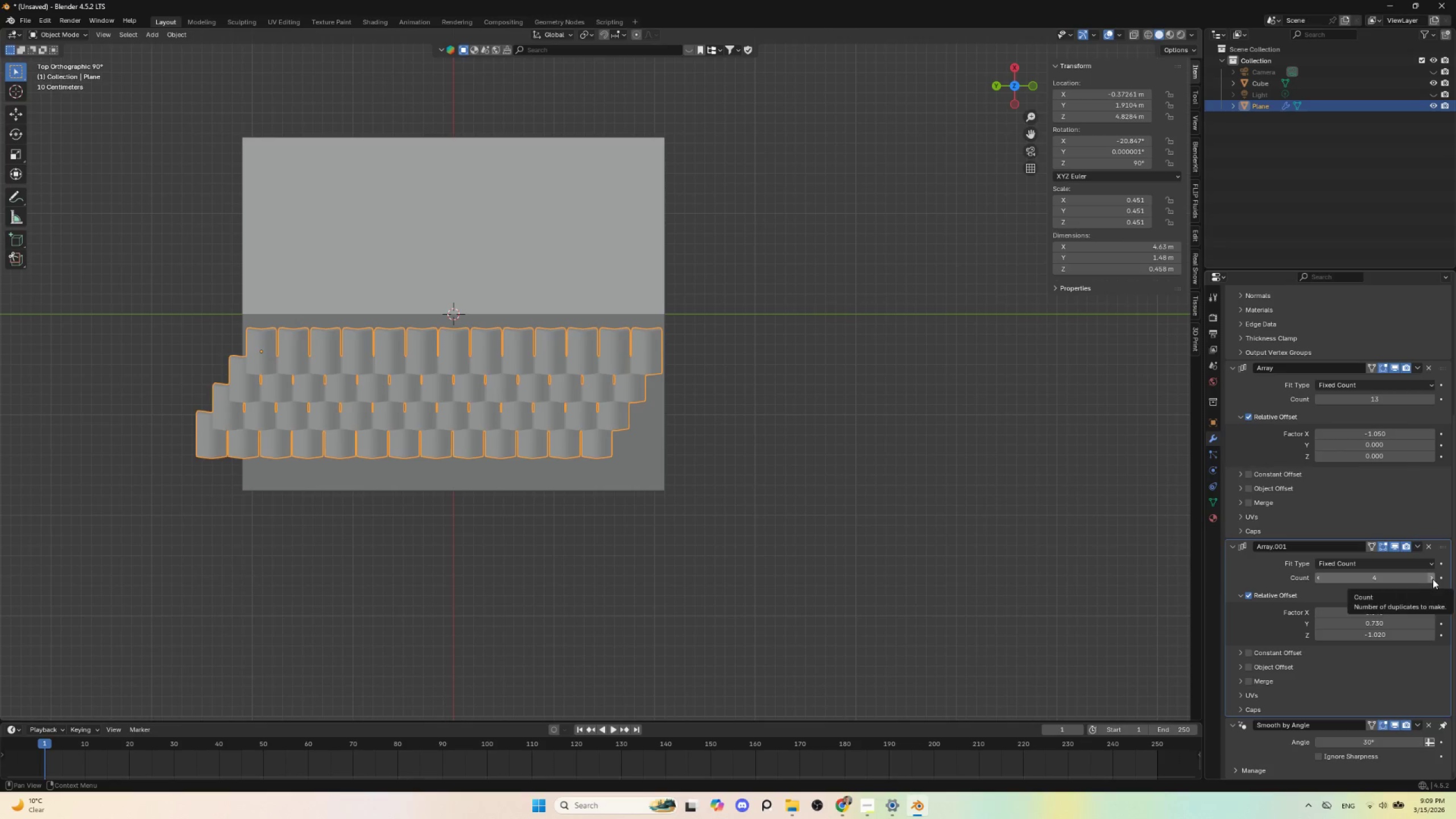 
left_click([1433, 579])
 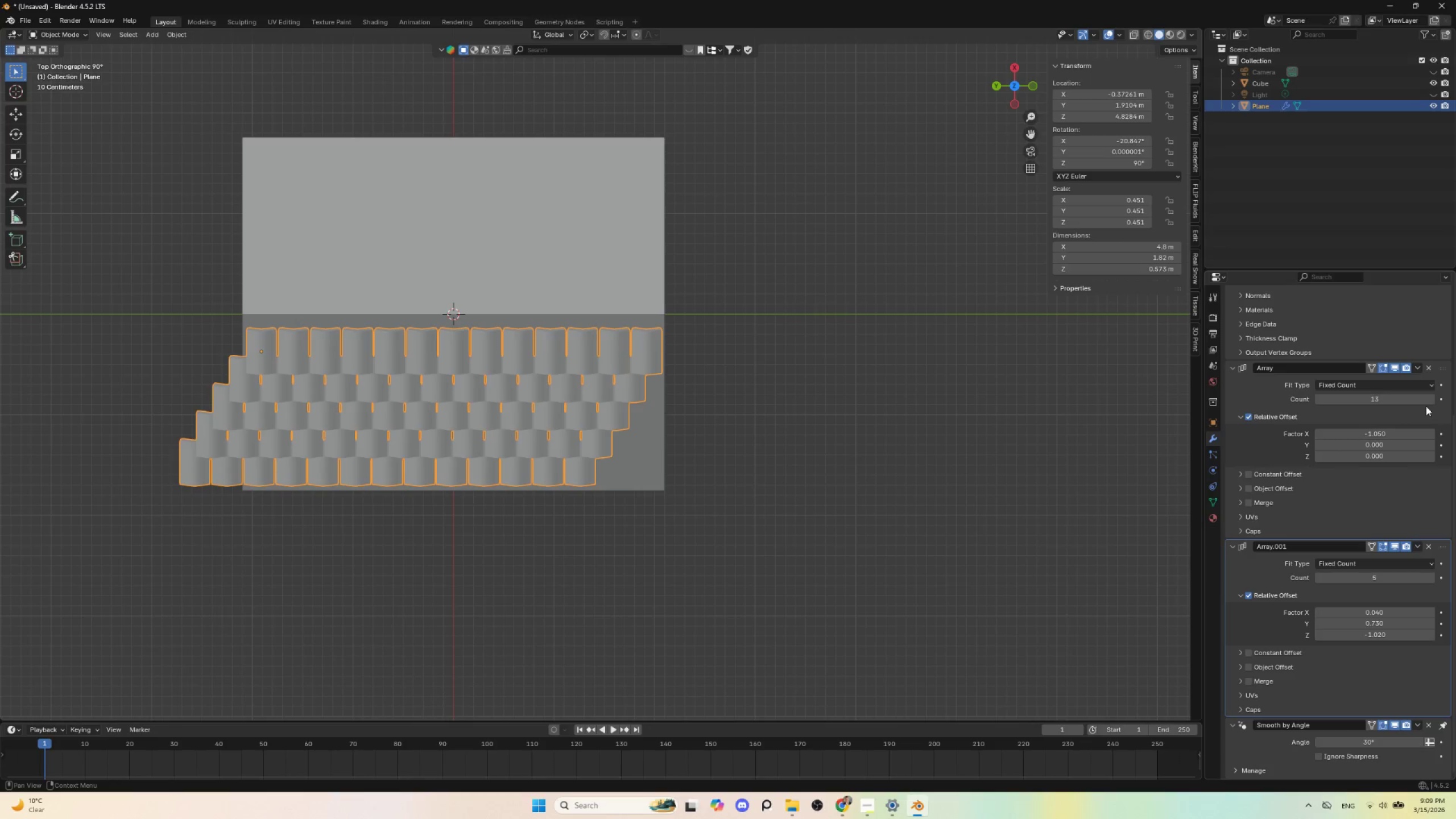 
left_click([1432, 400])
 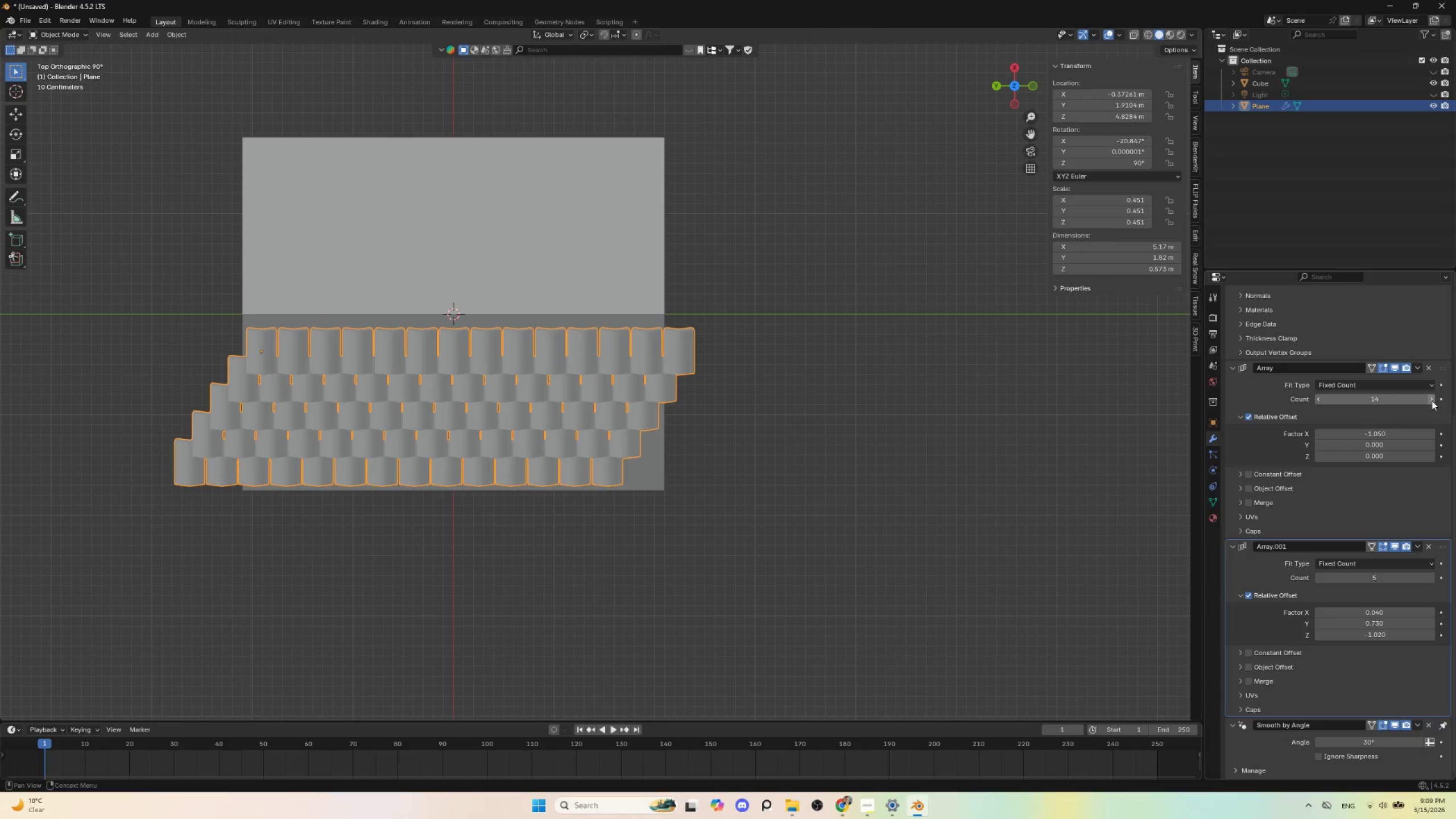 
left_click([1432, 400])
 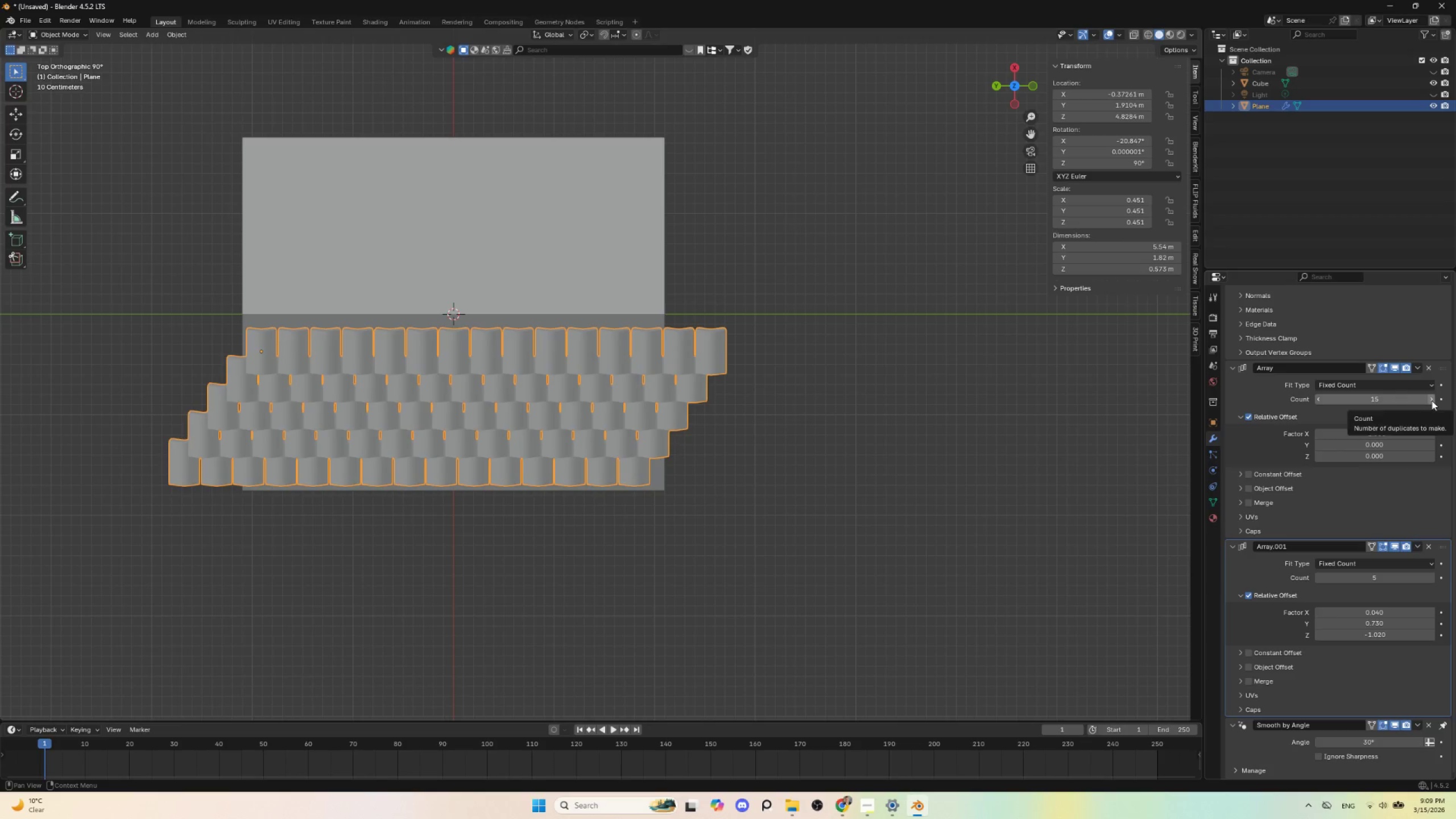 
left_click([1432, 400])
 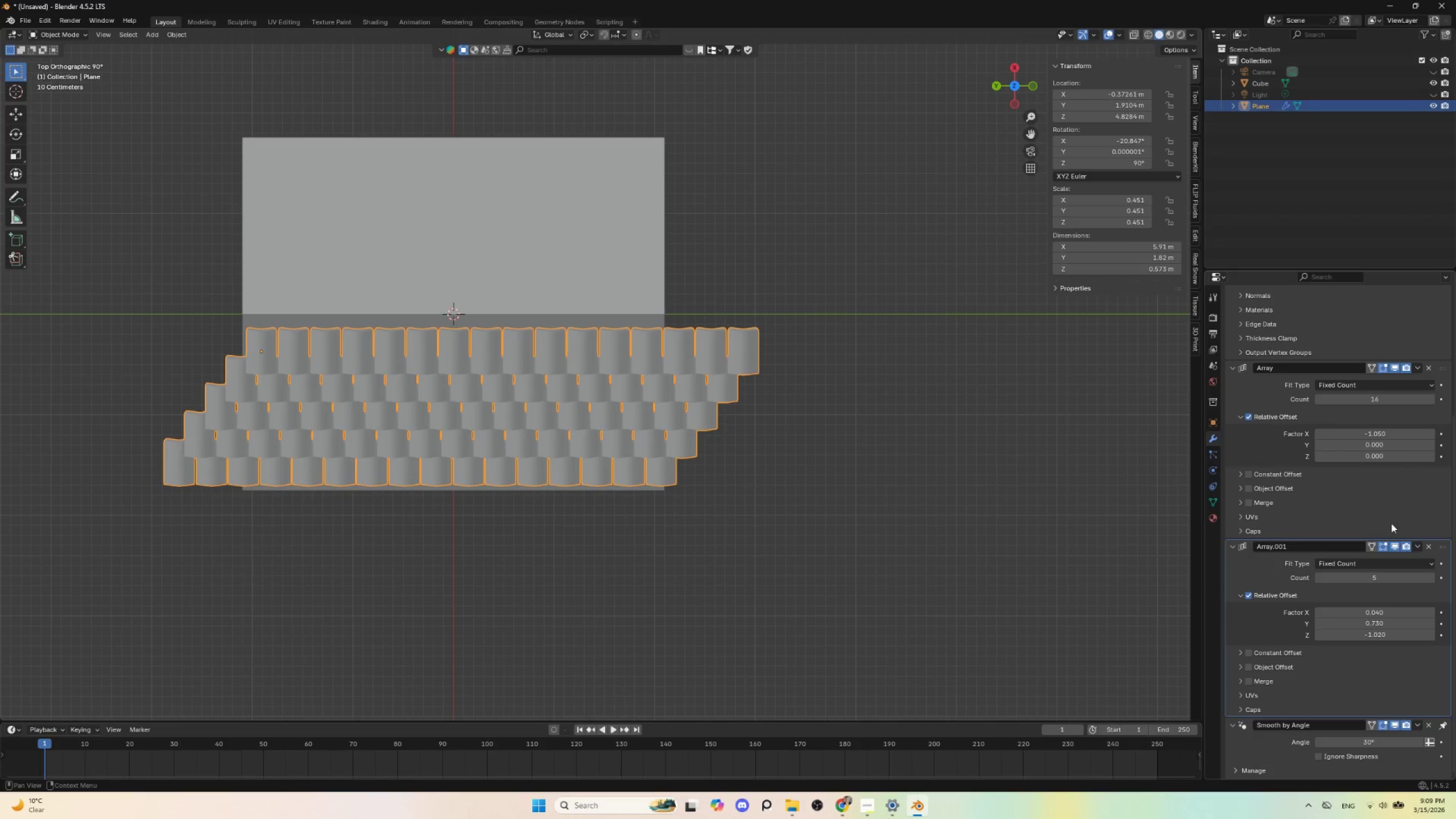 
left_click([1434, 575])
 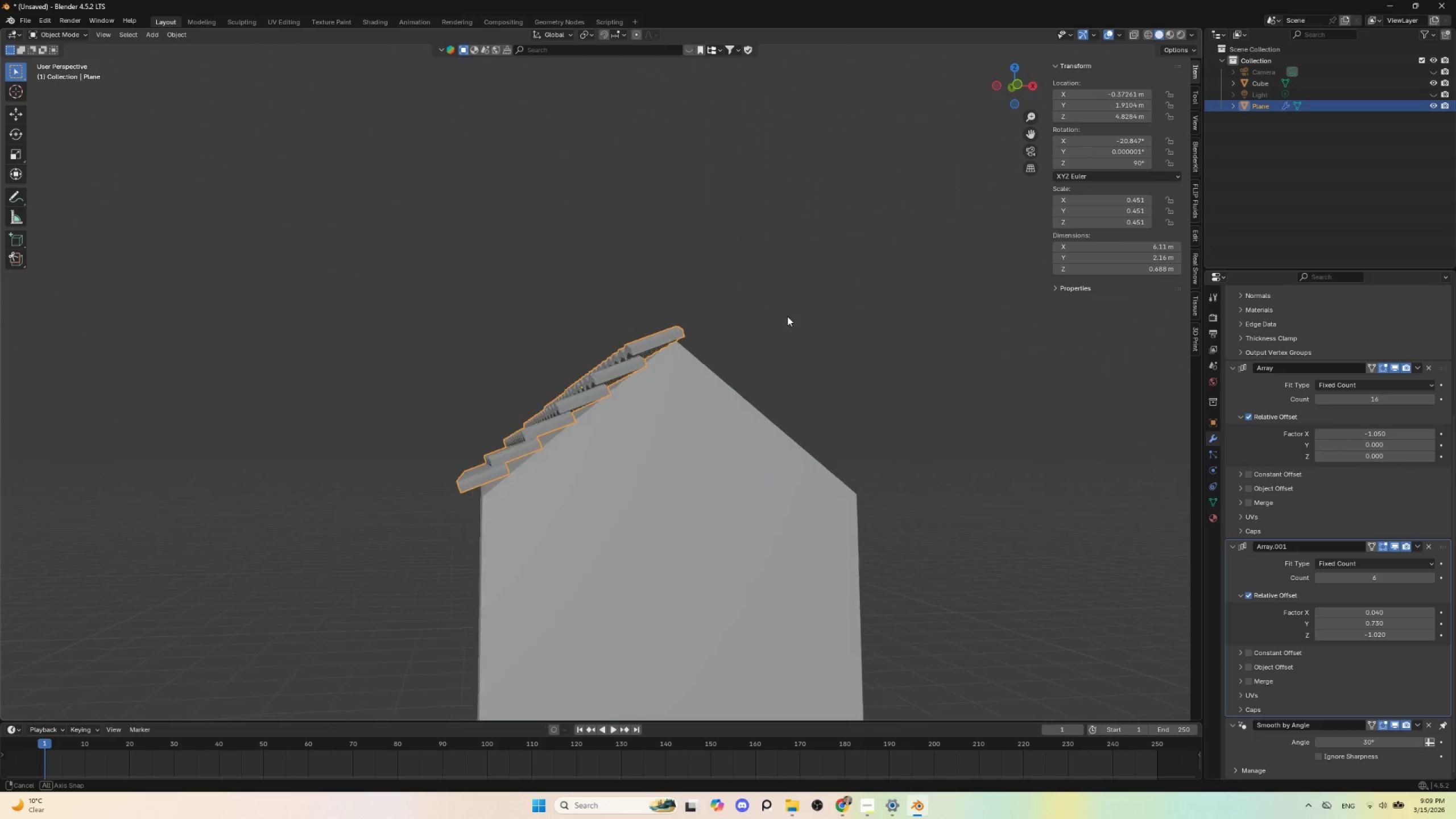 
hold_key(key=AltLeft, duration=0.5)
 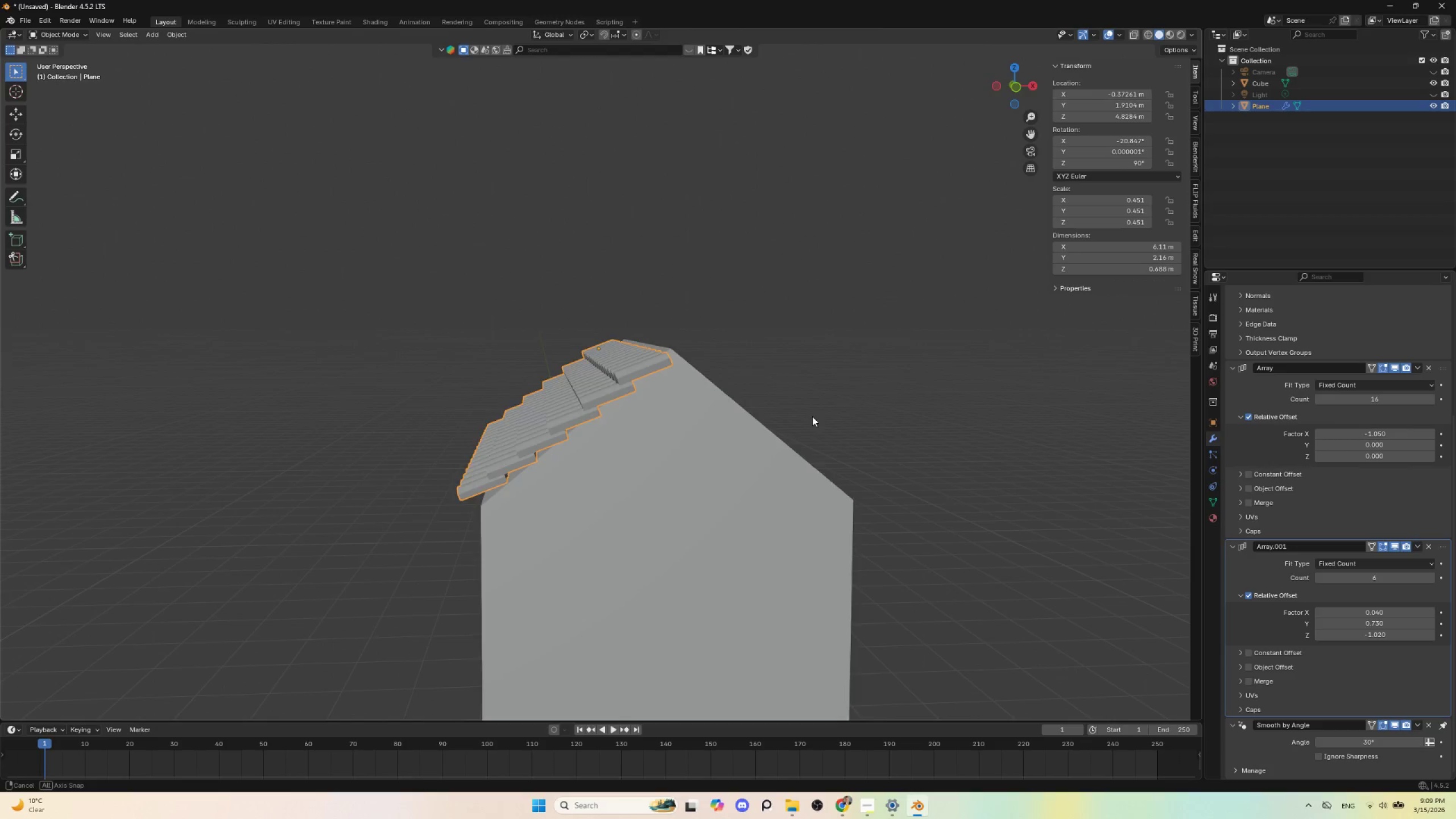 
hold_key(key=AltLeft, duration=1.22)
 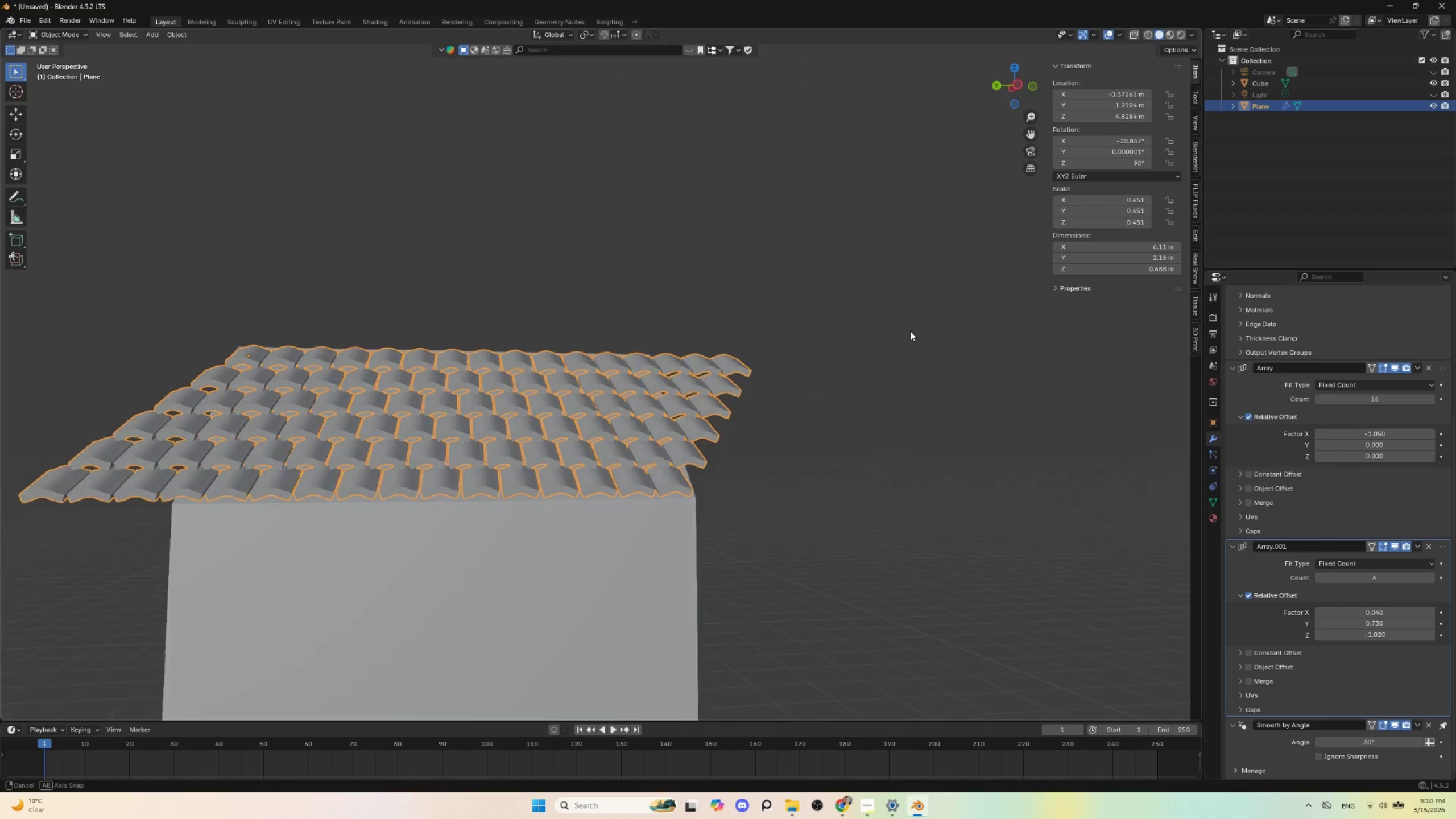 
hold_key(key=AltLeft, duration=1.01)
 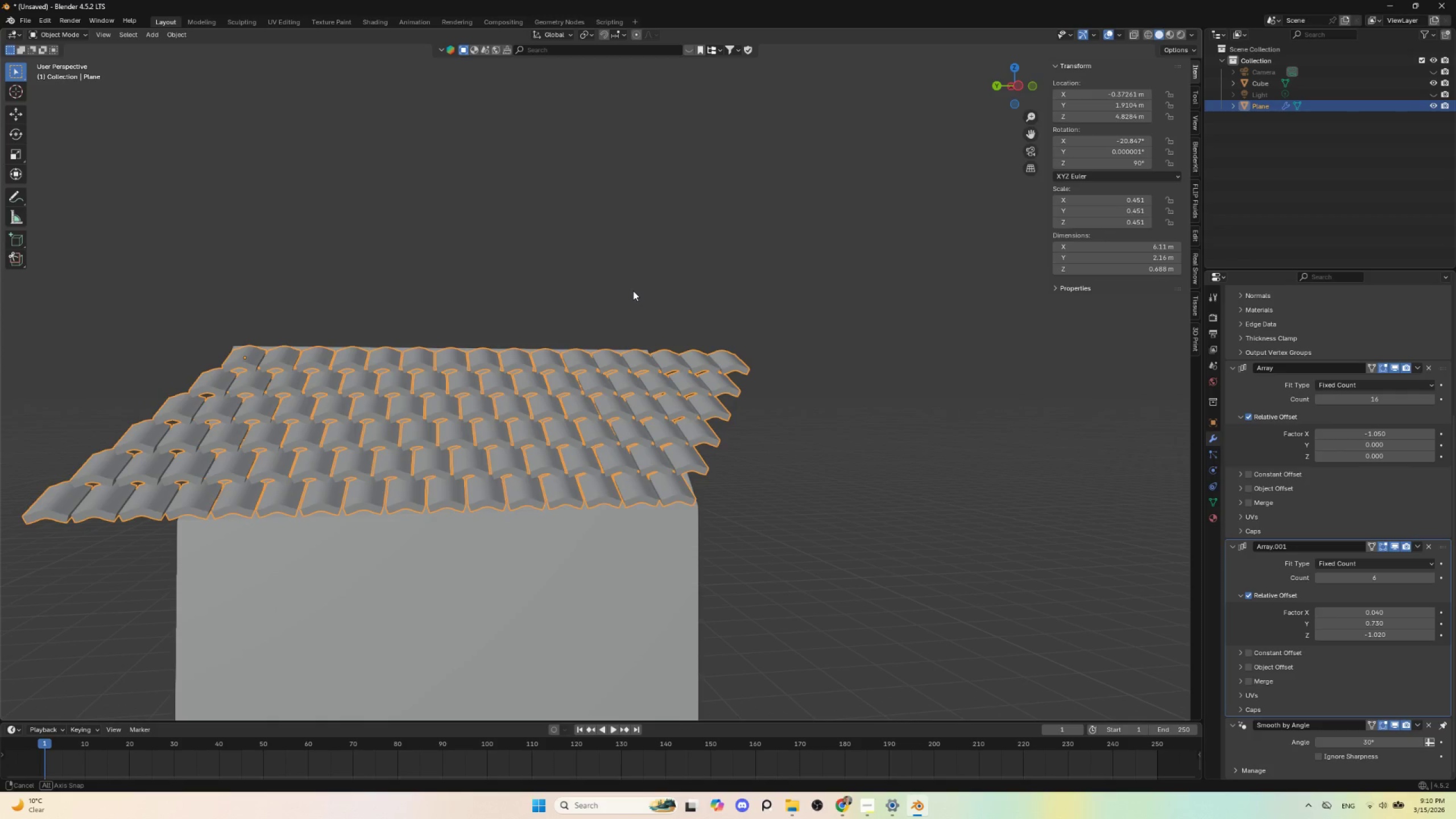 
wait(6.81)
 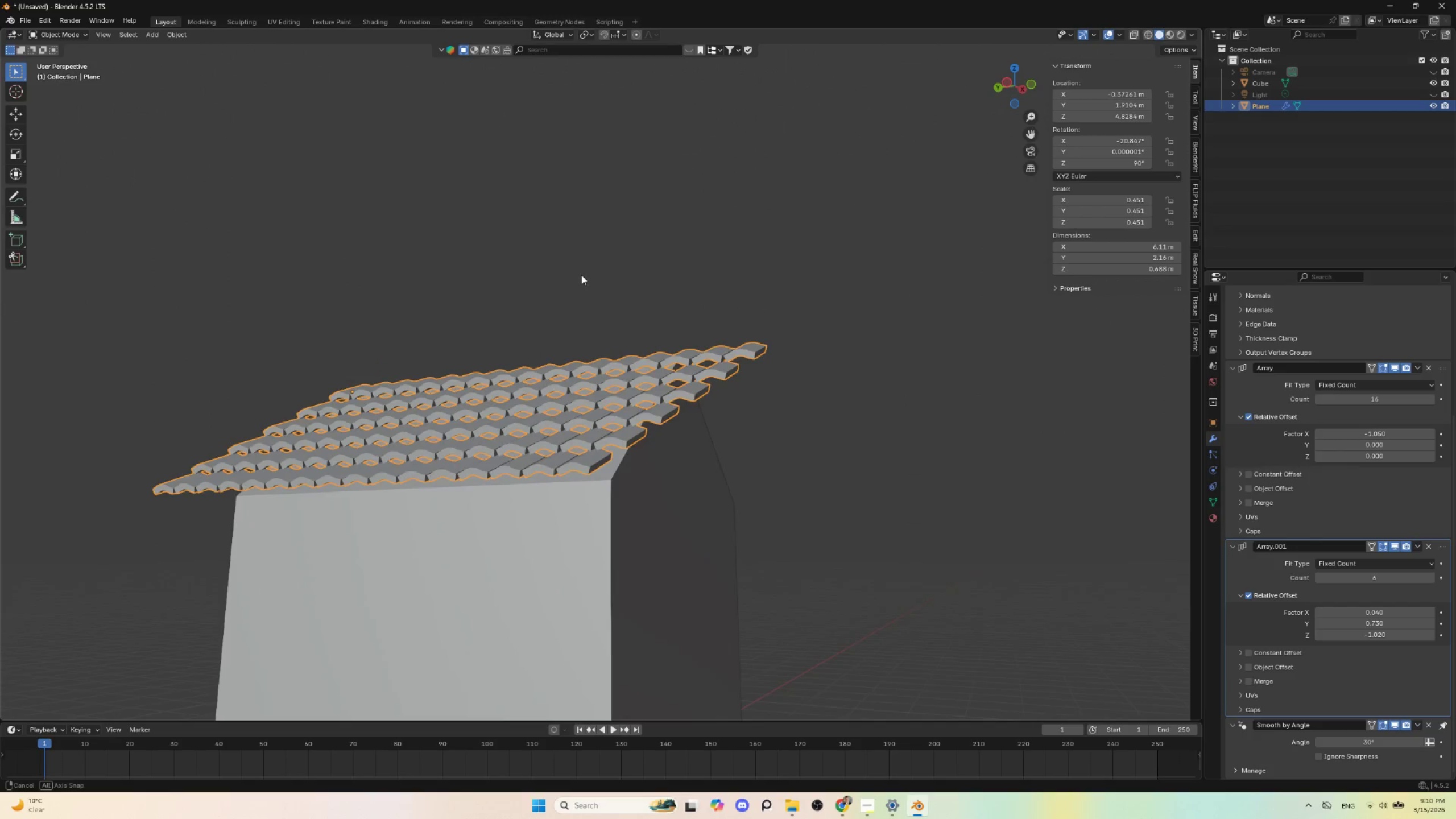 
key(Control+A)
 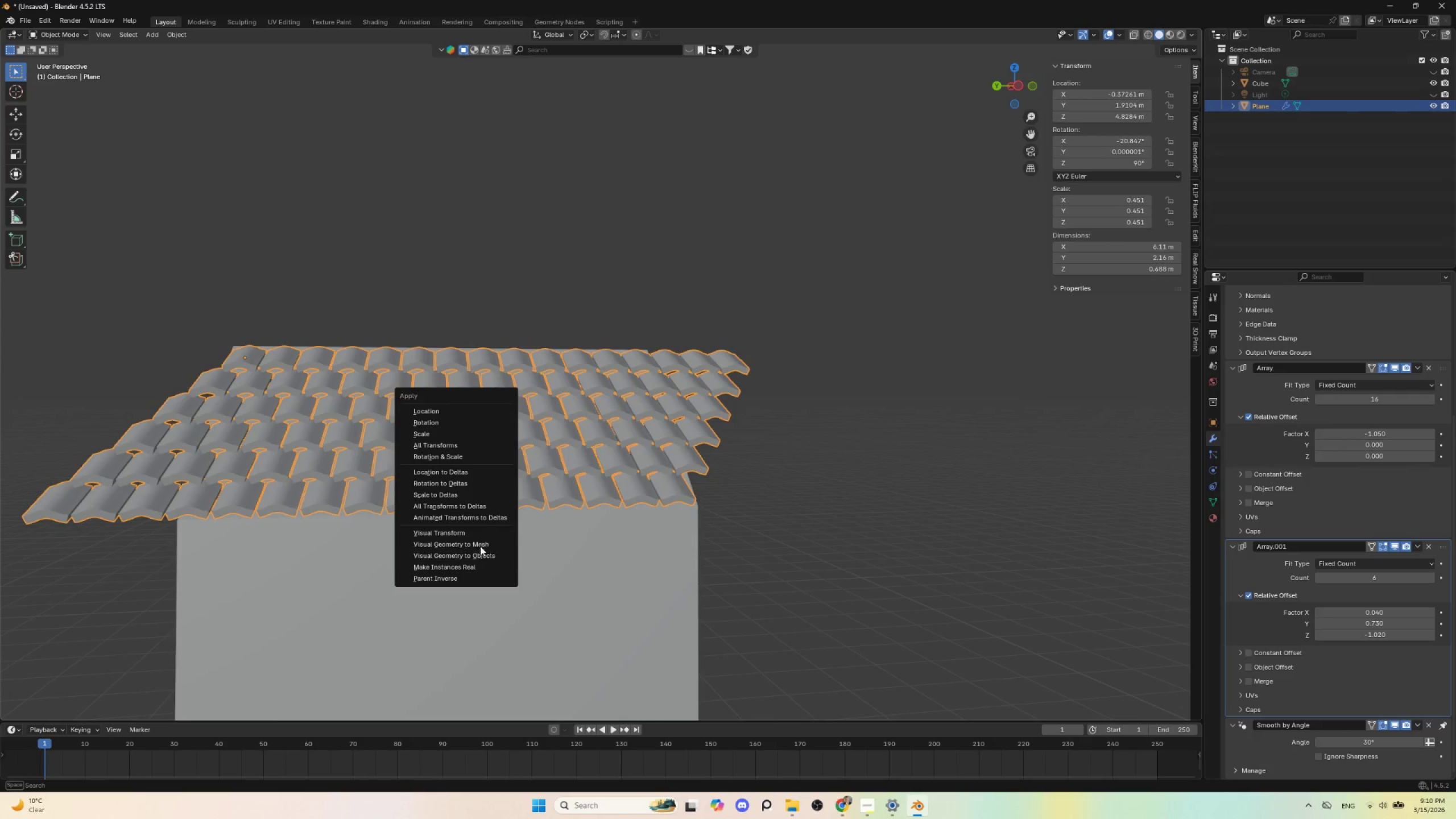 
left_click([480, 544])
 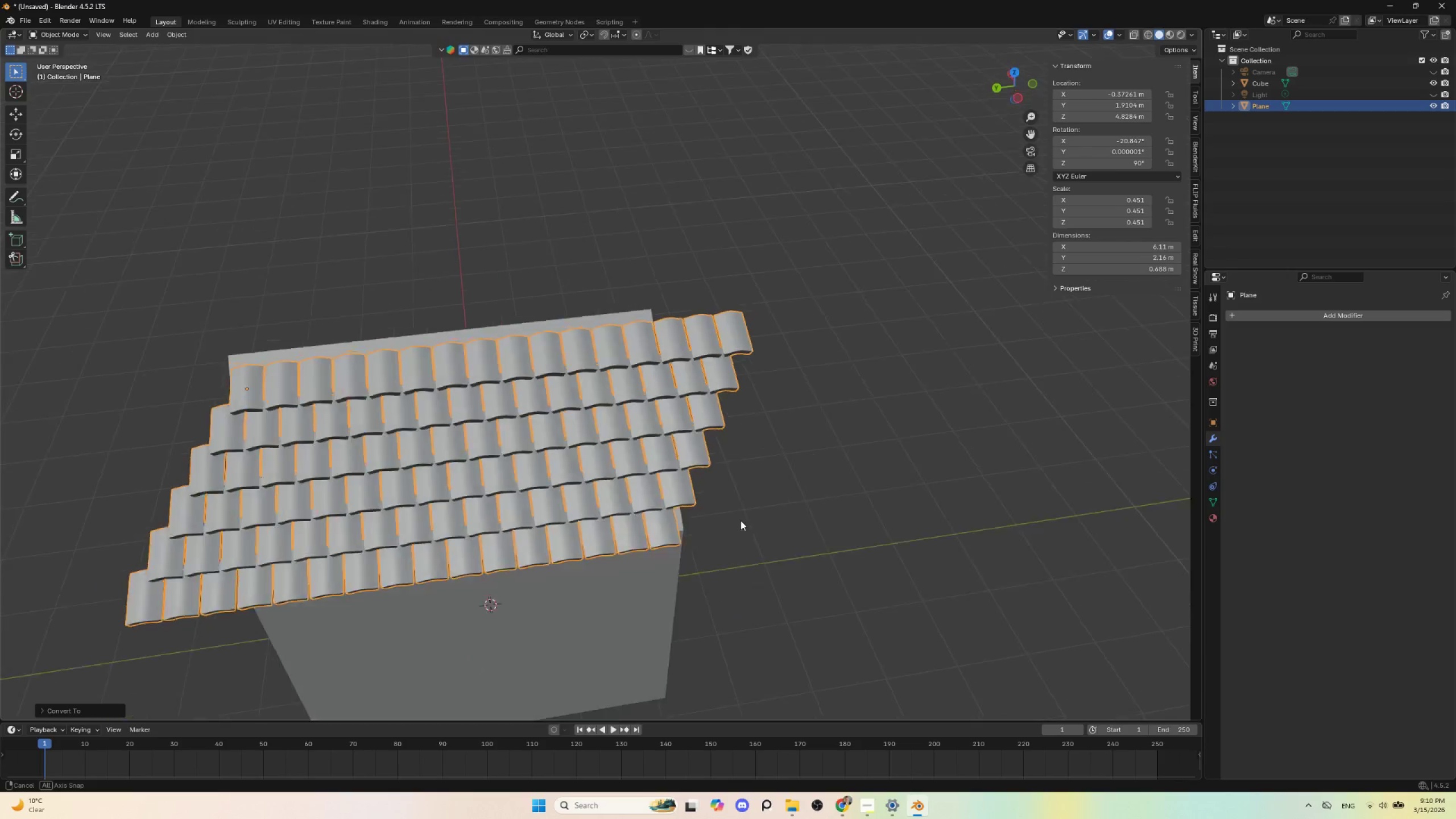 
hold_key(key=AltLeft, duration=1.06)
 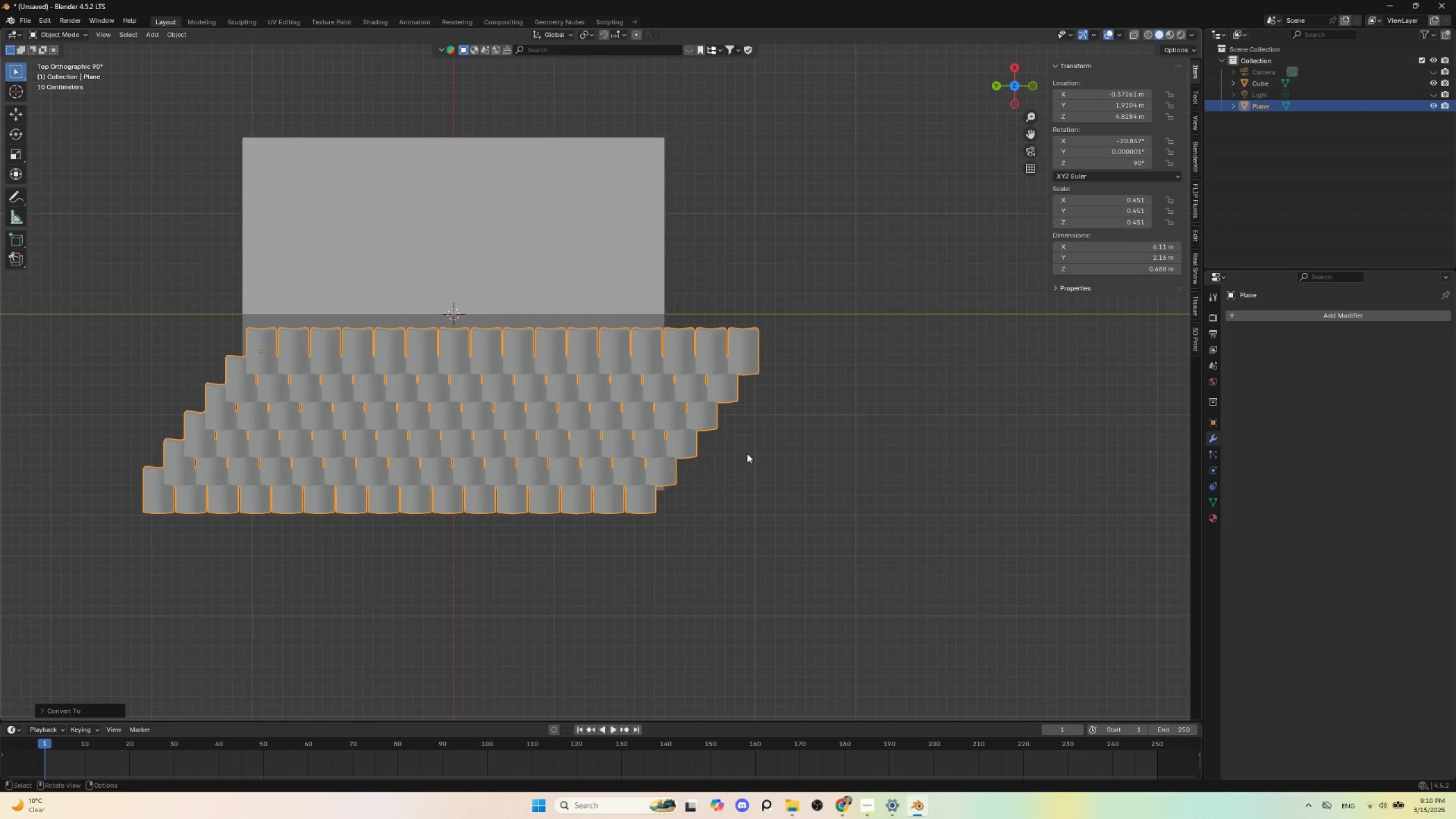 
left_click([747, 453])
 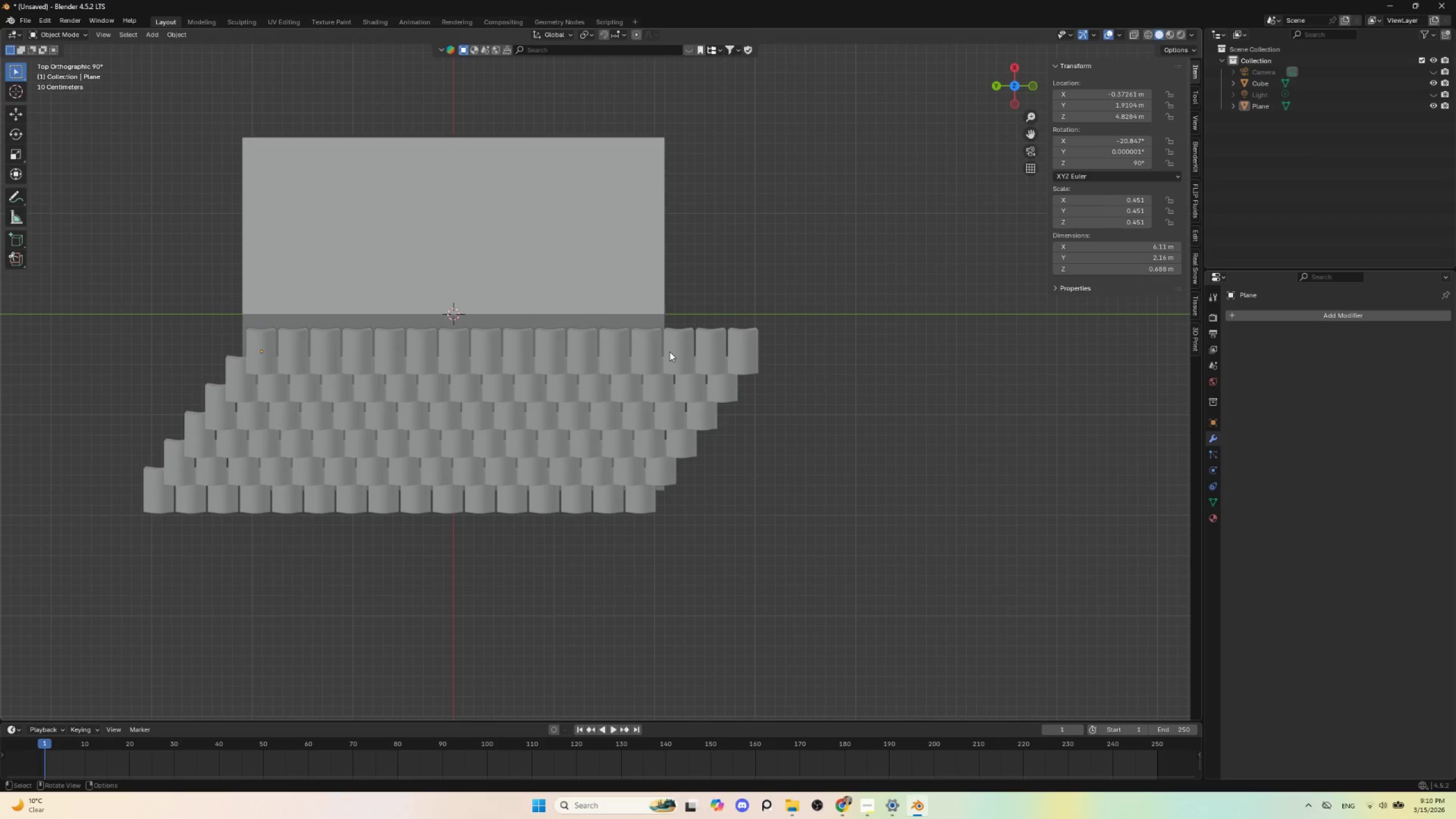 
left_click([669, 351])
 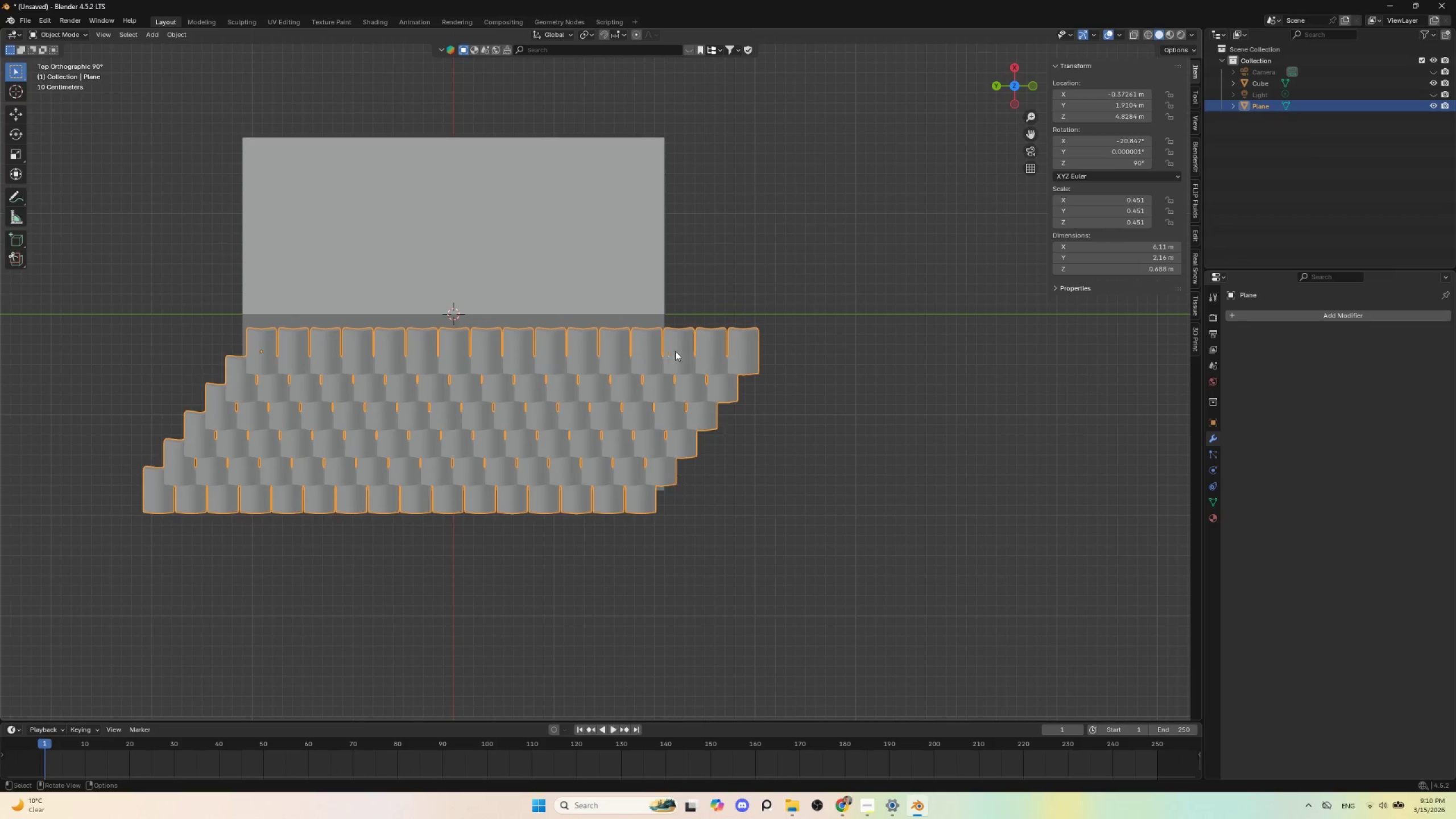 
key(Tab)
 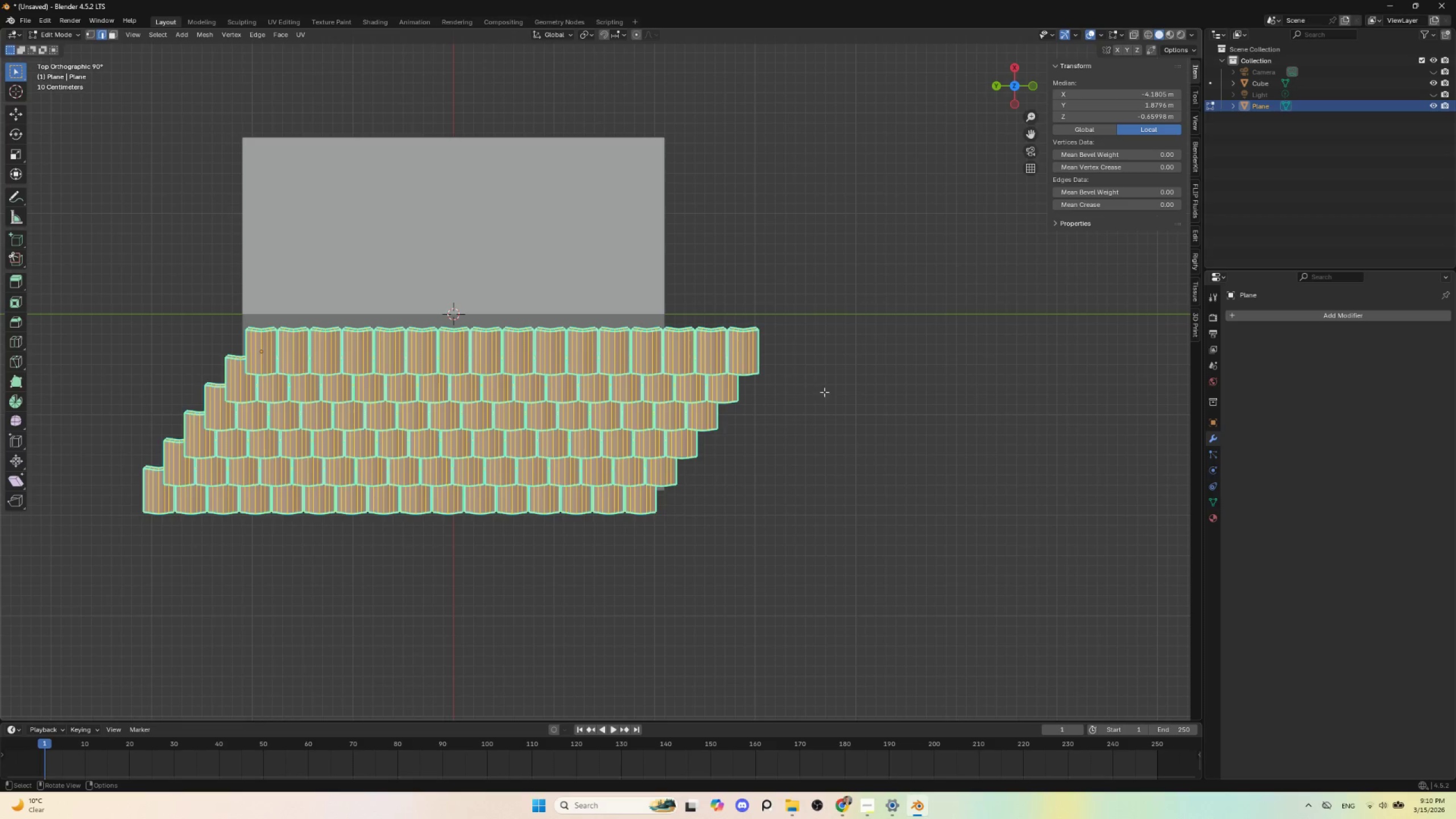 
left_click([842, 394])
 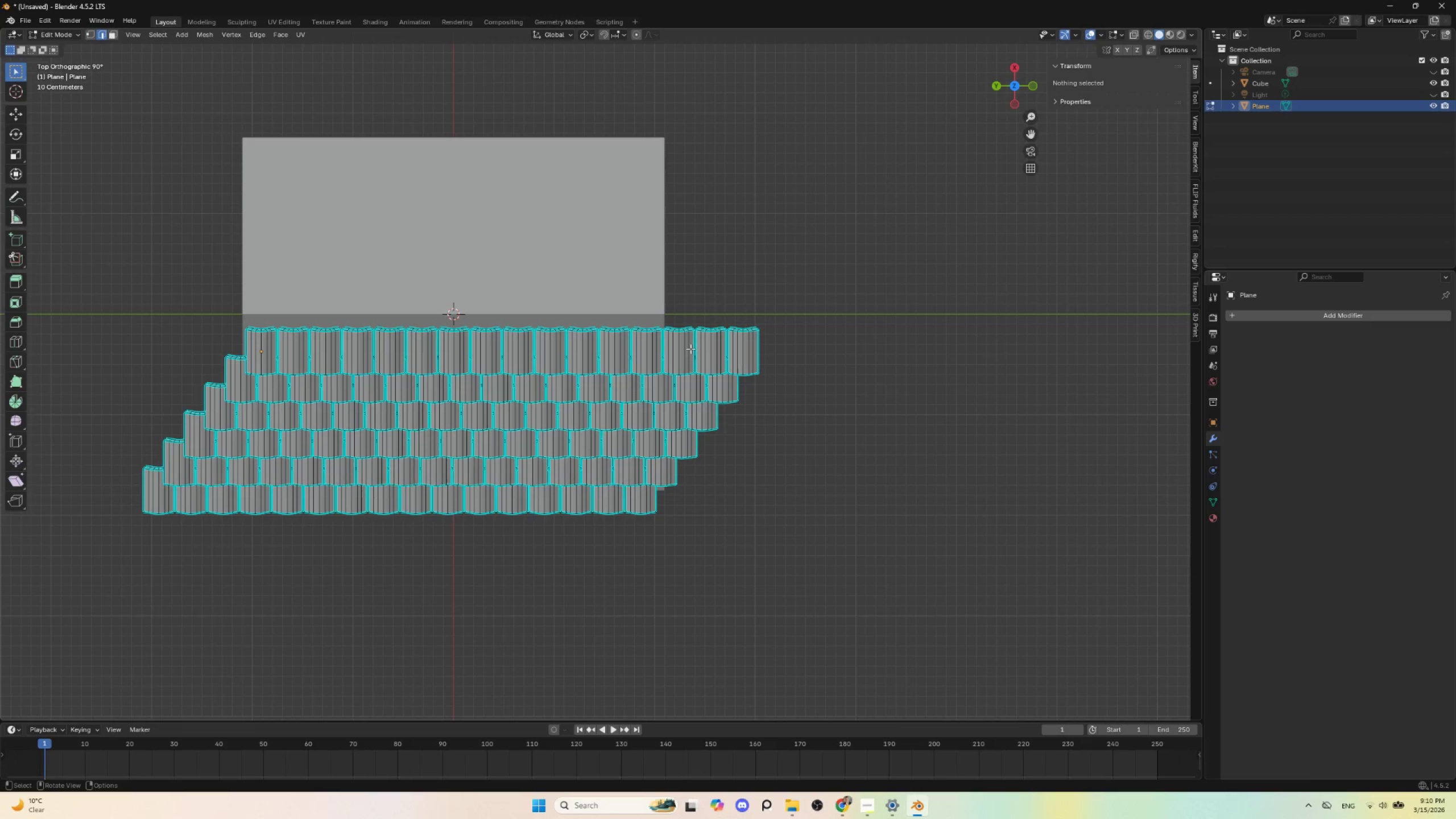 
key(L)
 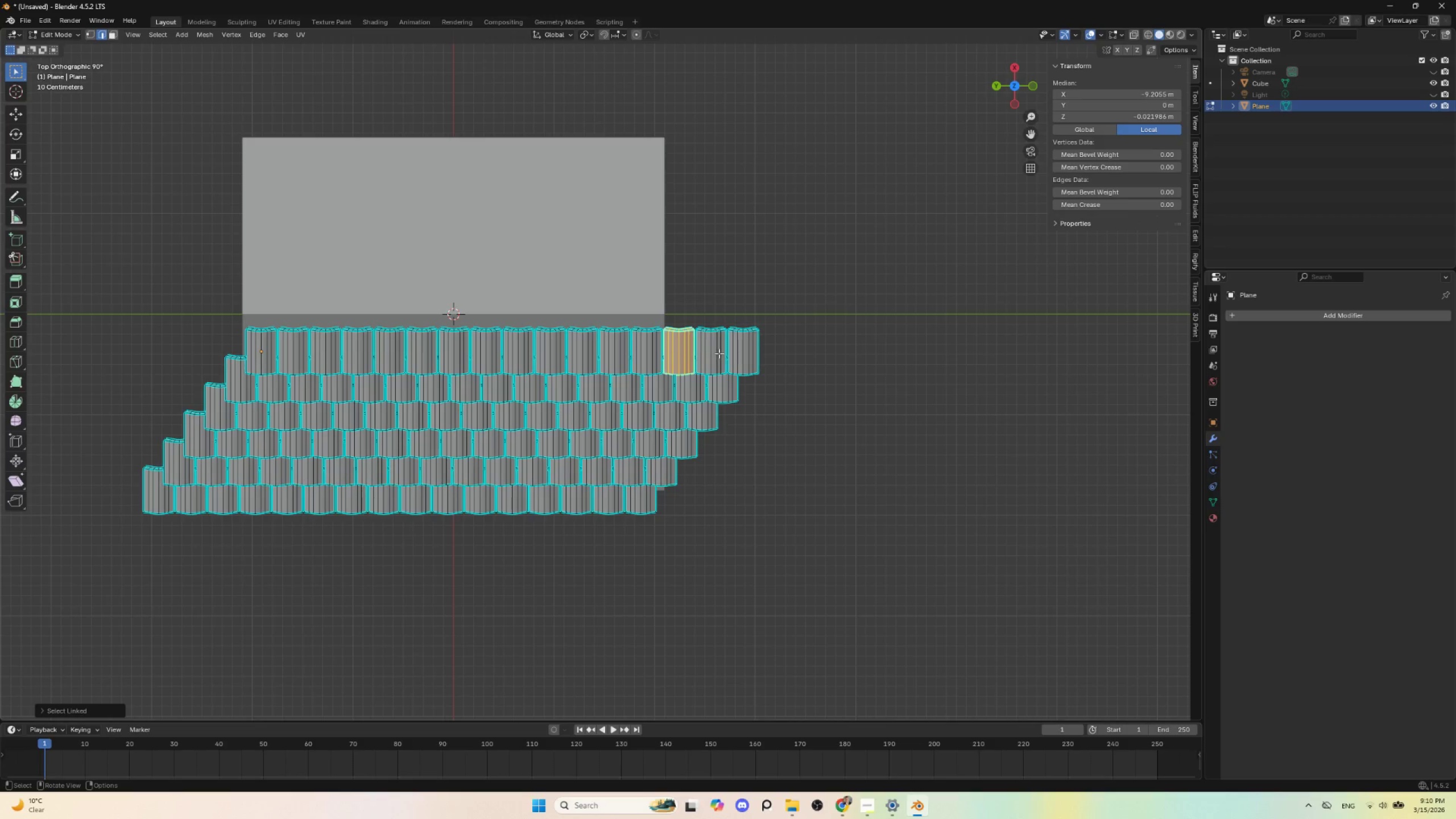 
type(lllllll)
 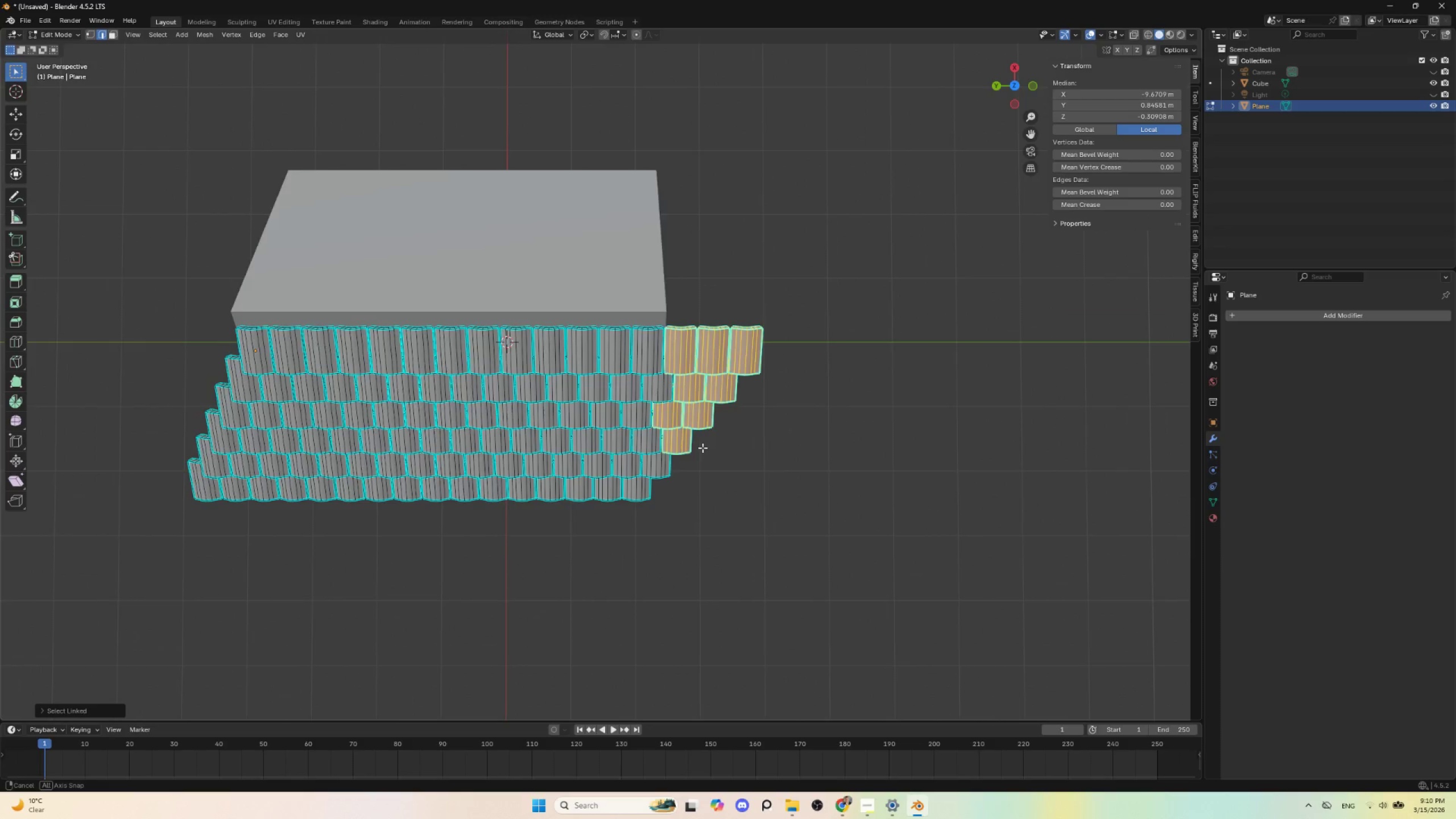 
wait(7.73)
 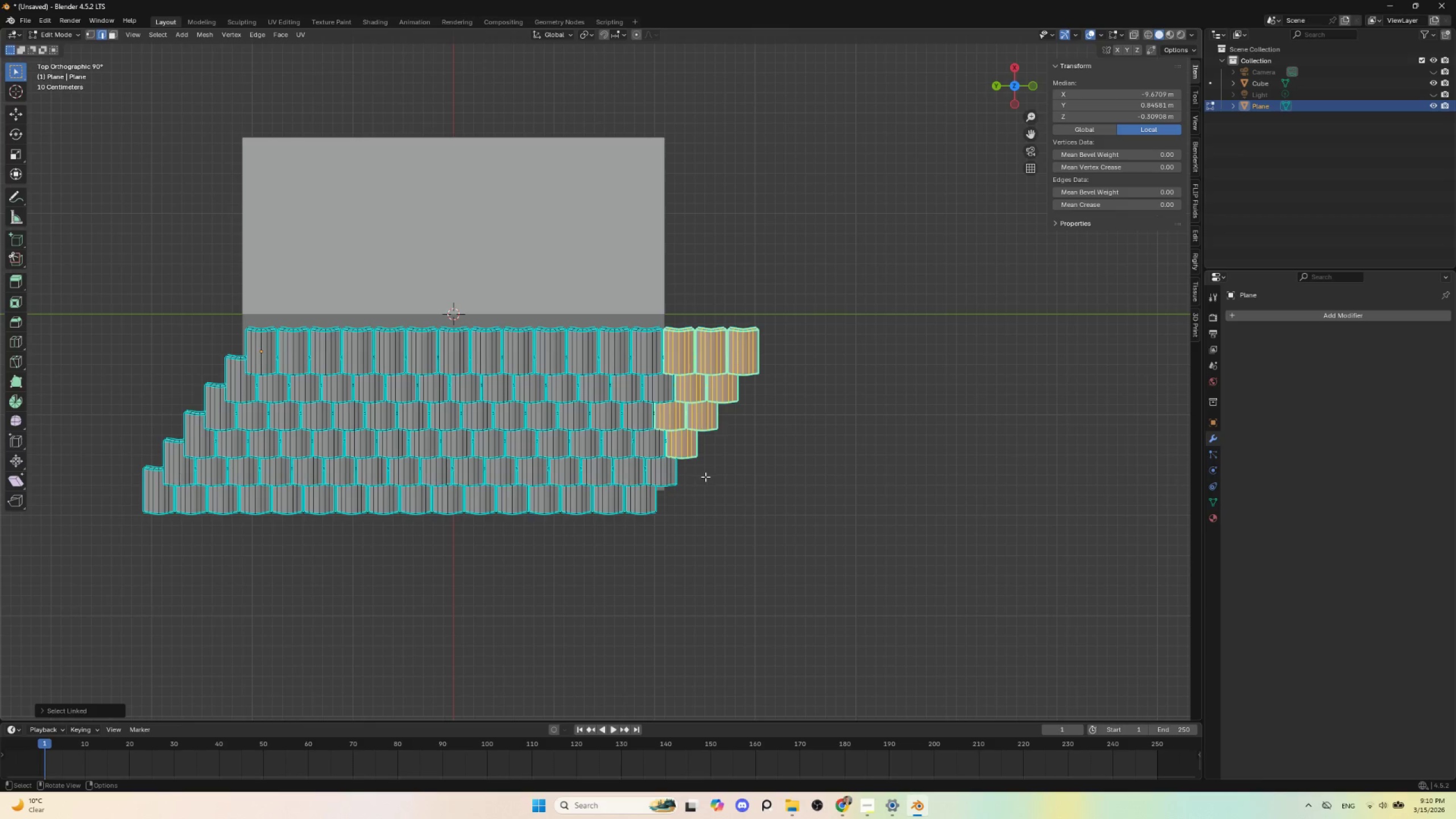 
hold_key(key=AltLeft, duration=1.14)
 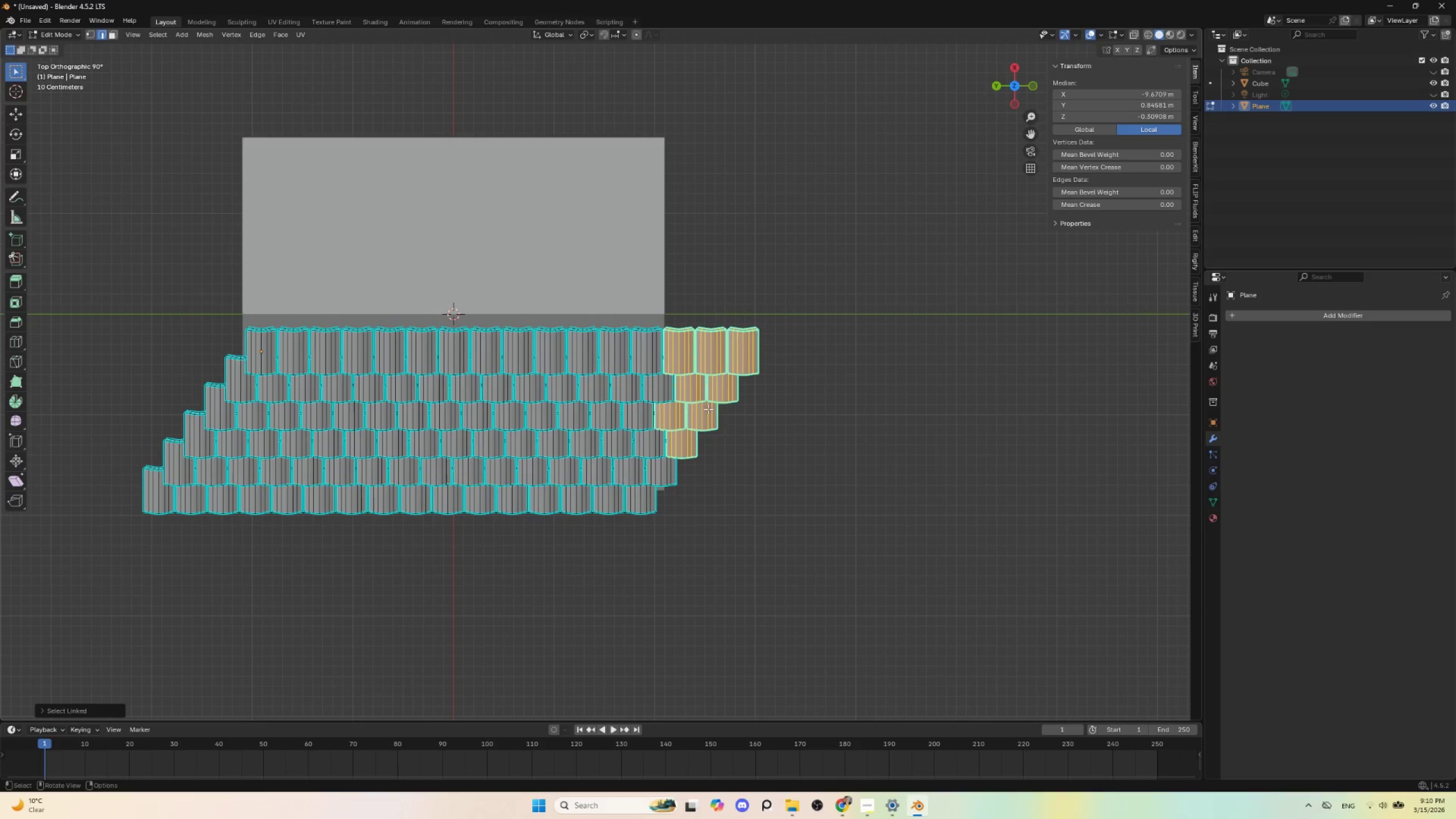 
hold_key(key=AltLeft, duration=15.41)
 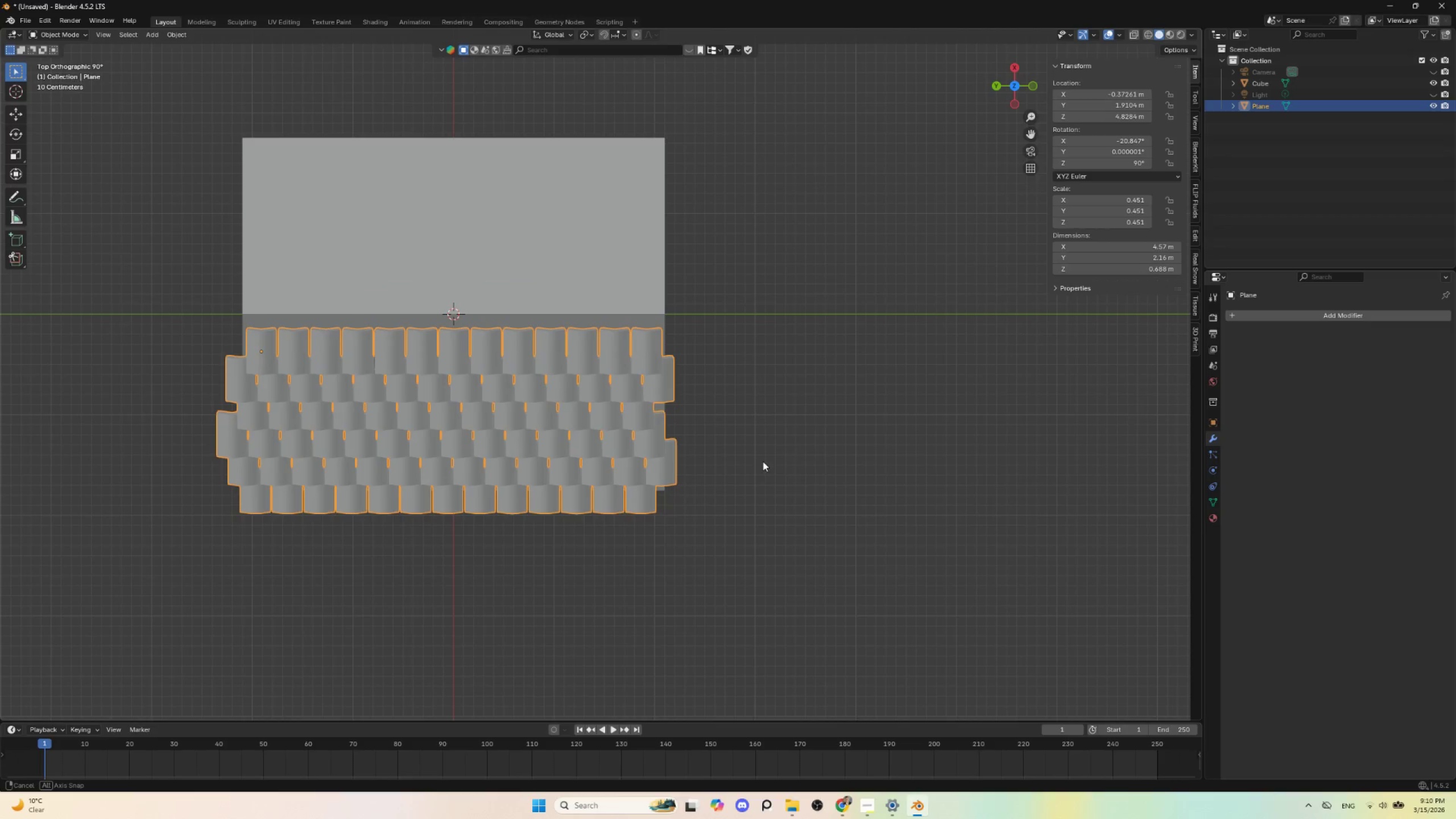 
key(Delete)
 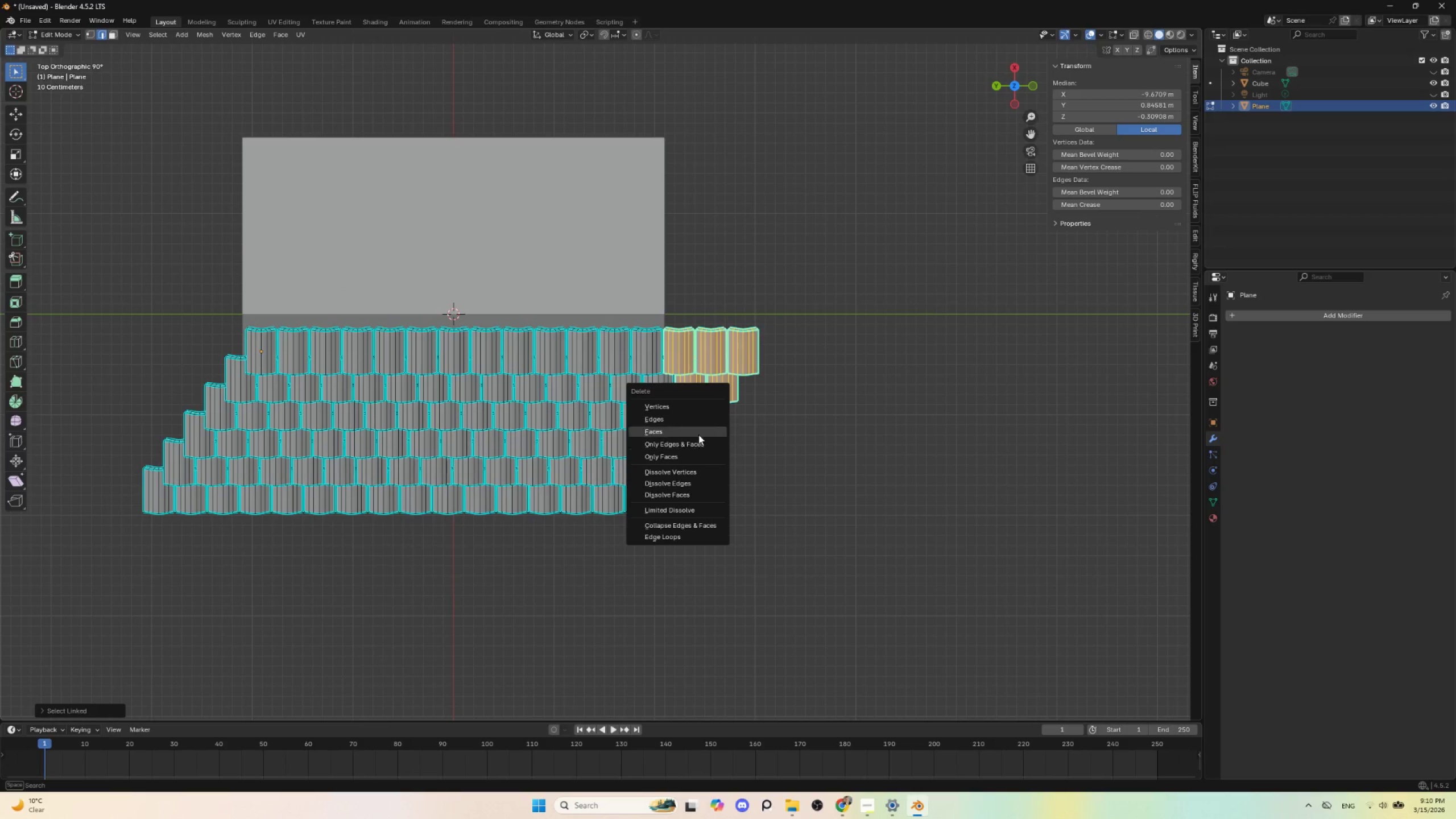 
left_click([698, 433])
 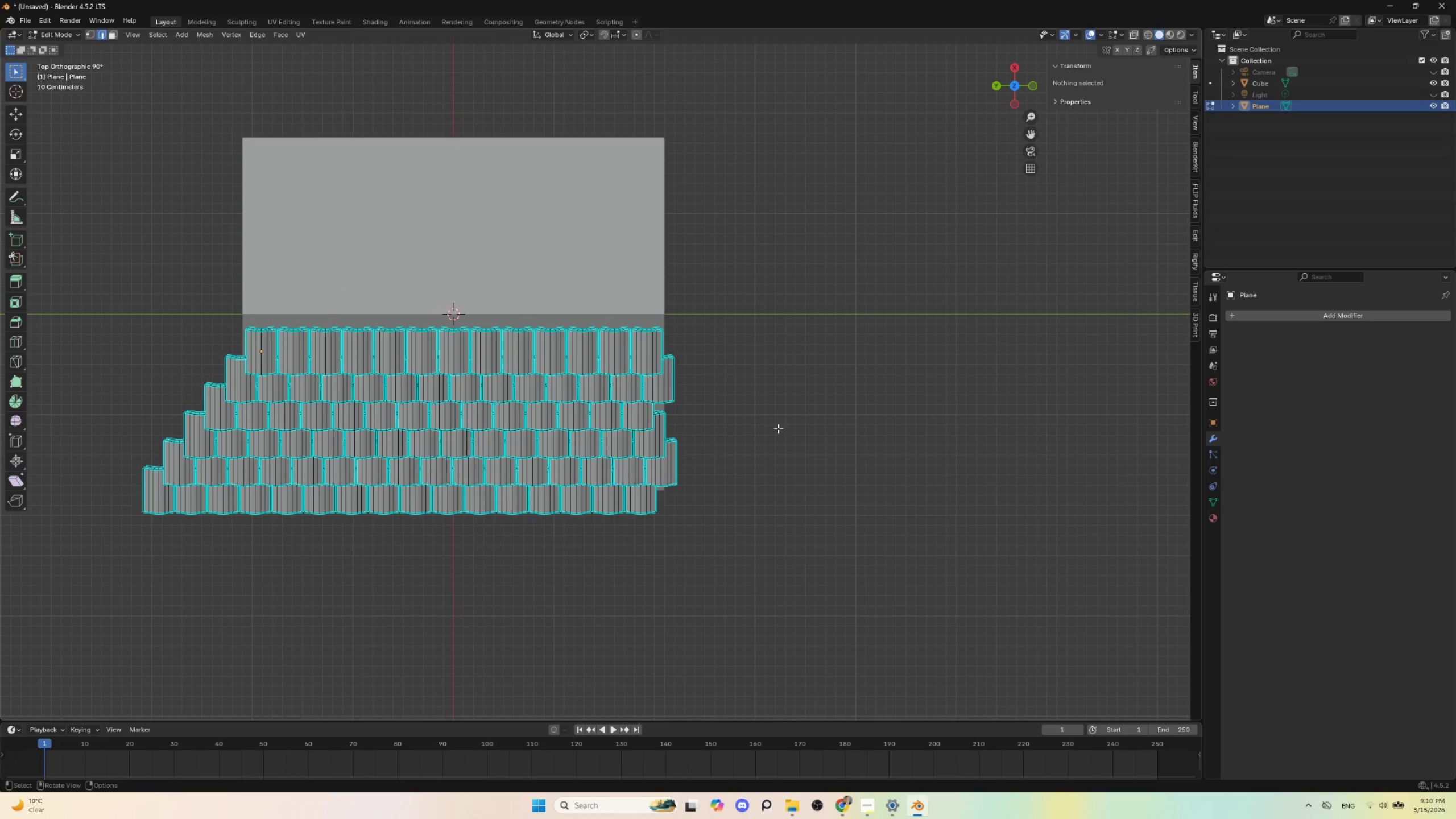 
left_click([778, 428])
 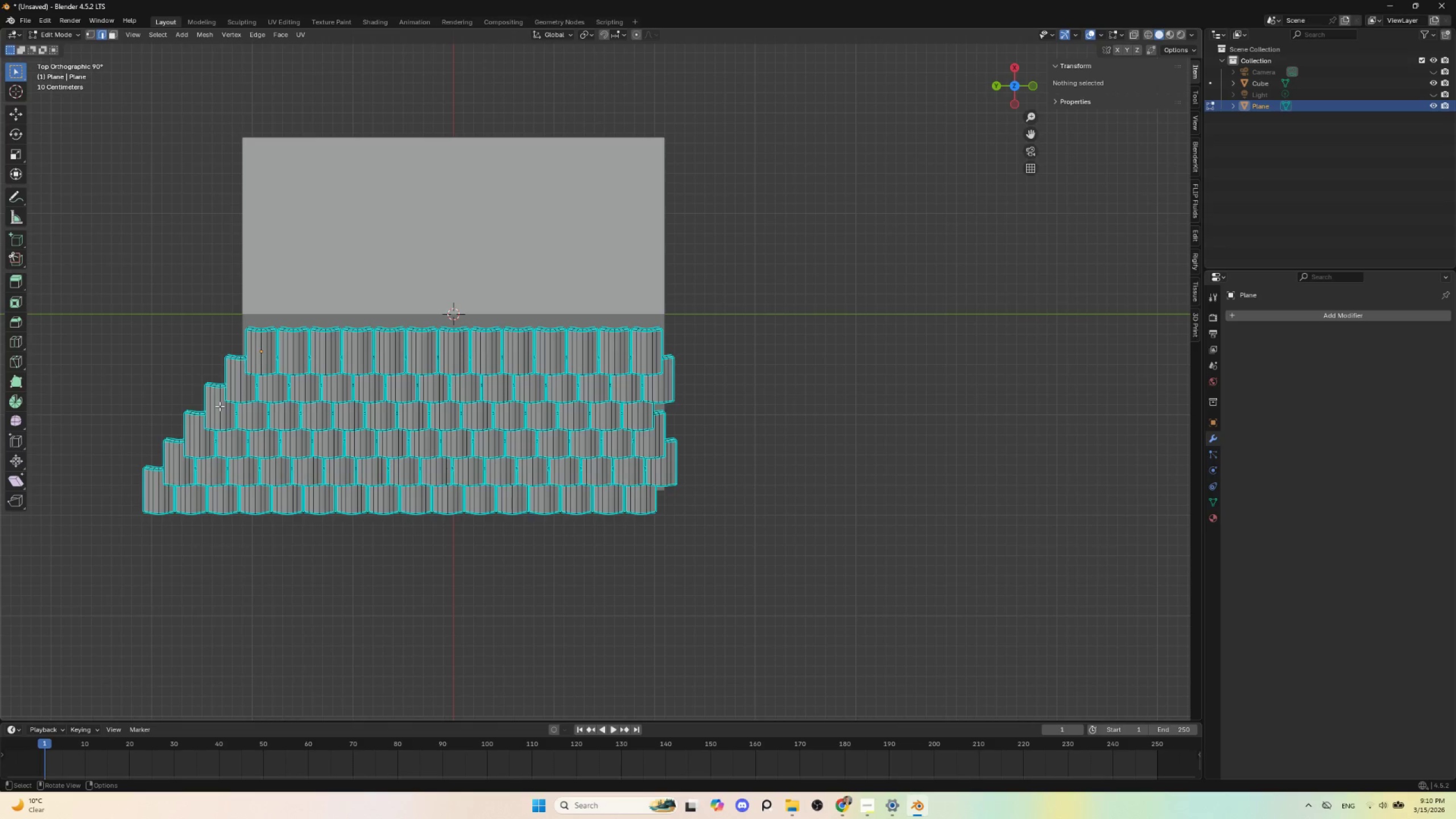 
key(L)
 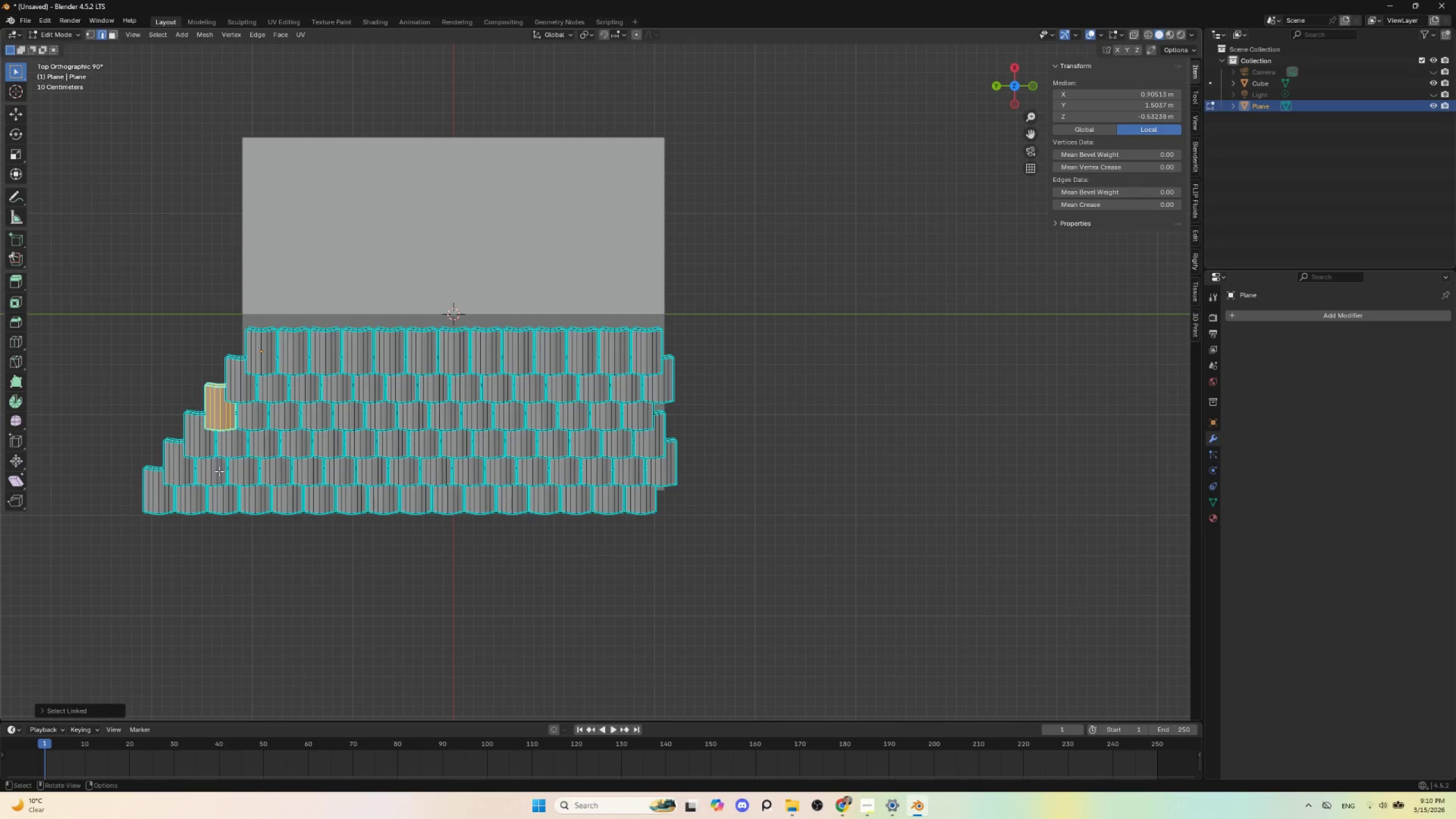 
type(llllll[Delete])
 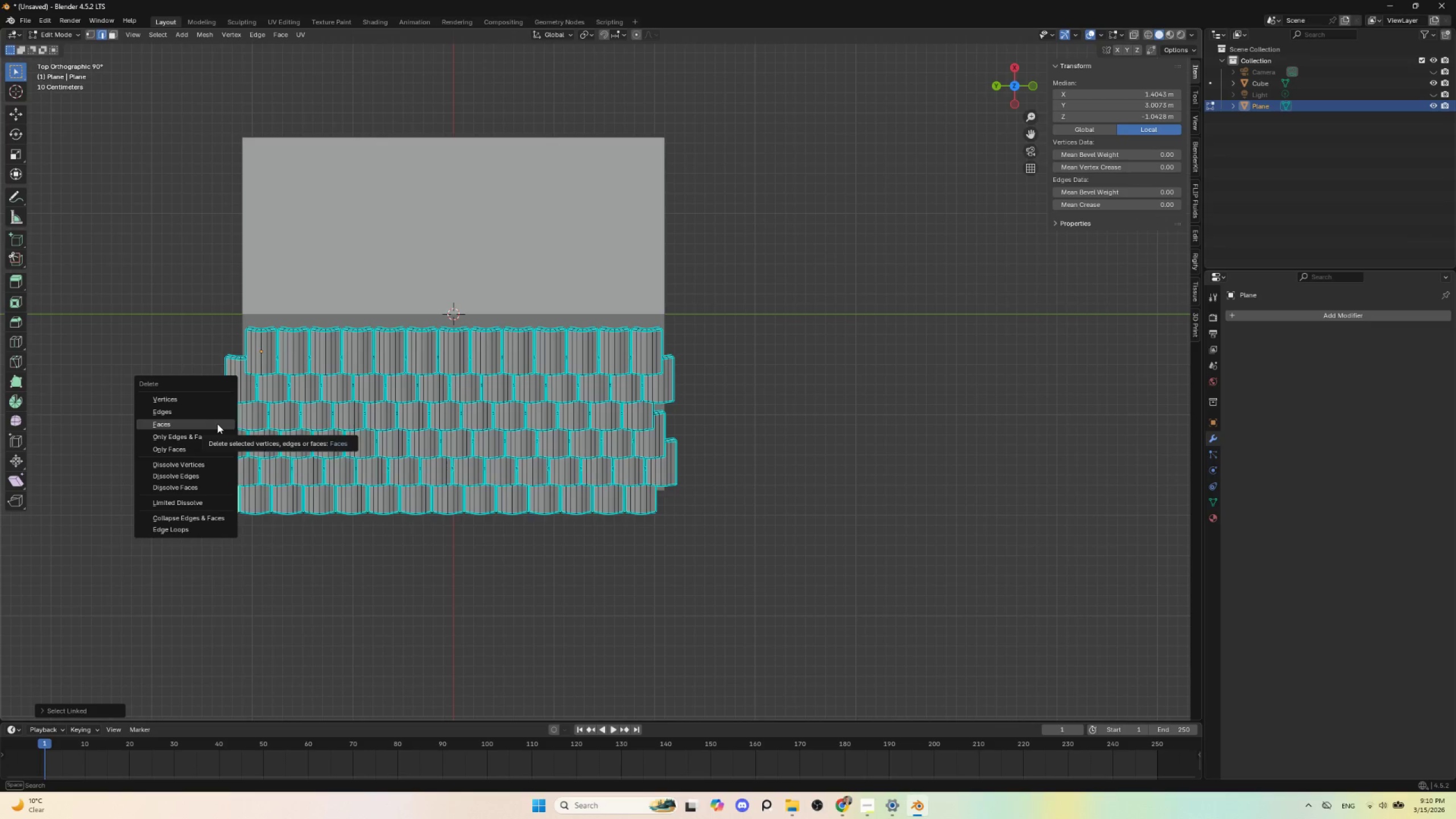 
left_click([217, 424])
 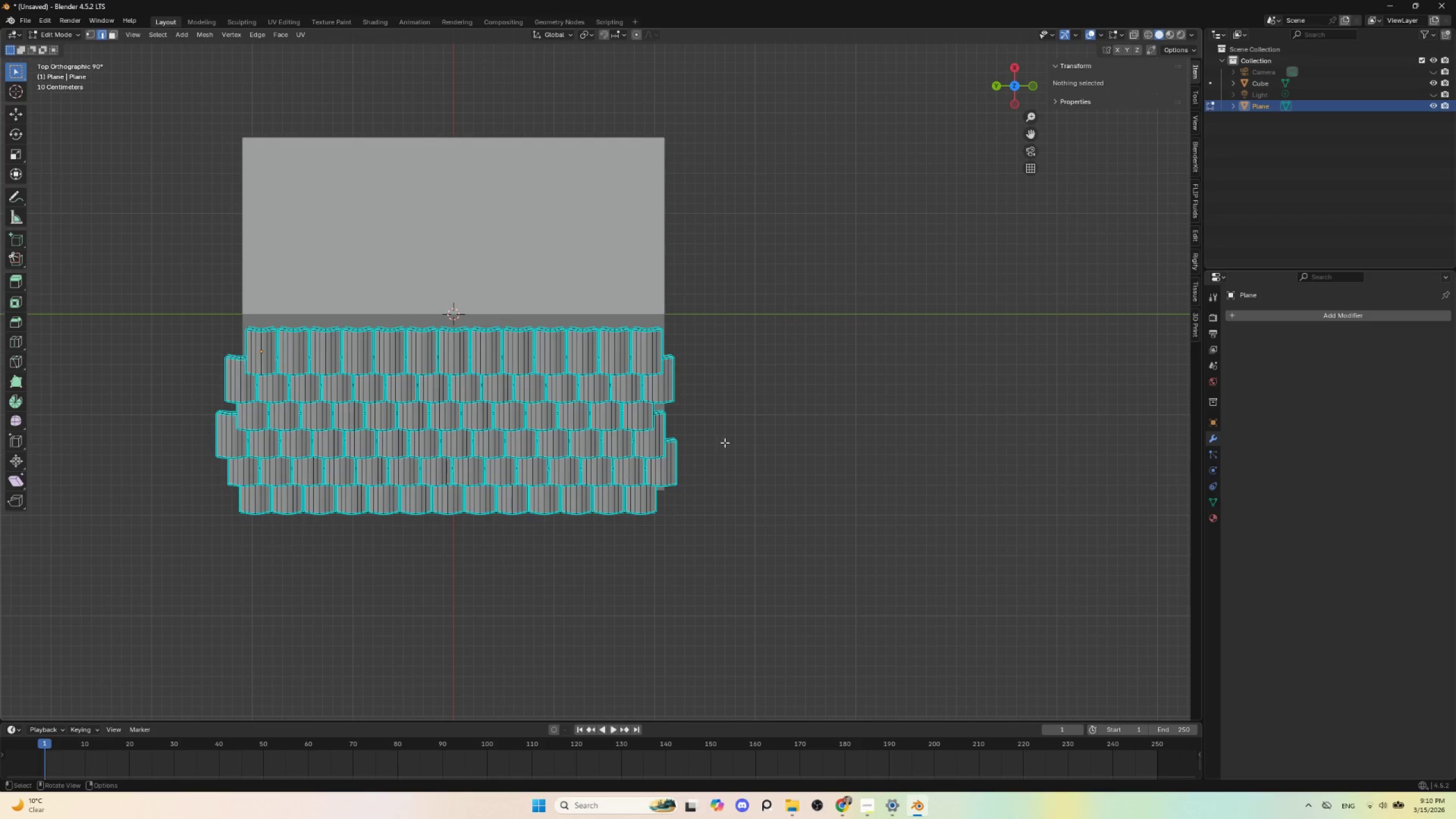 
key(Tab)
 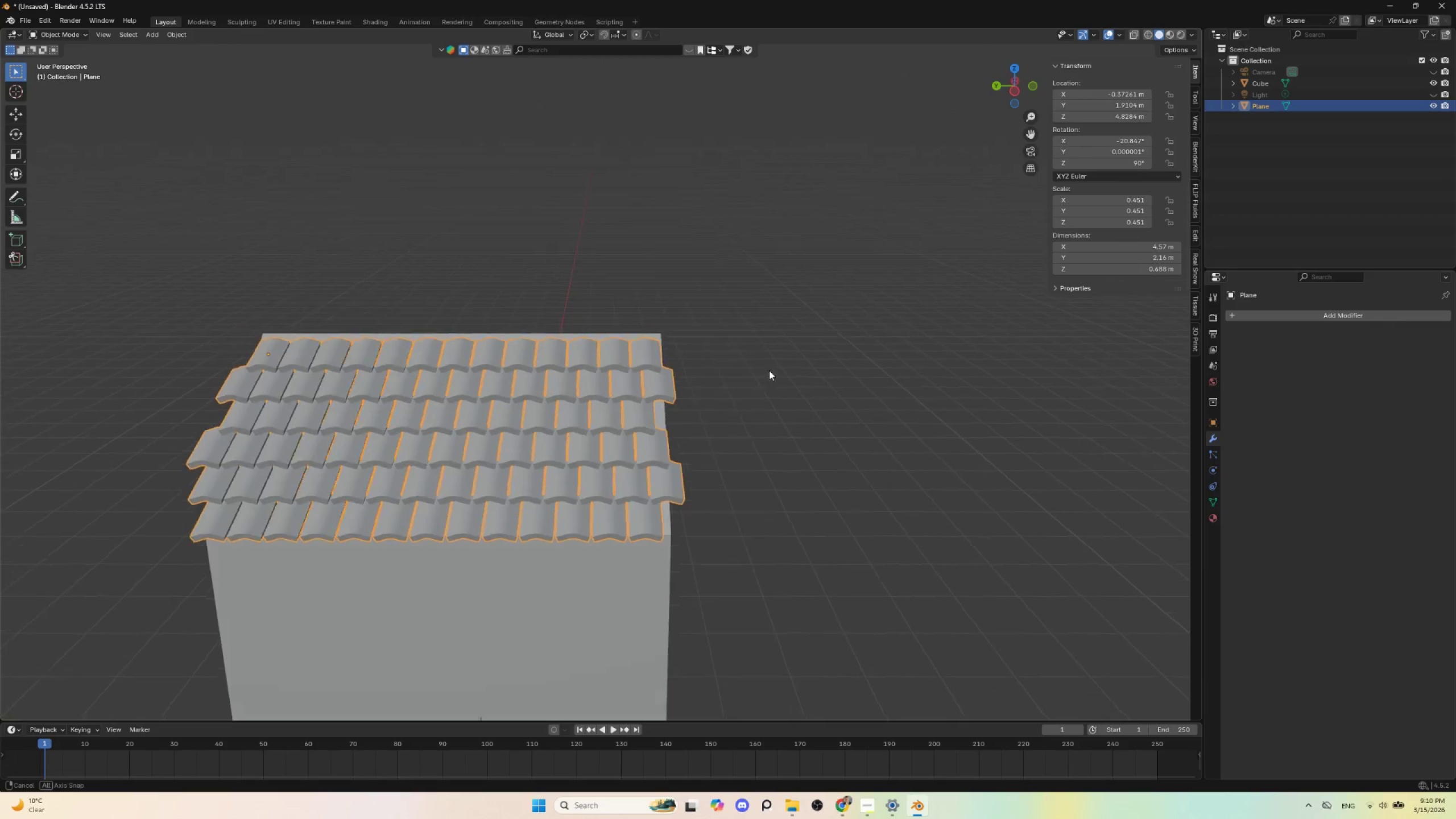 
hold_key(key=AltLeft, duration=0.88)
 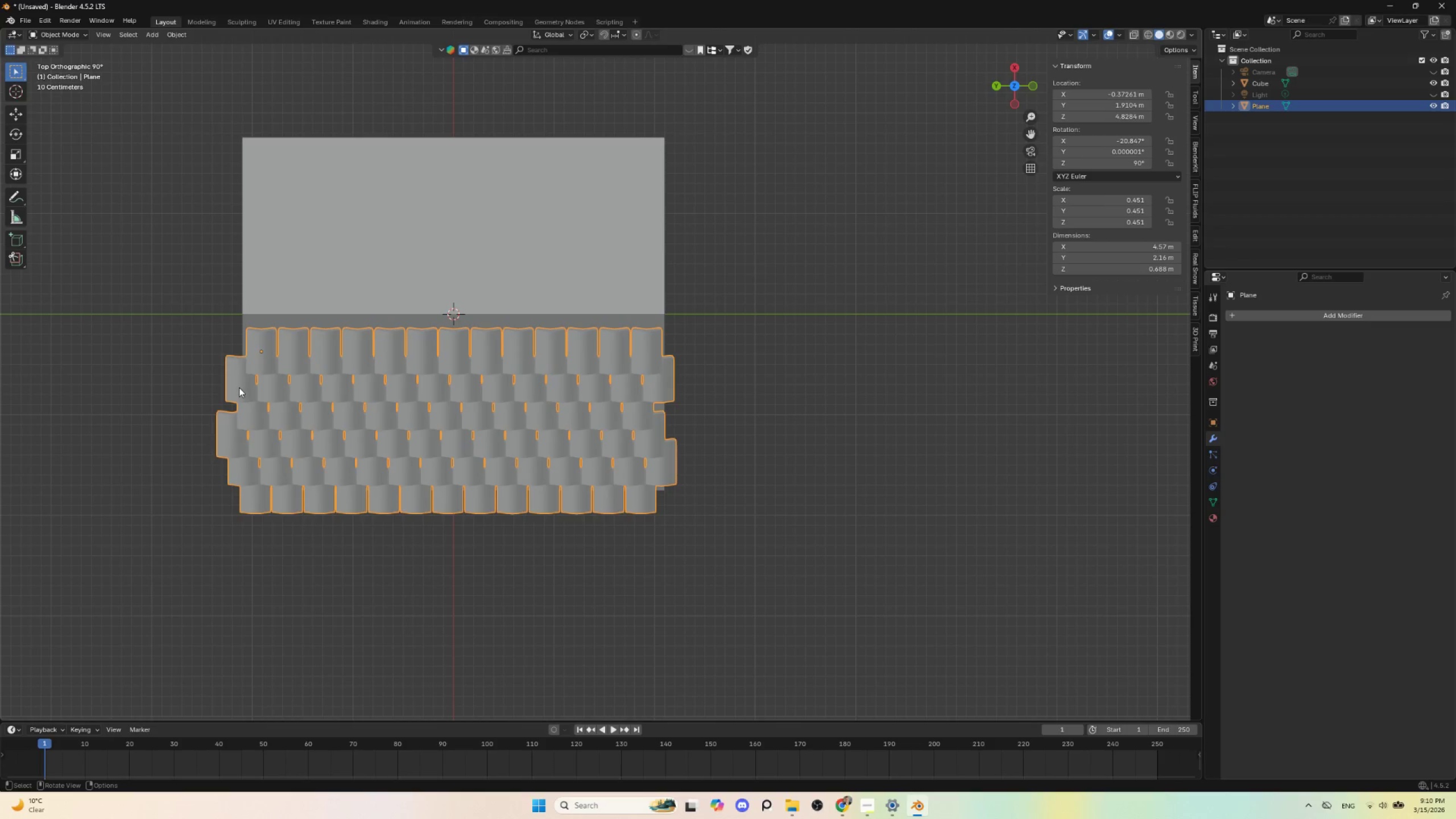 
left_click([239, 387])
 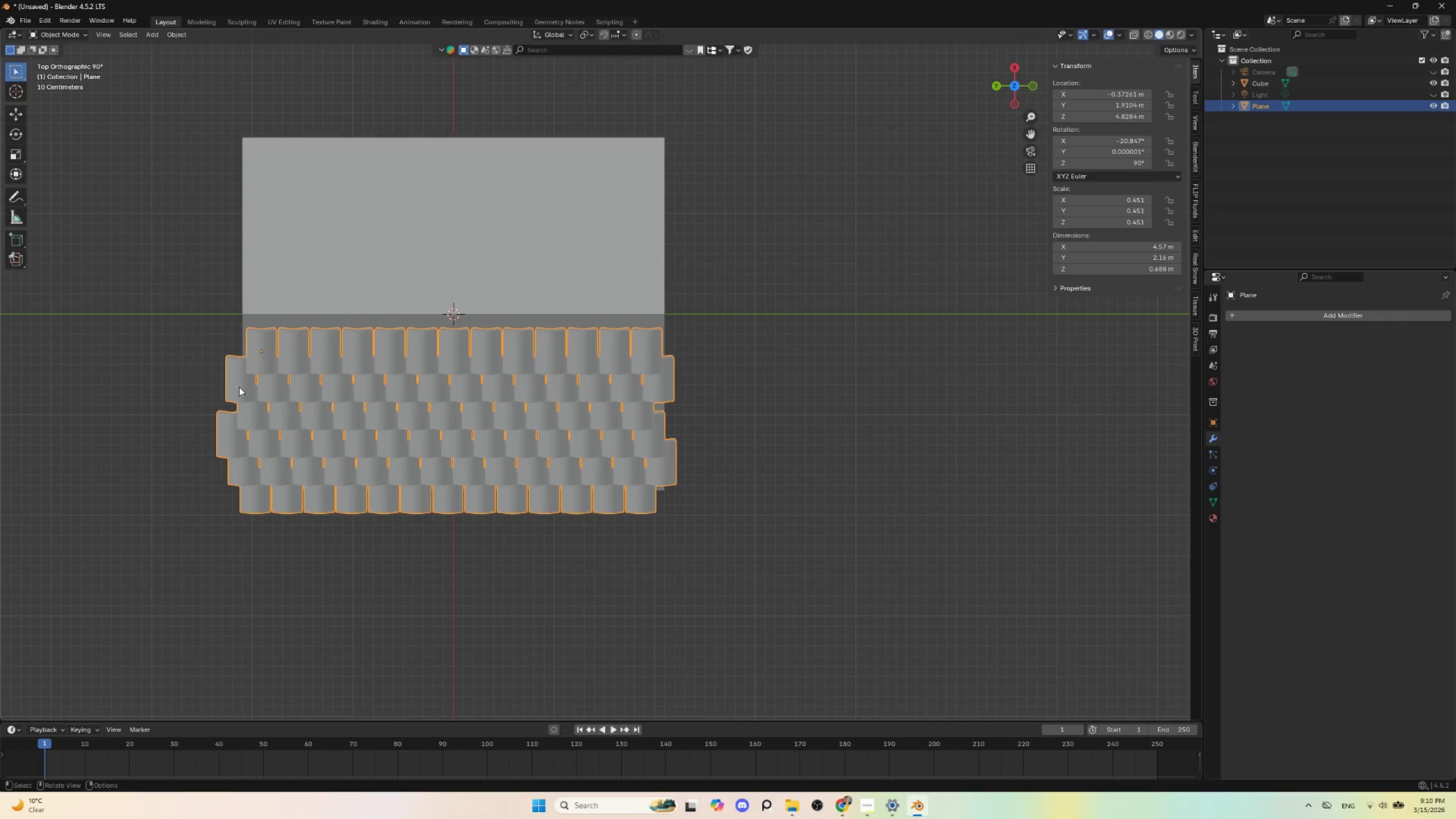 
key(Tab)
 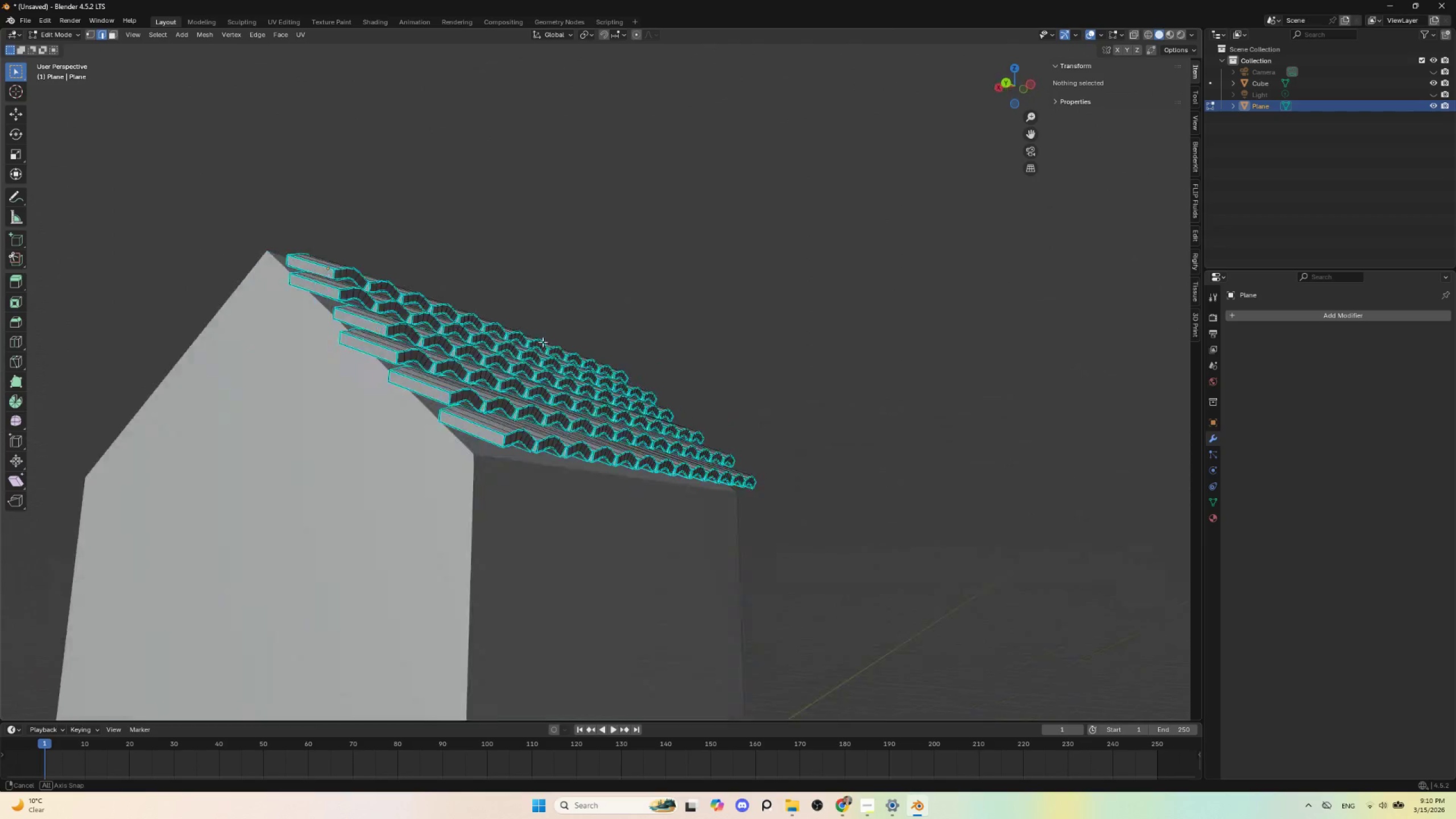 
wait(5.2)
 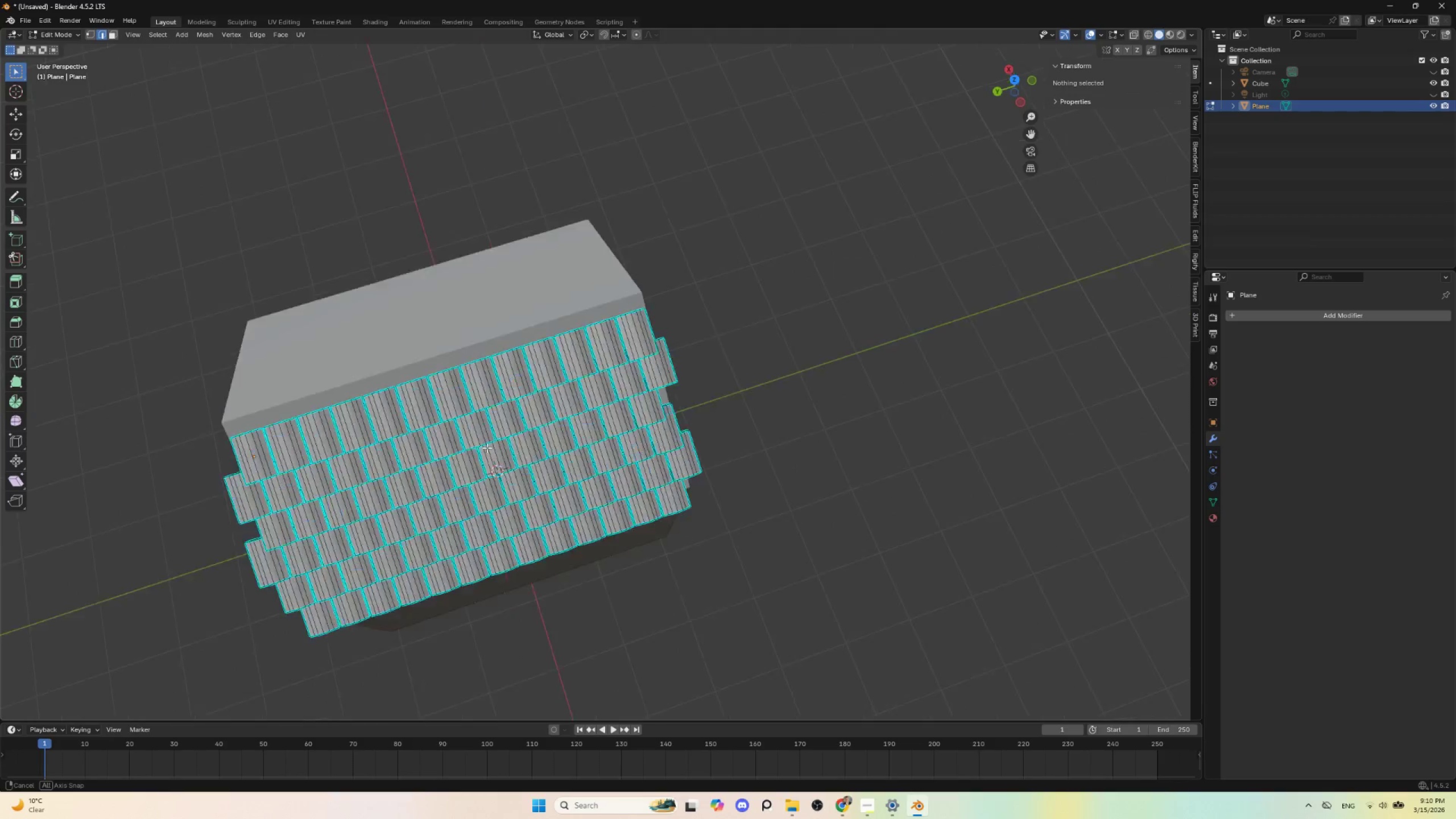 
hold_key(key=AltLeft, duration=0.69)
 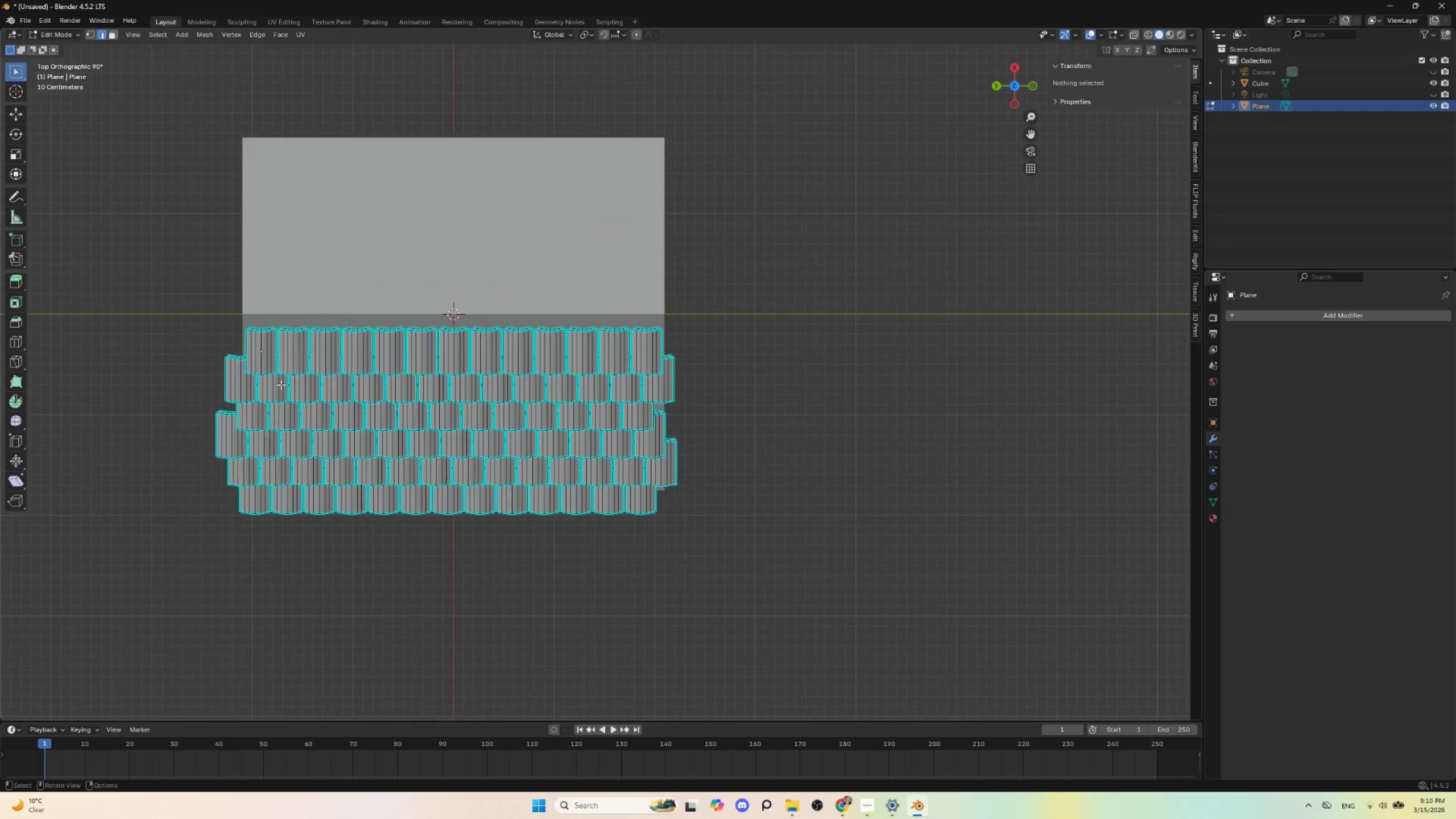 
key(Tab)
 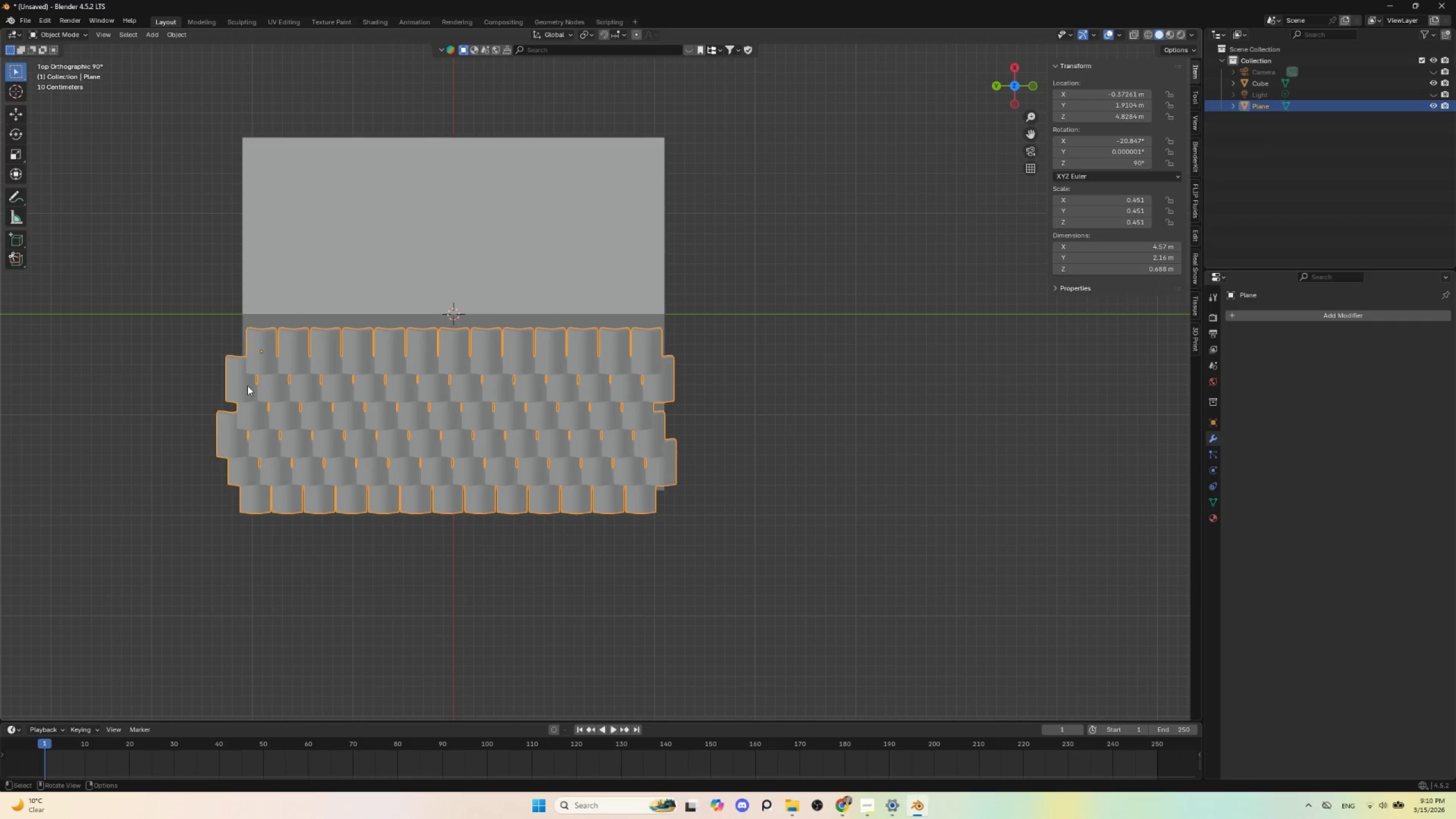 
key(Tab)
 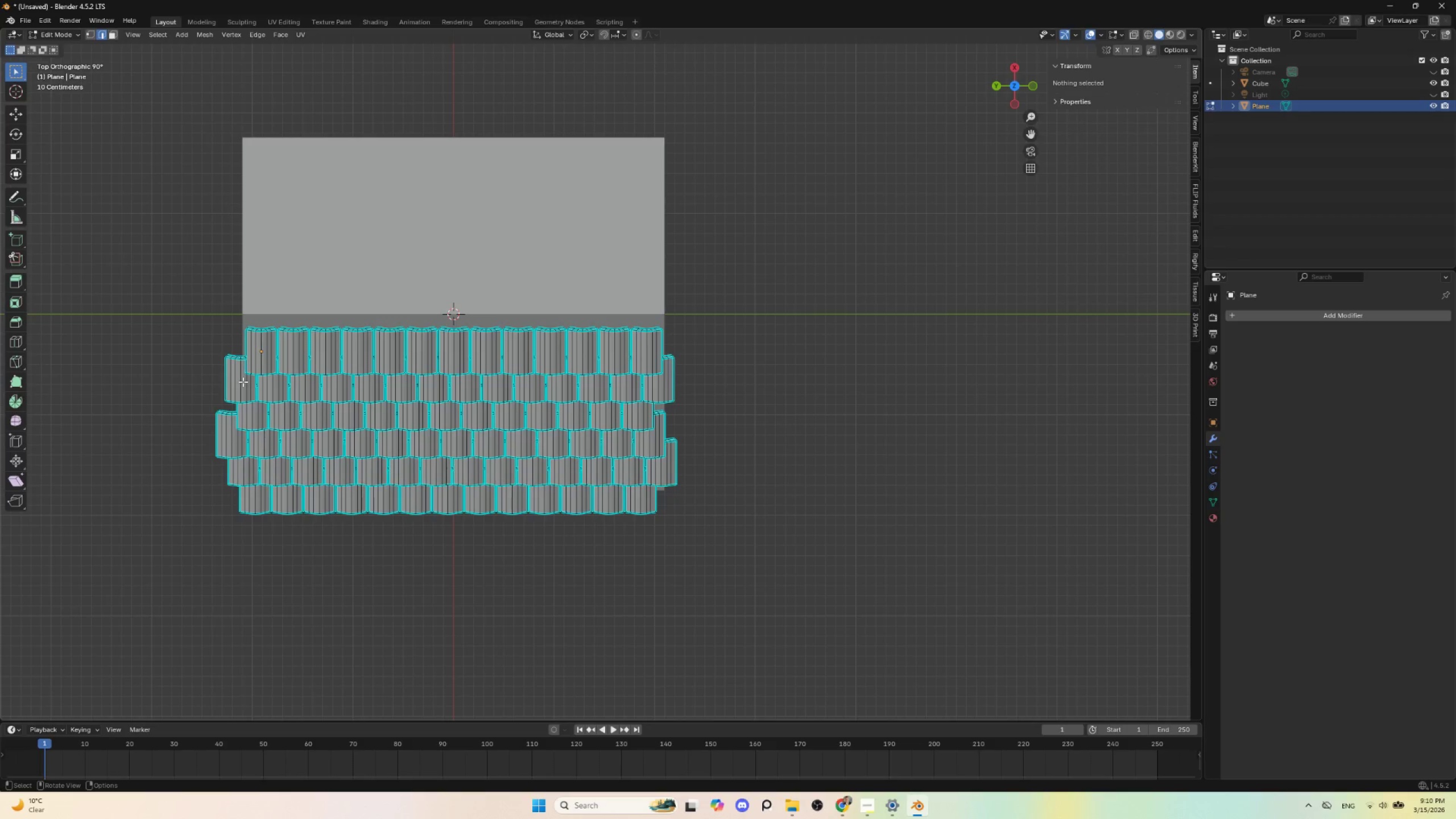 
hold_key(key=AltLeft, duration=1.02)
left_click([238, 379])
 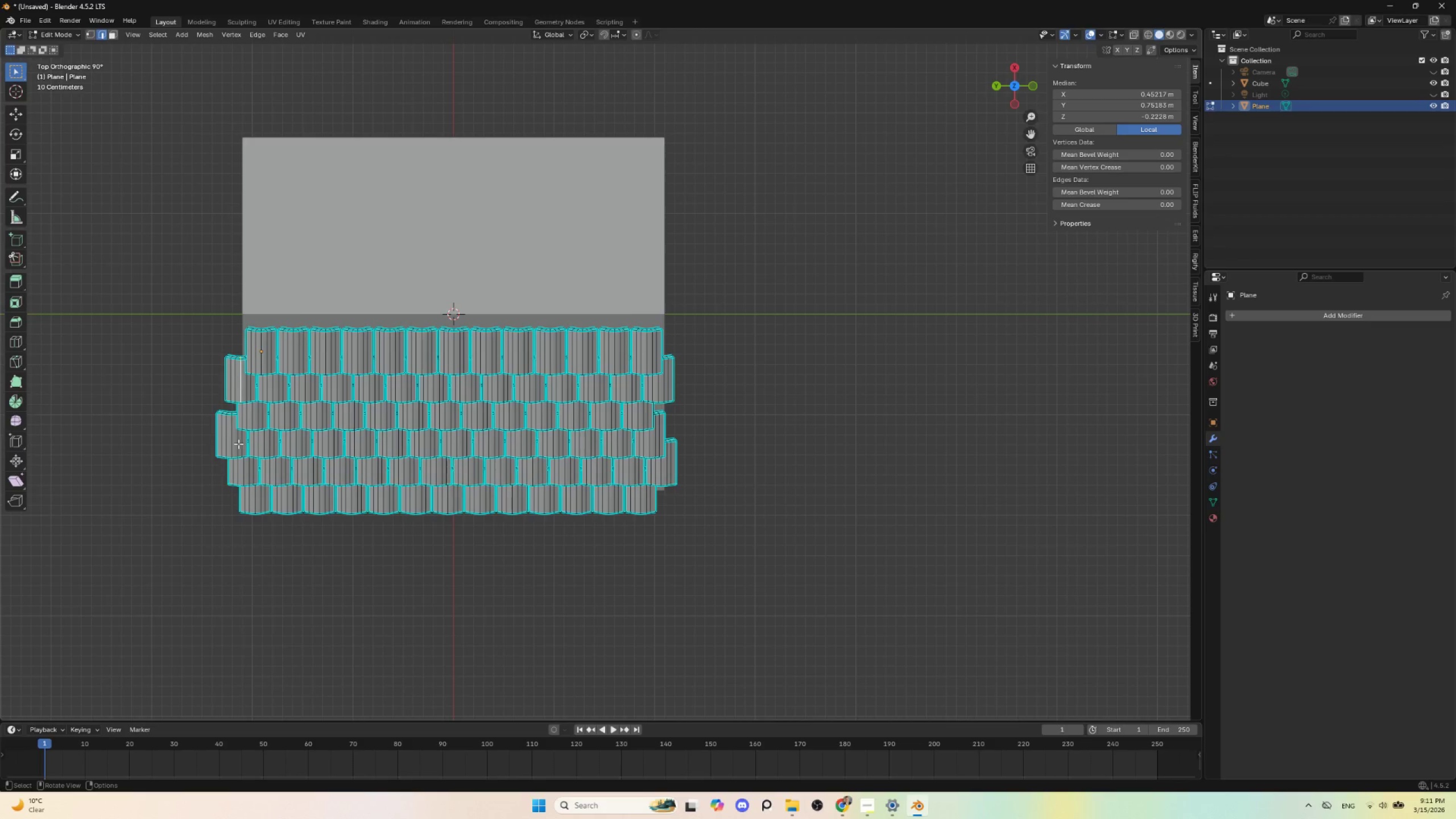 
wait(9.05)
 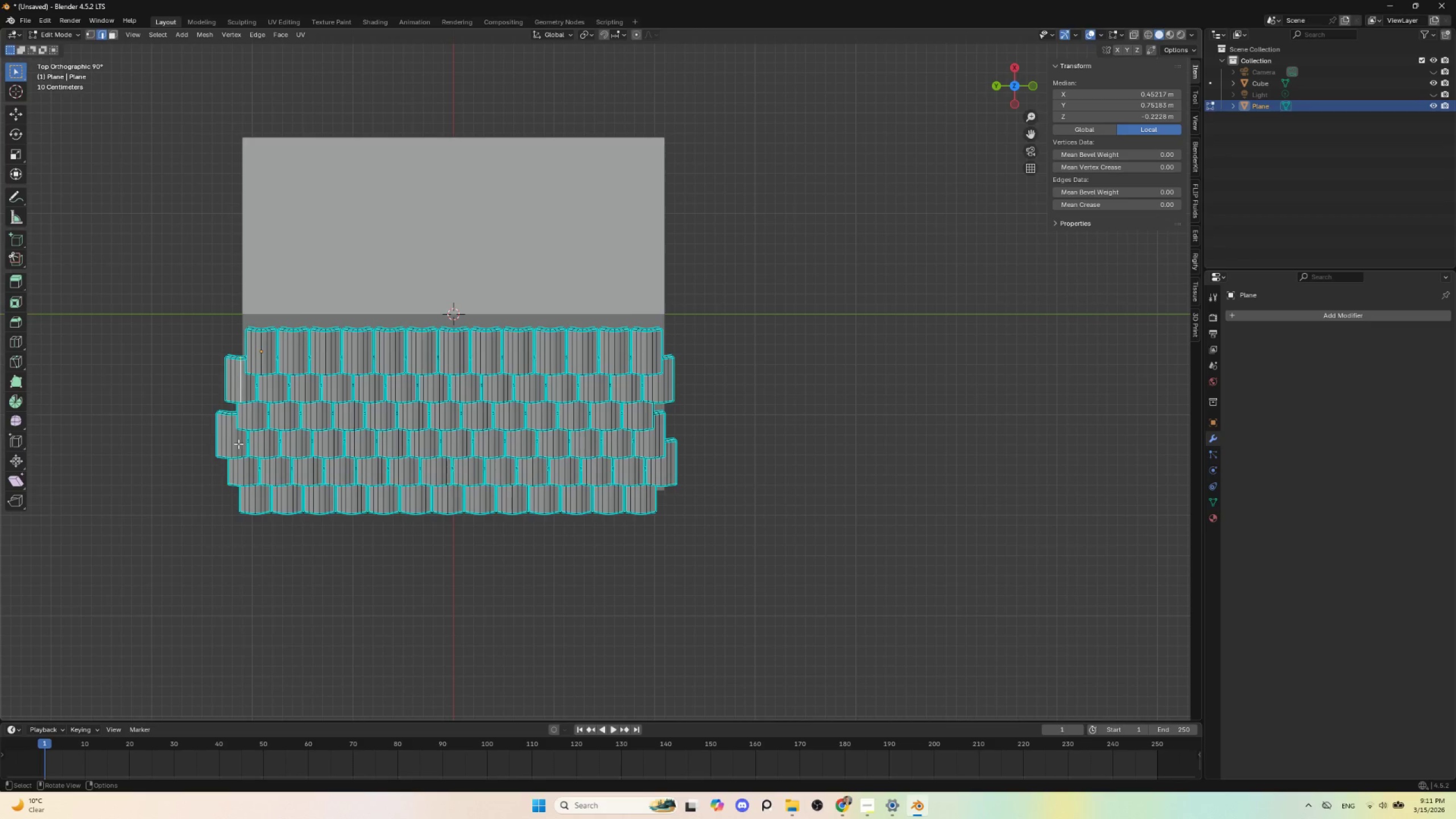 
hold_key(key=ShiftLeft, duration=9.38)
hold_key(key=AltLeft, duration=1.51)
left_click([665, 386])
 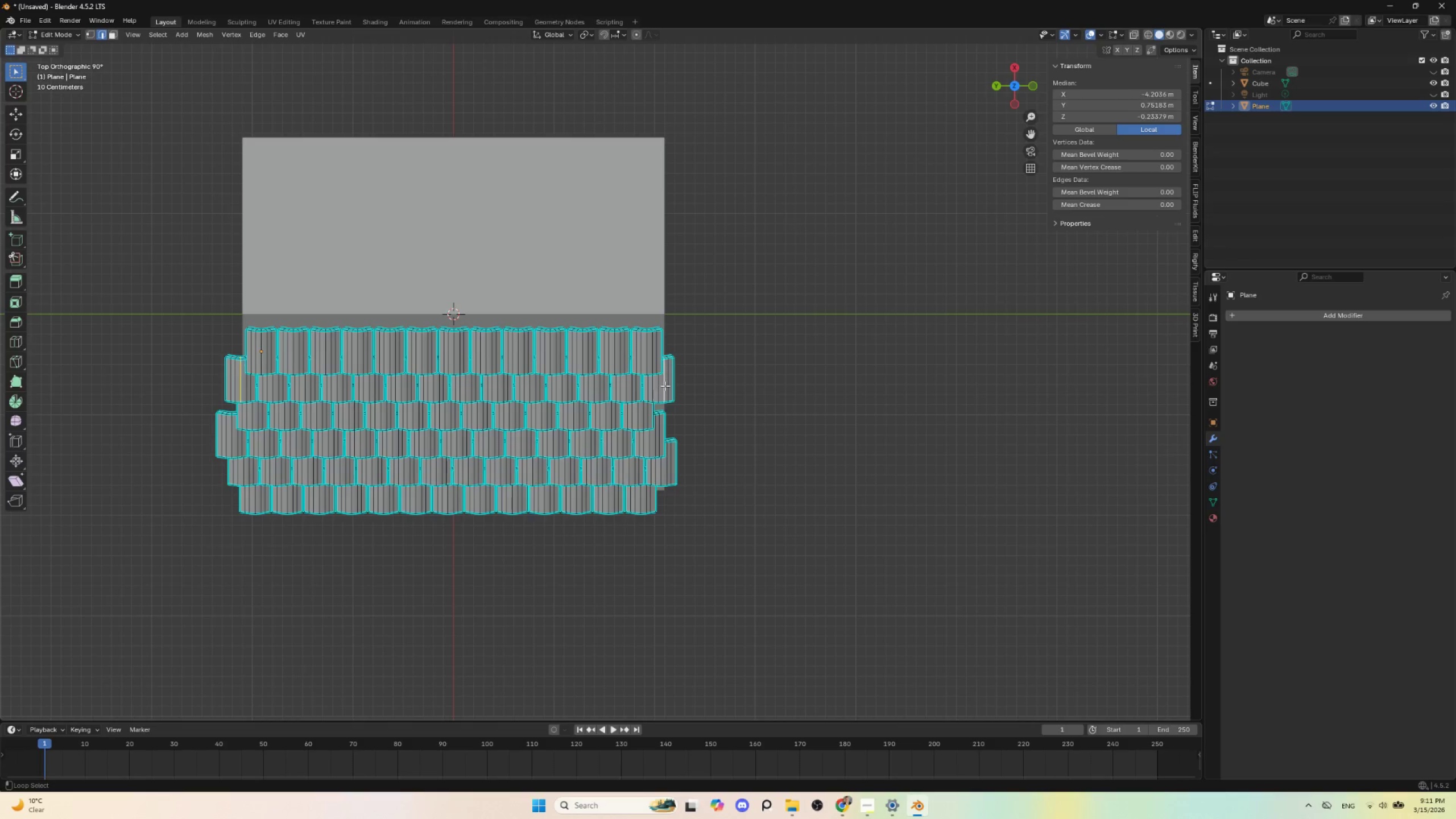 
hold_key(key=AltLeft, duration=1.5)
 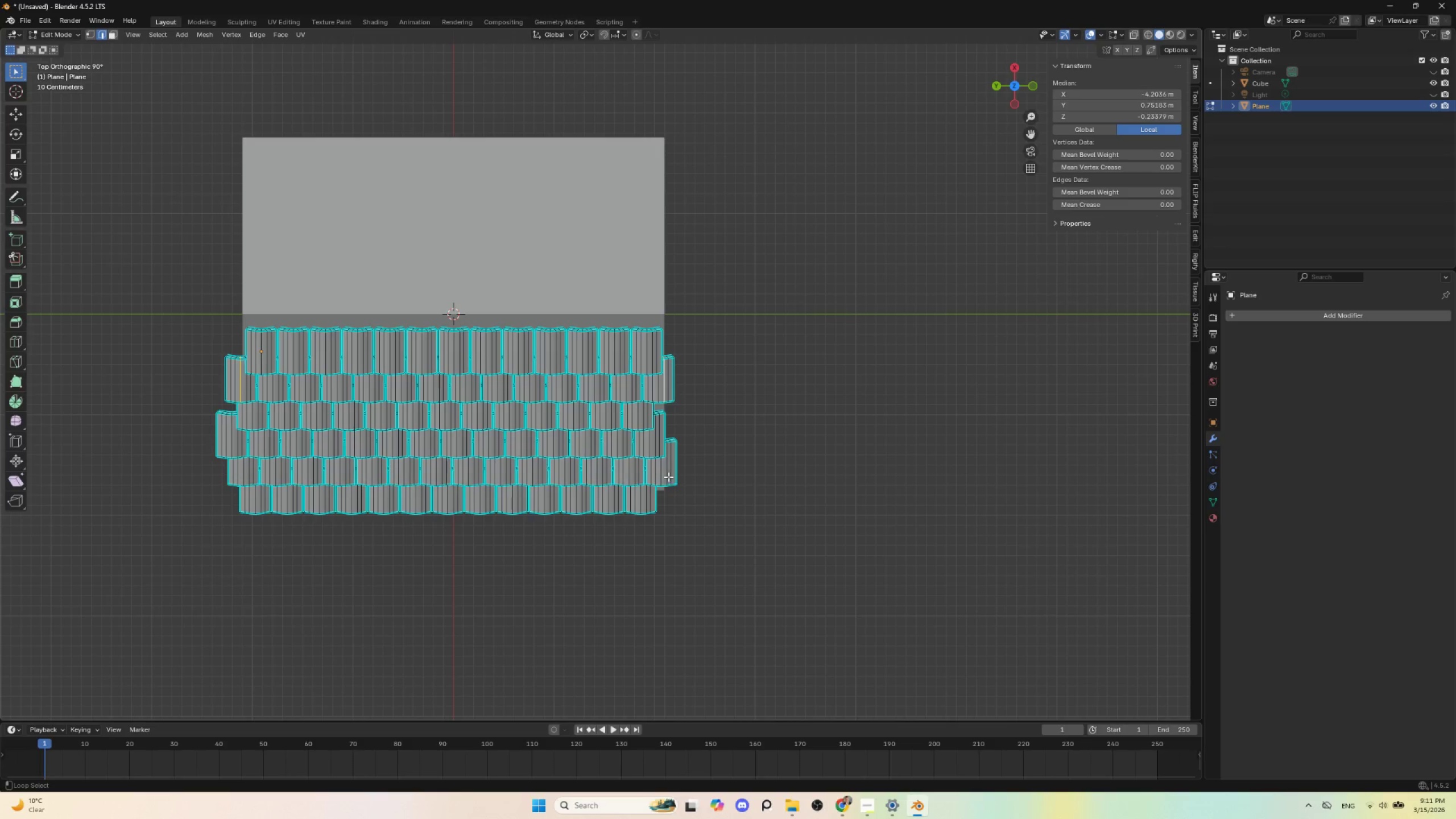 
hold_key(key=AltLeft, duration=1.5)
 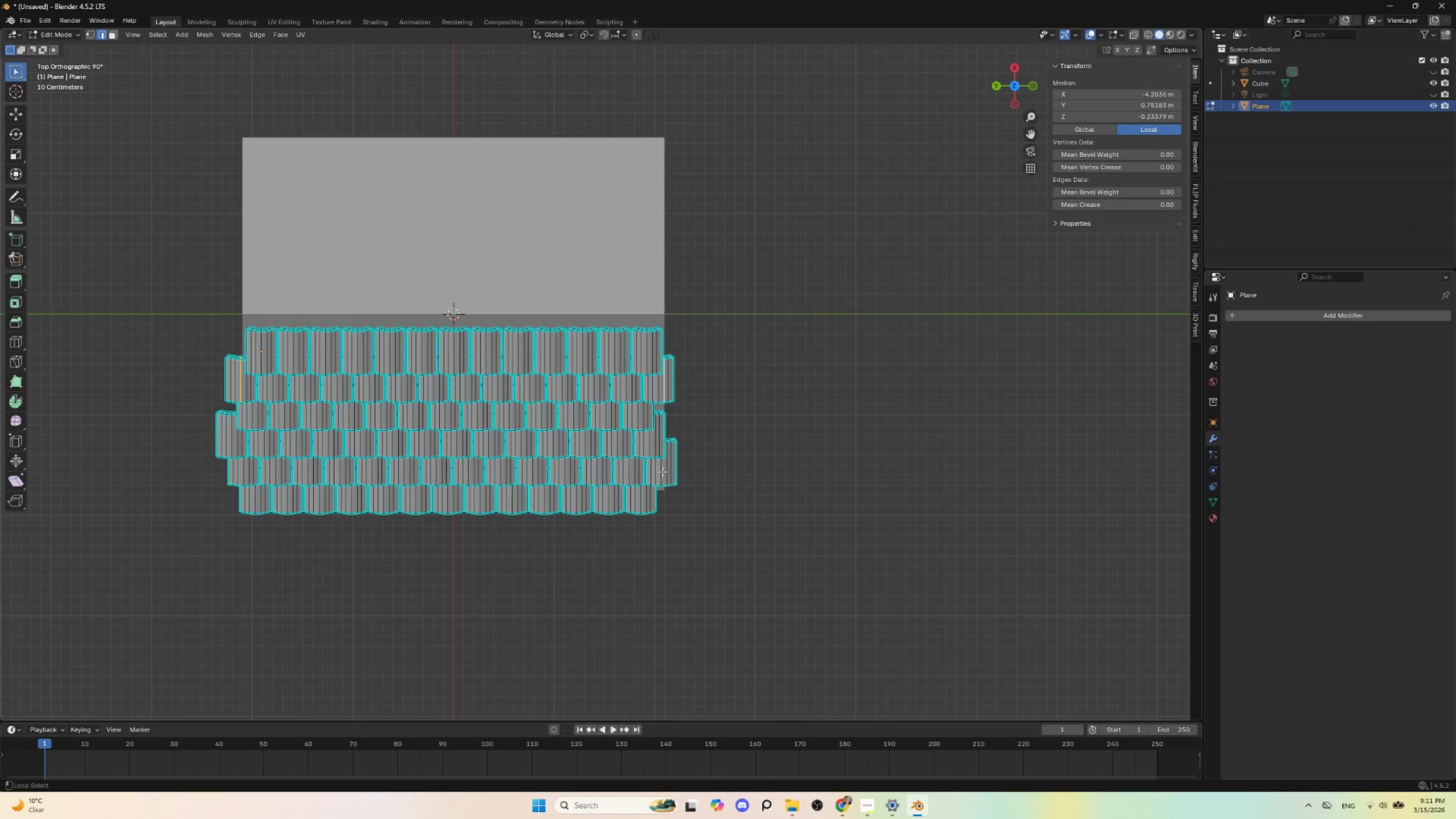 
hold_key(key=AltLeft, duration=1.52)
left_click([662, 471])
 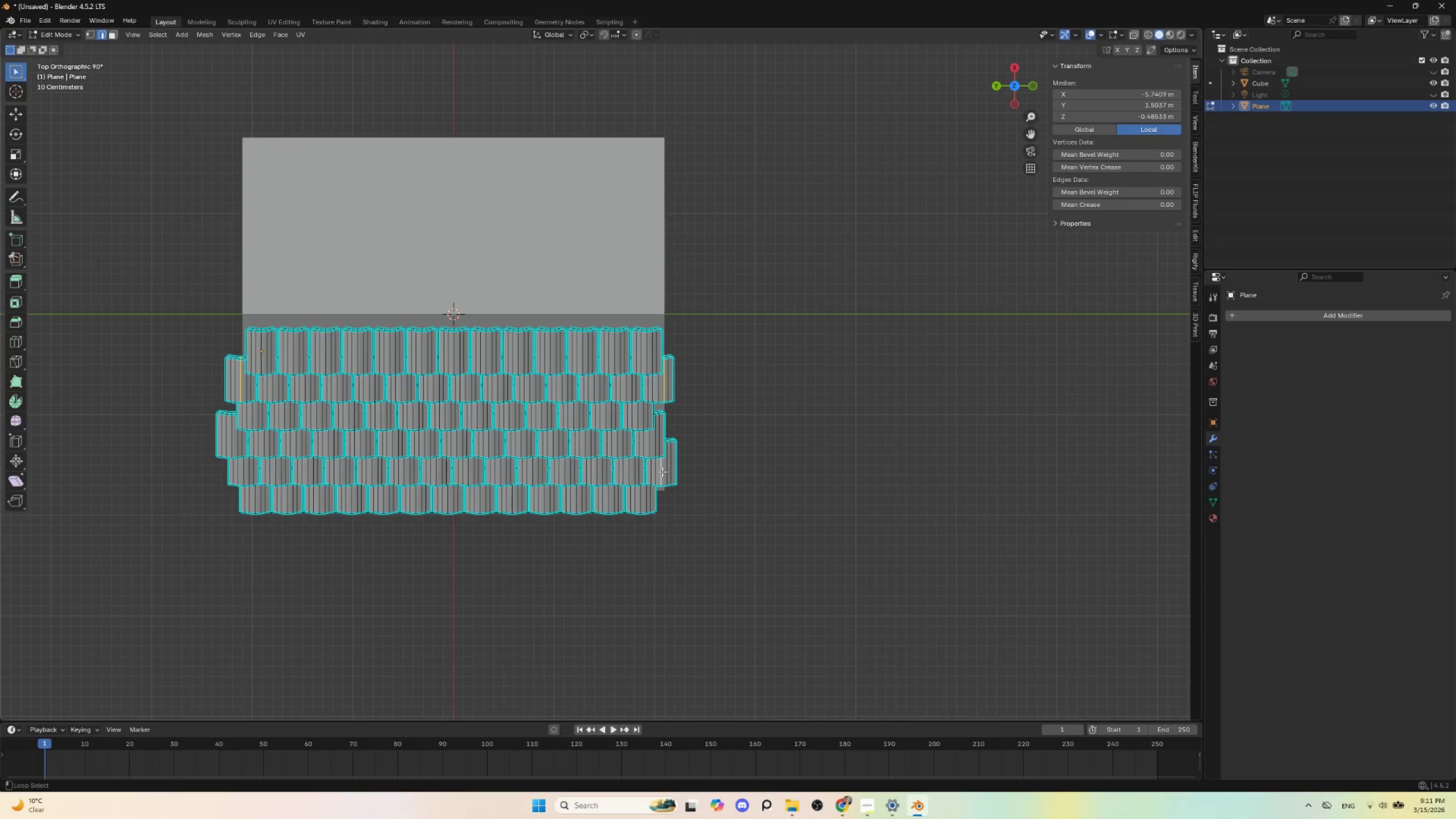 
hold_key(key=AltLeft, duration=1.51)
 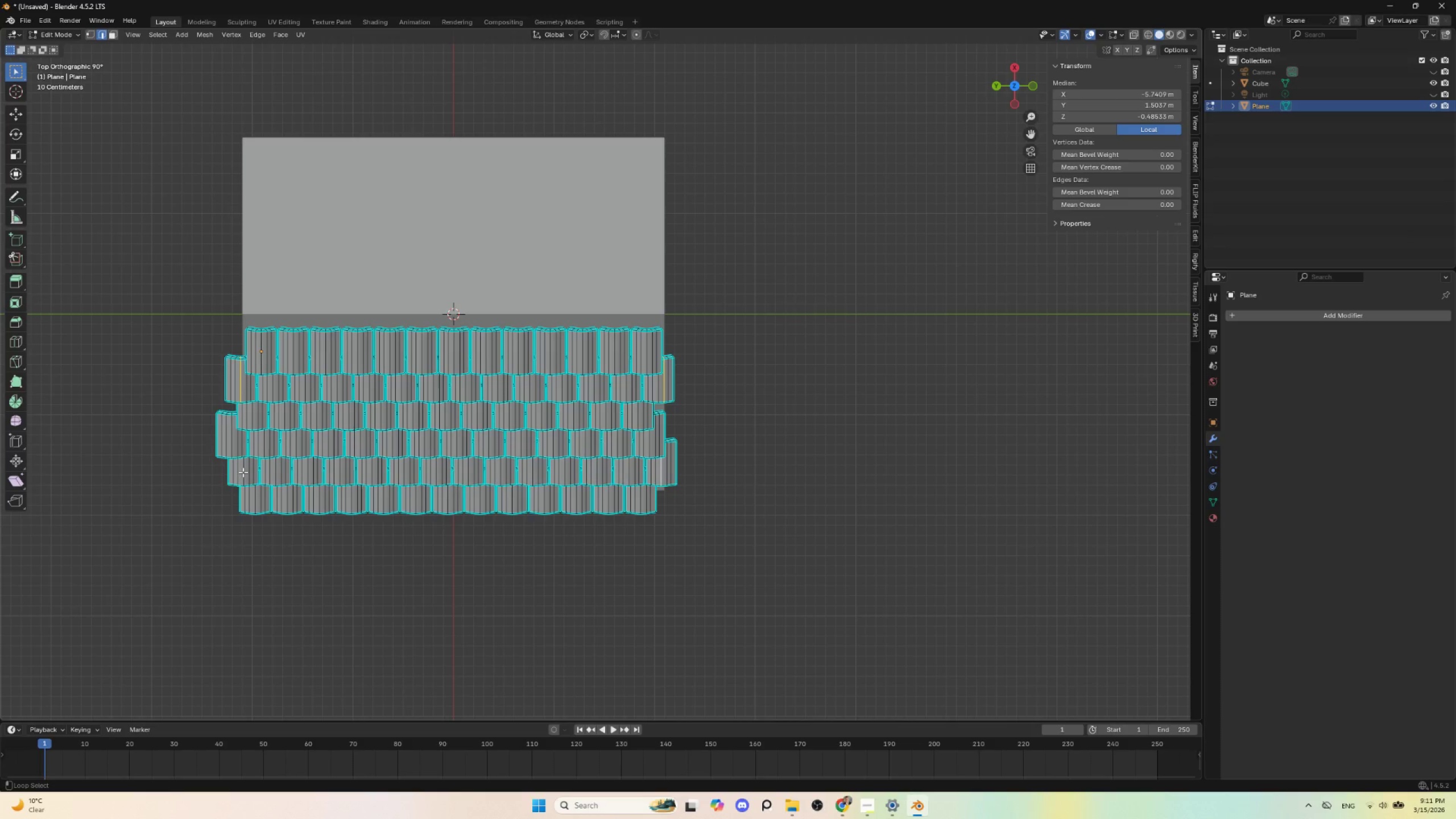 
hold_key(key=AltLeft, duration=1.52)
left_click([243, 472])
 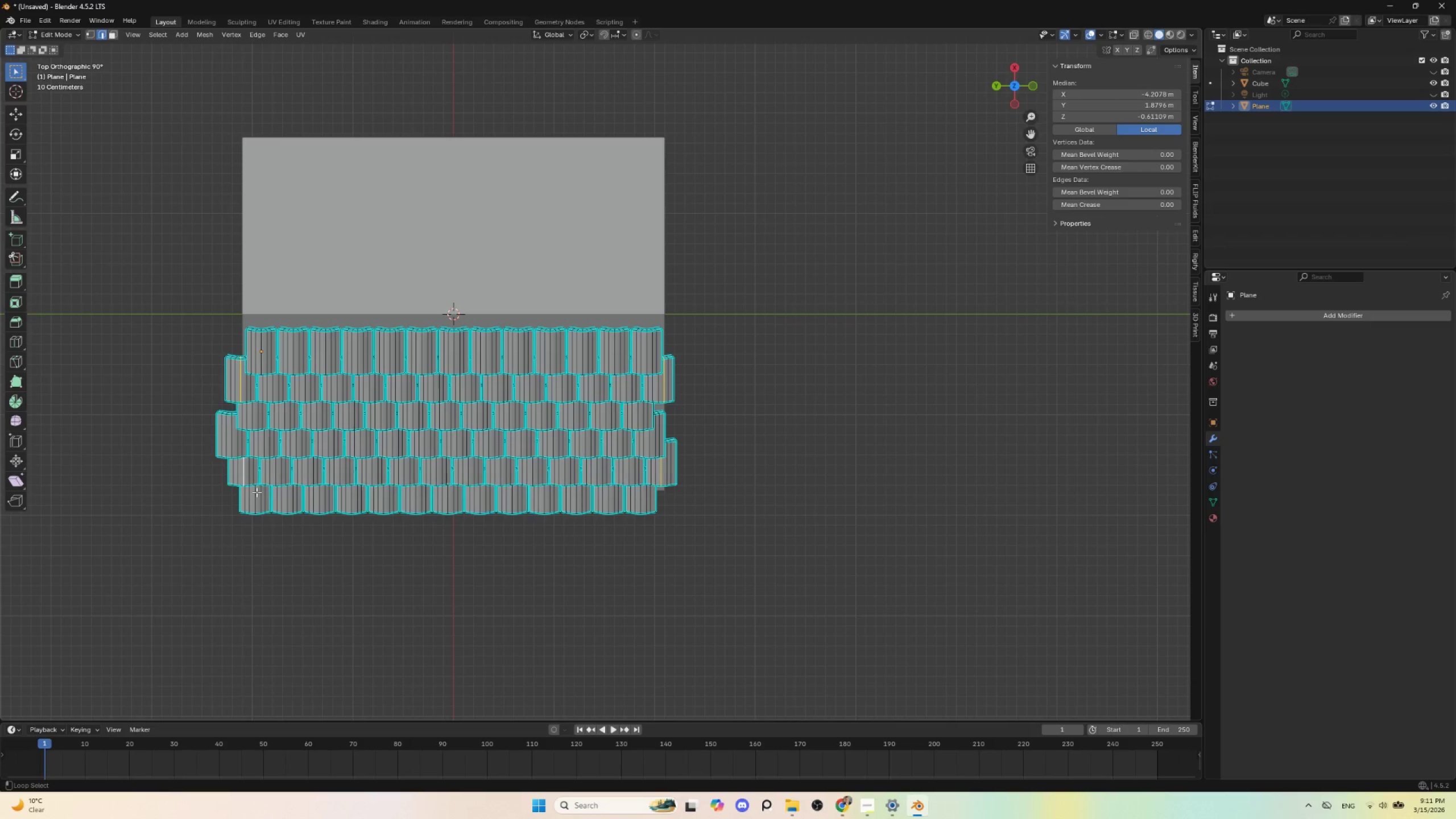 
key(Alt+Shift+AltLeft)
 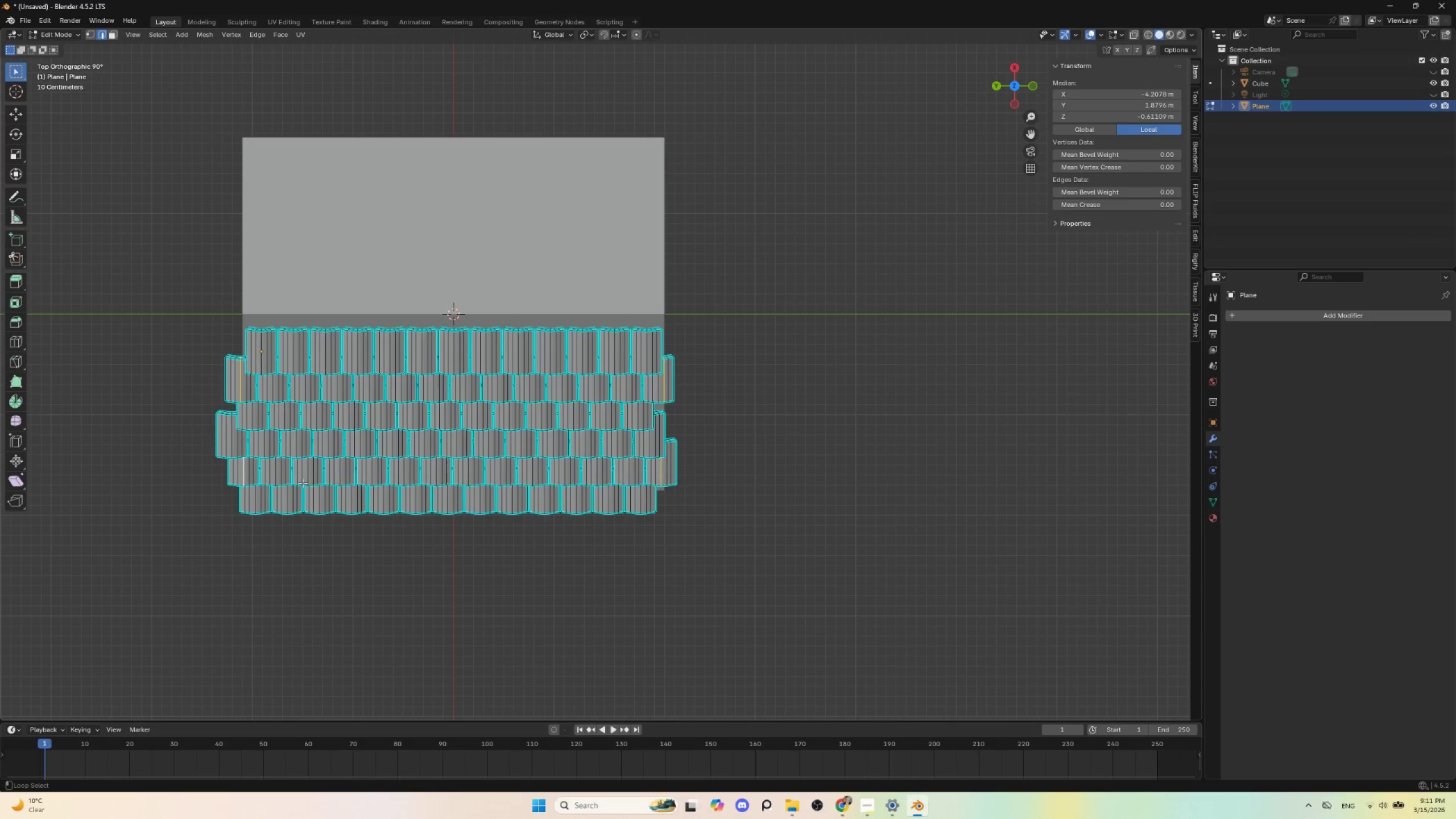 
key(Alt+Shift+AltLeft)
 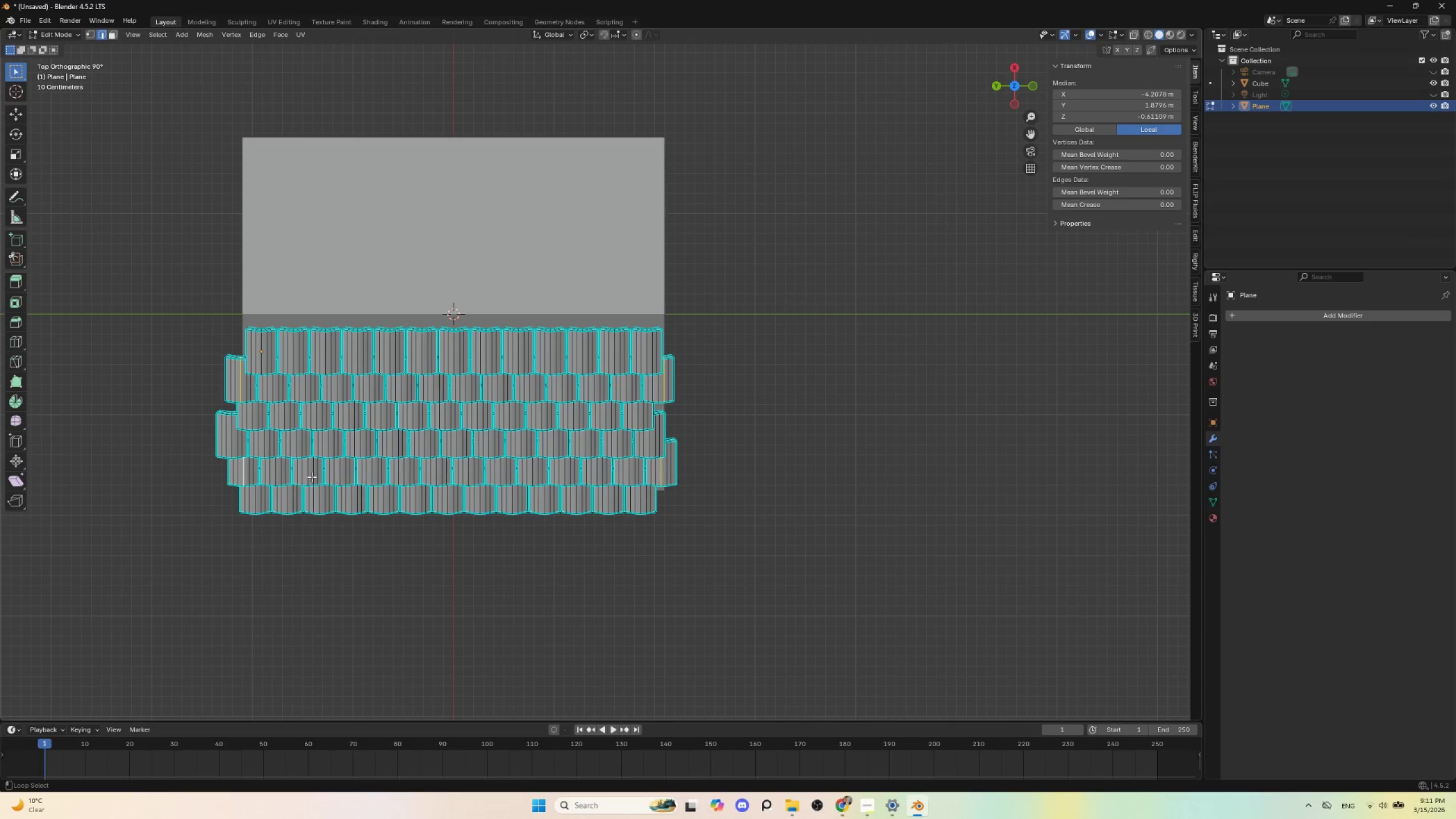 
key(Alt+Shift+AltLeft)
 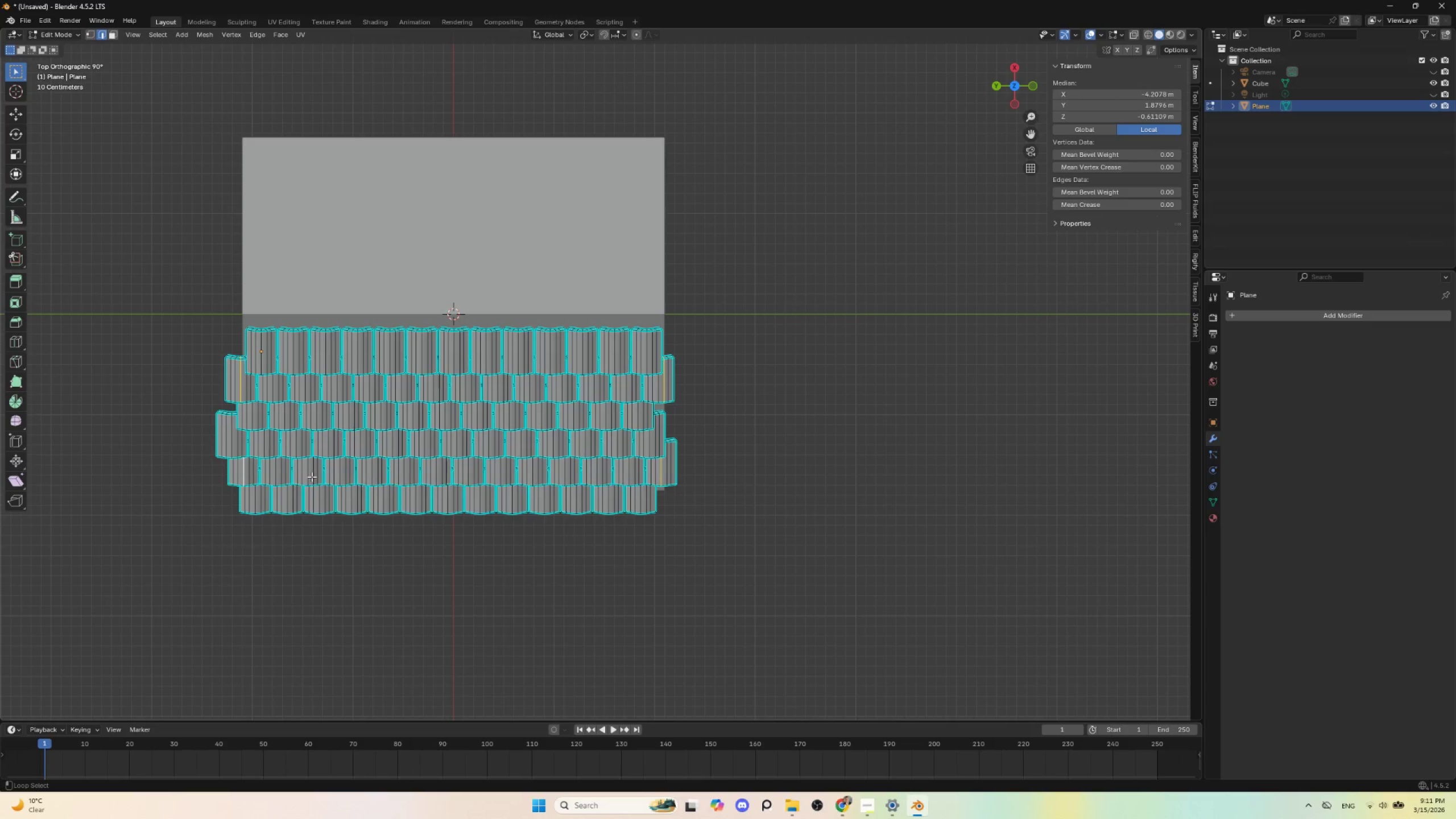 
key(Alt+Shift+AltLeft)
 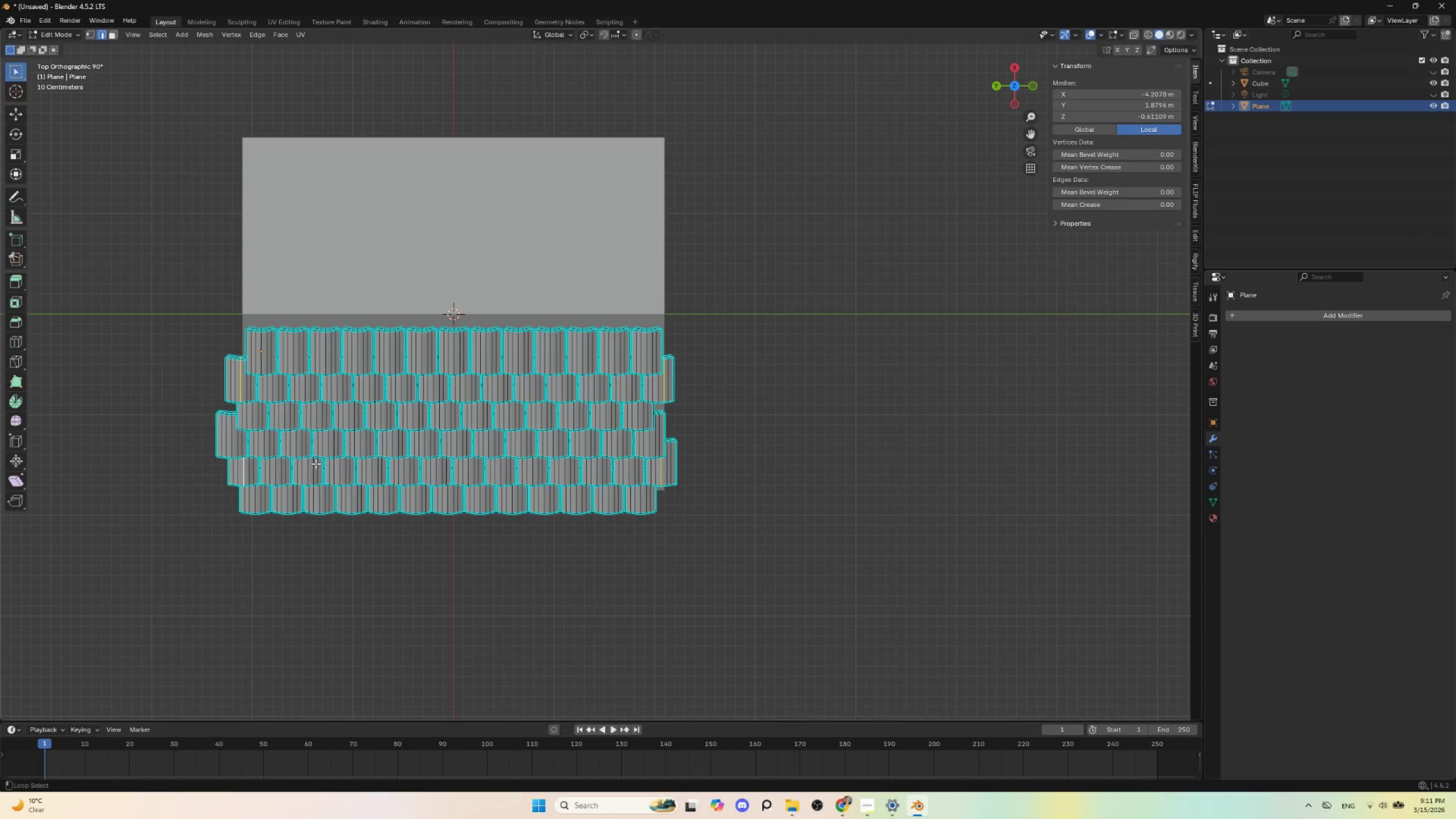 
key(Alt+Shift+AltLeft)
 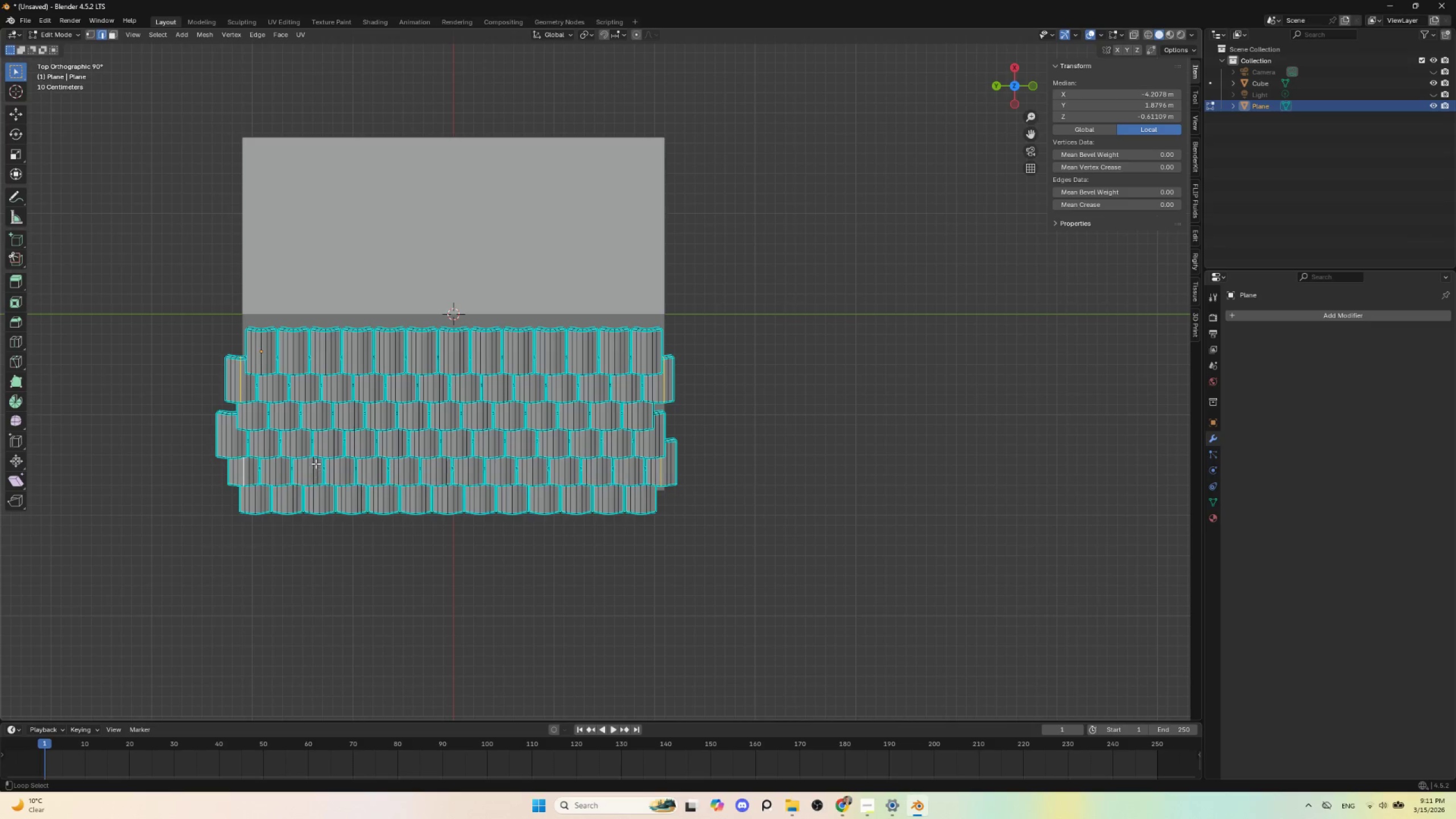 
key(Alt+Shift+AltLeft)
 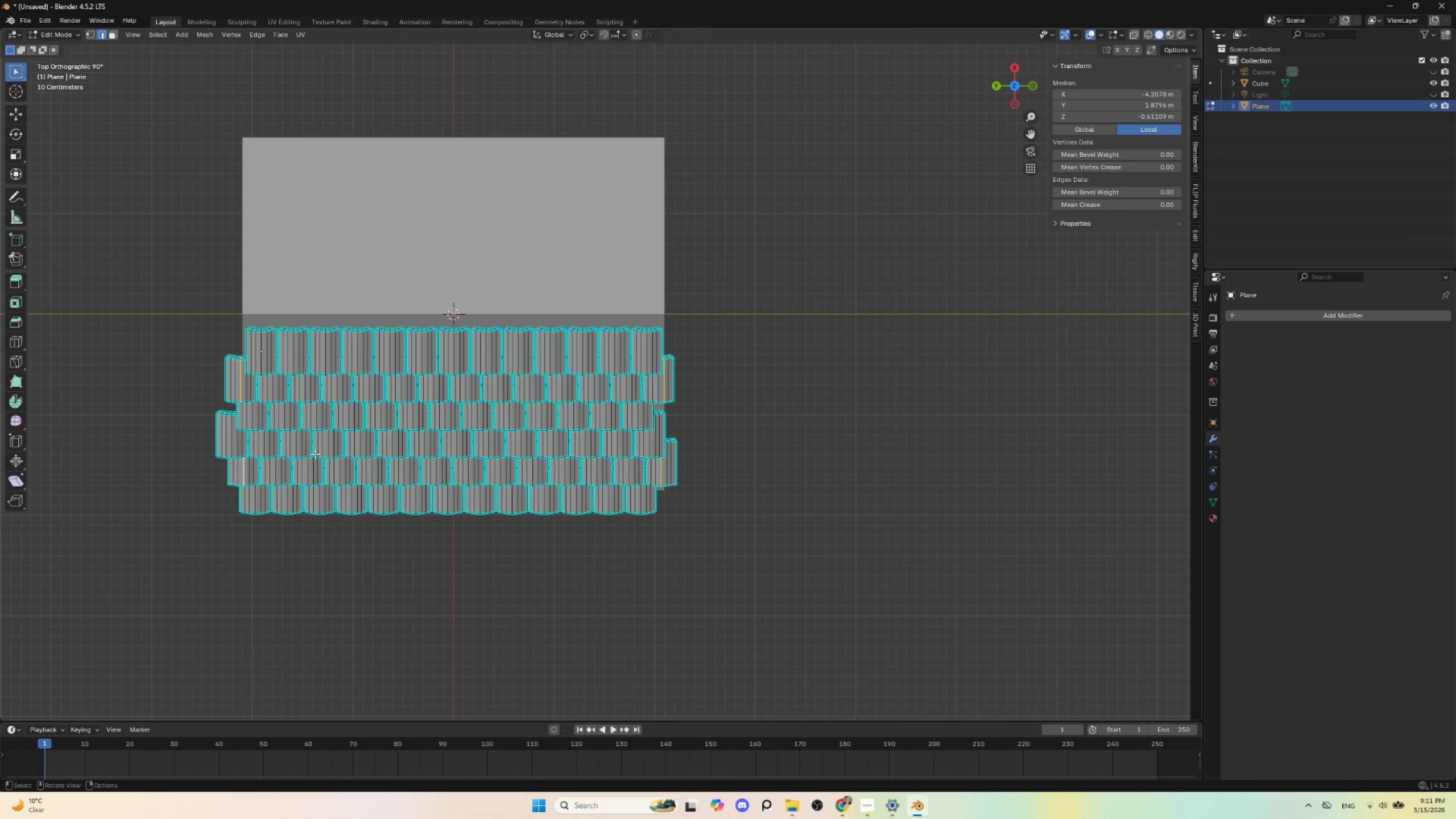 
key(Alt+Shift+AltLeft)
 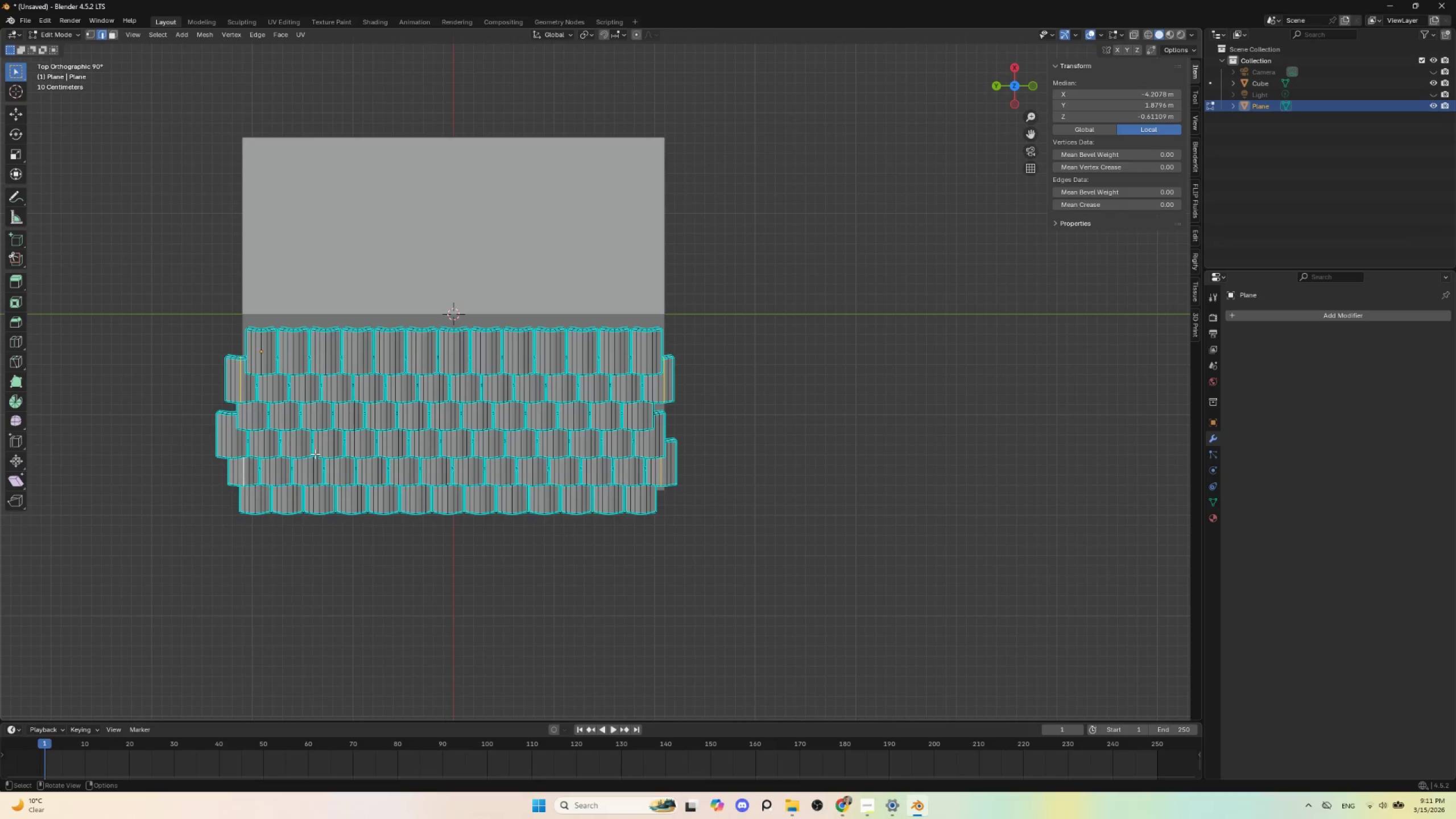 
key(Alt+Shift+AltLeft)
 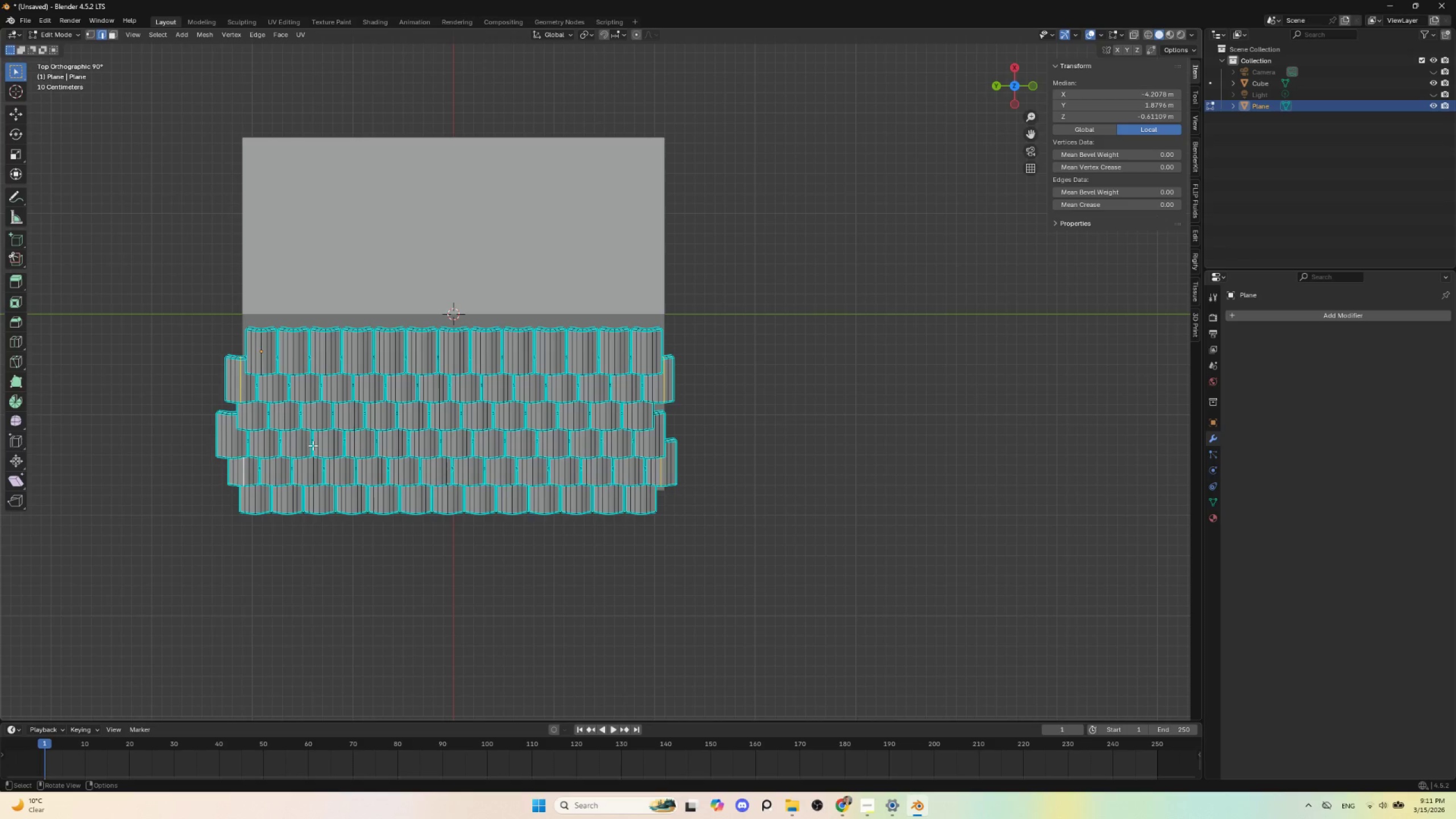 
key(V)
 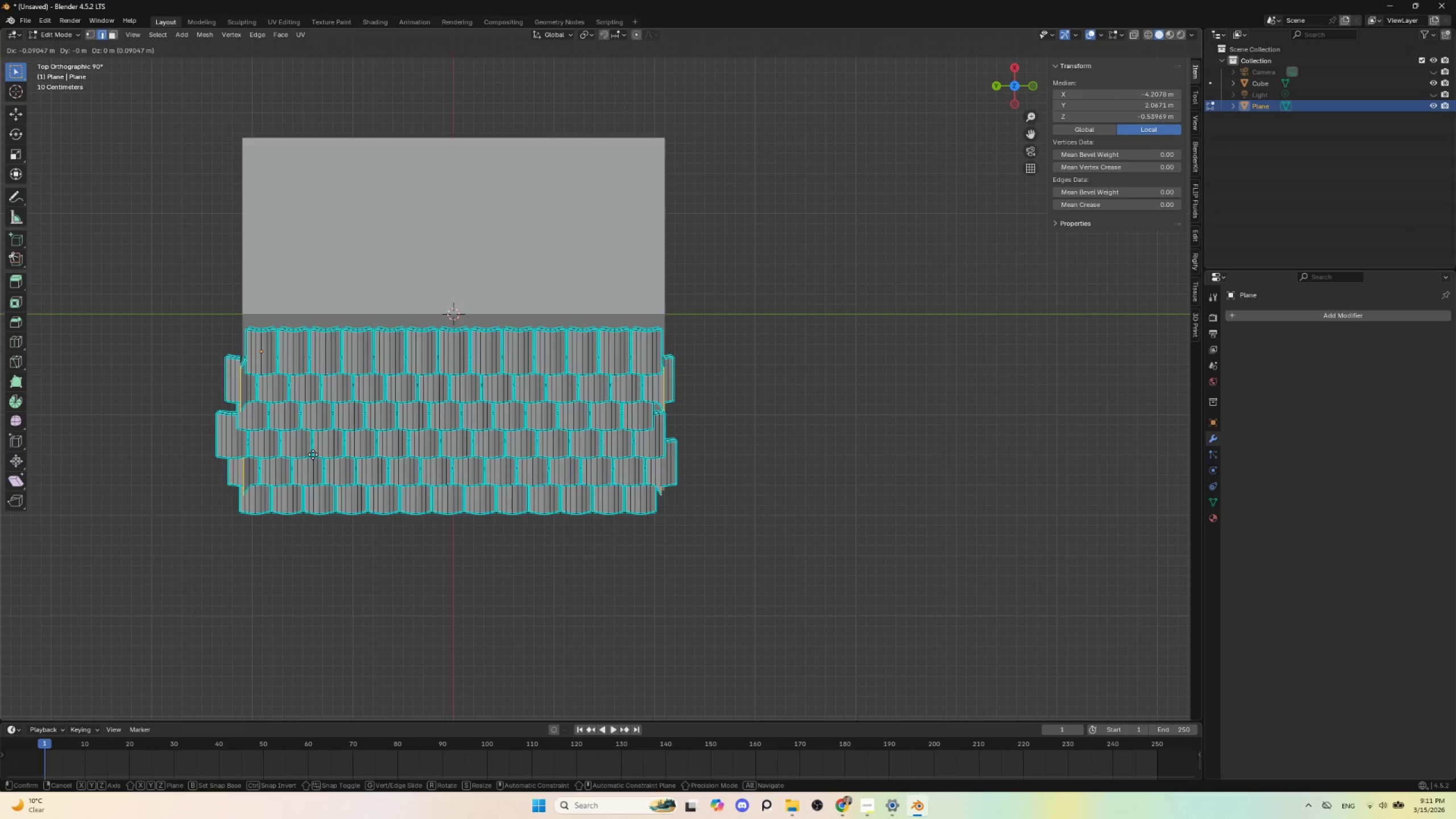 
key(Escape)
 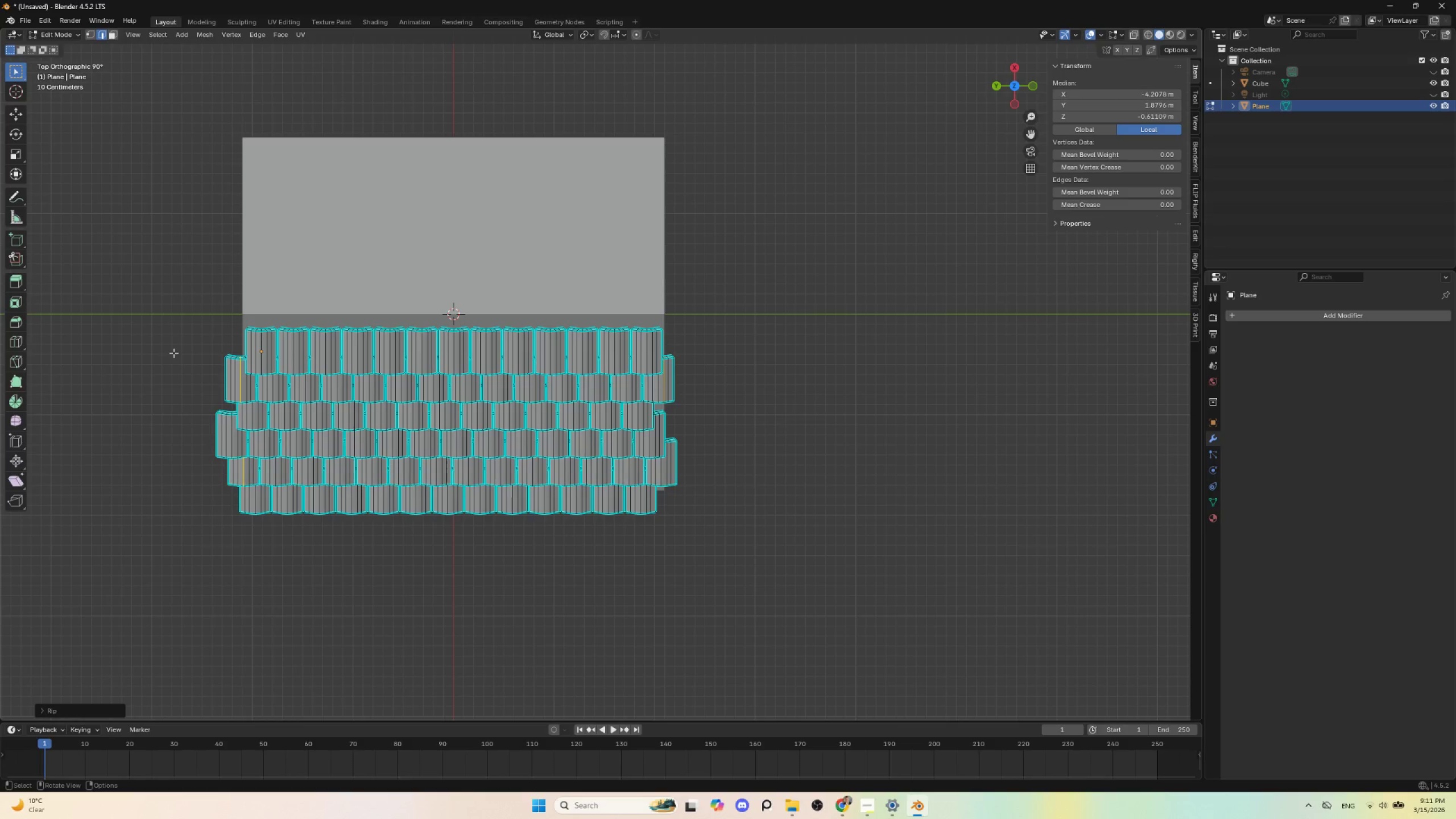 
left_click([172, 350])
 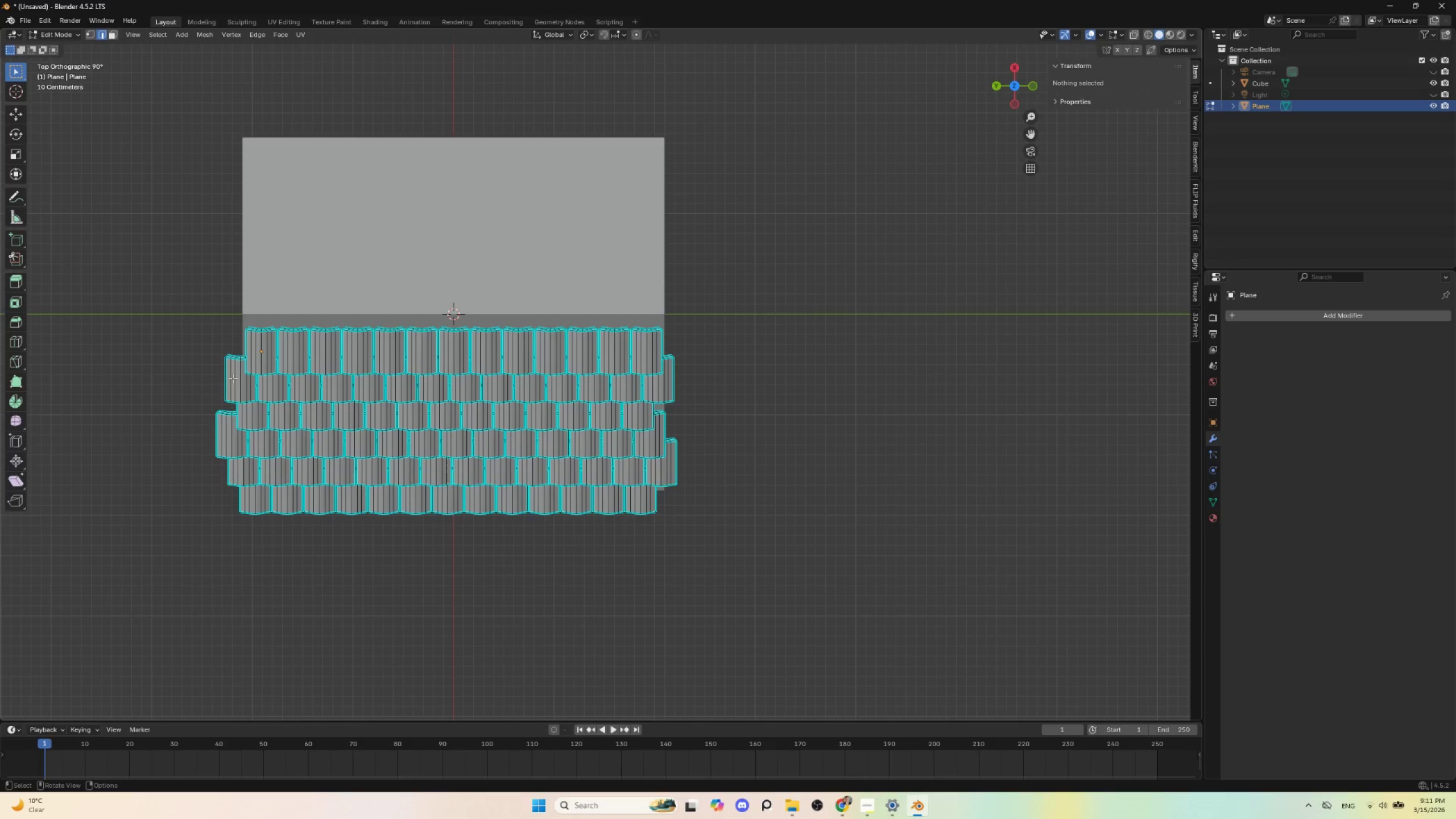 
key(L)
 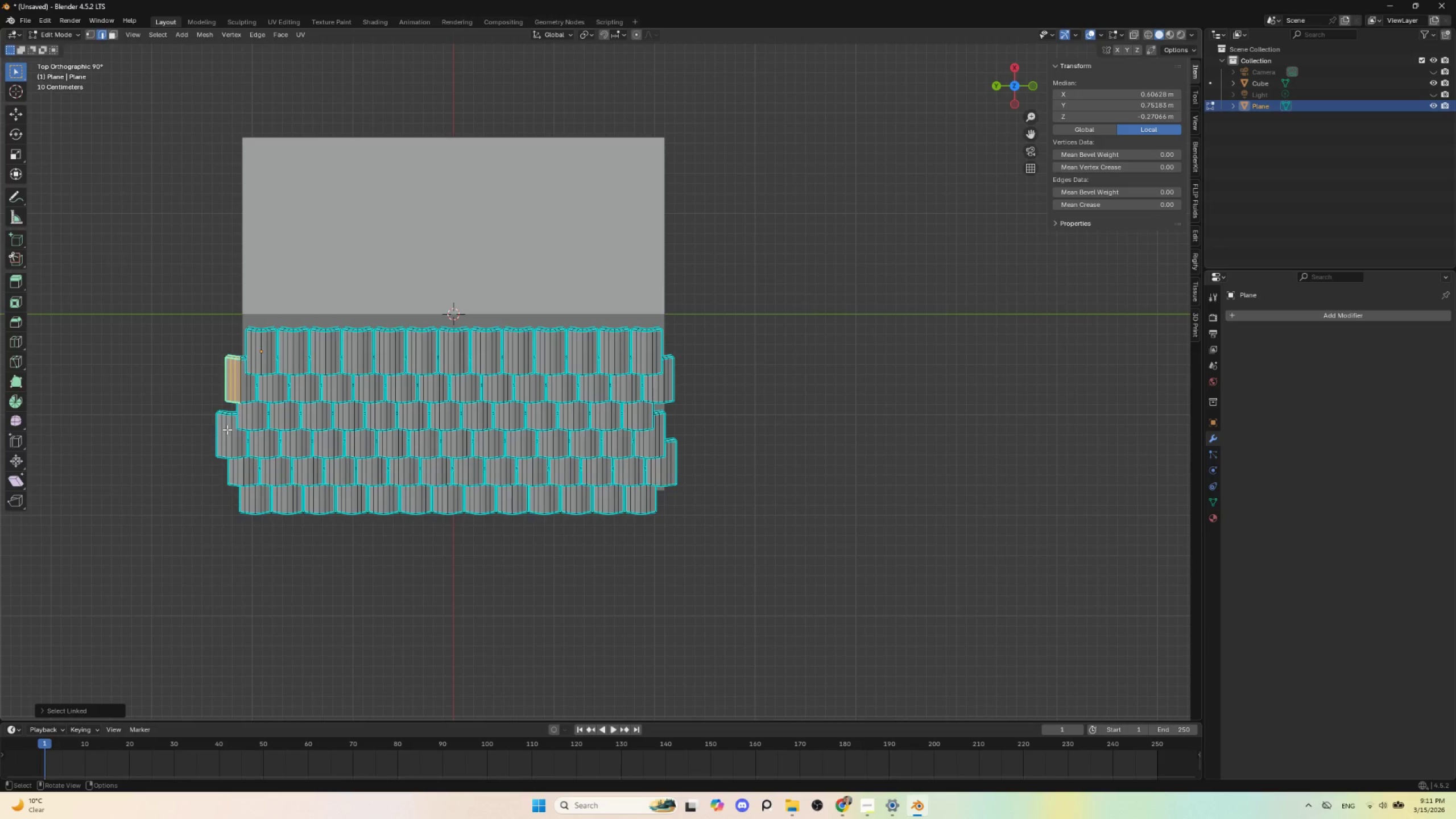 
type(llll[Delete])
 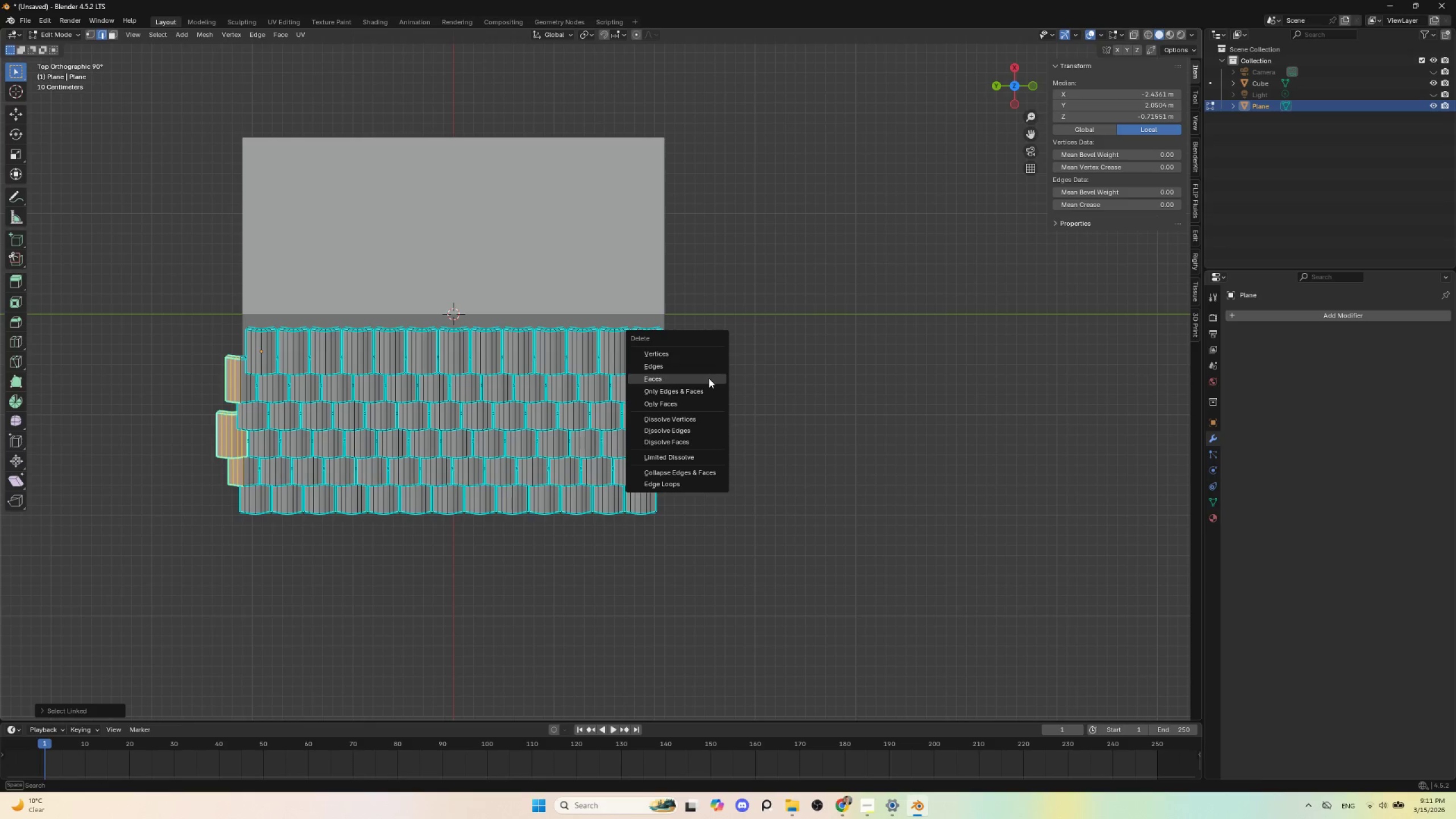 
left_click([709, 378])
 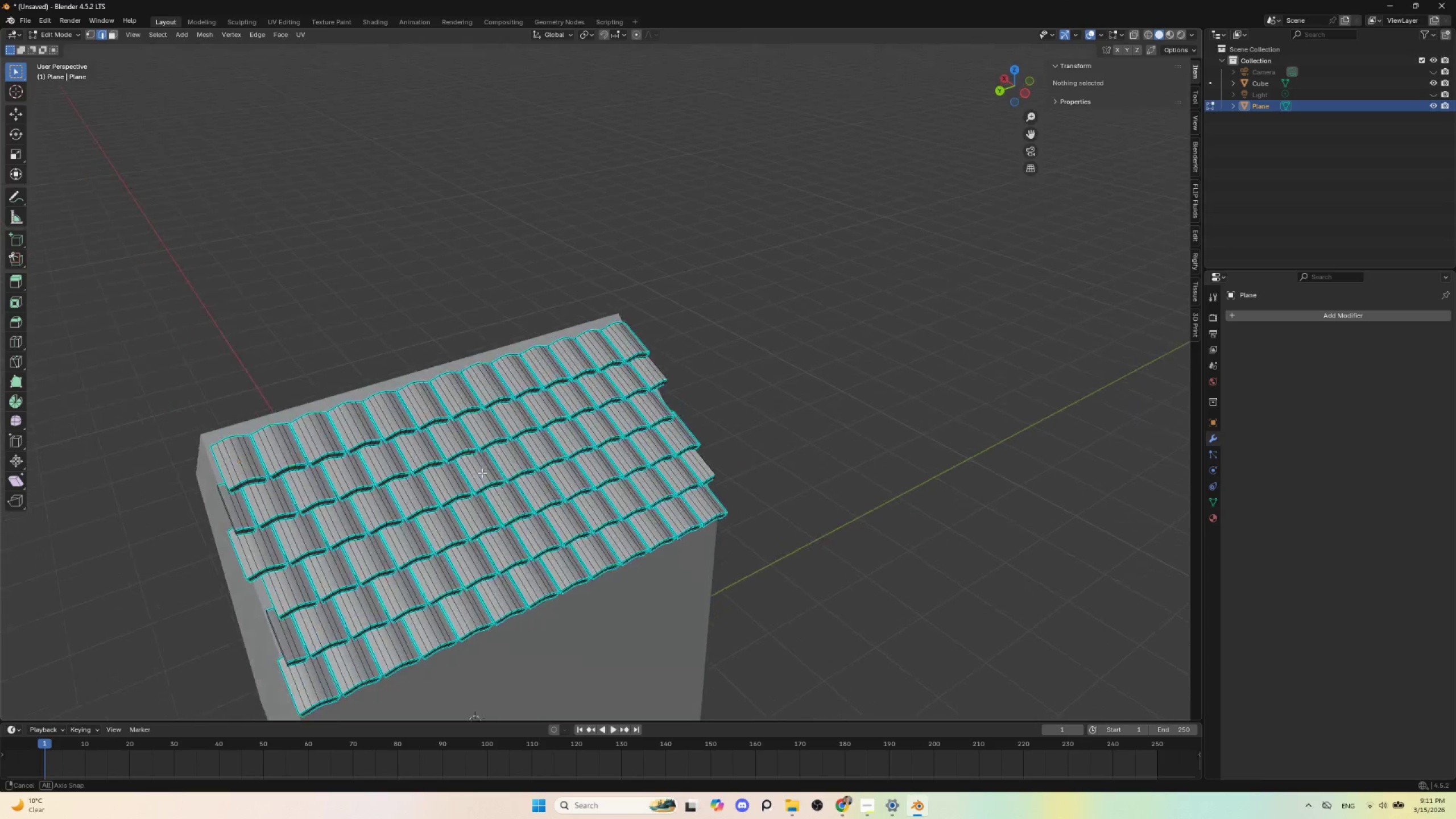 
hold_key(key=AltLeft, duration=0.56)
 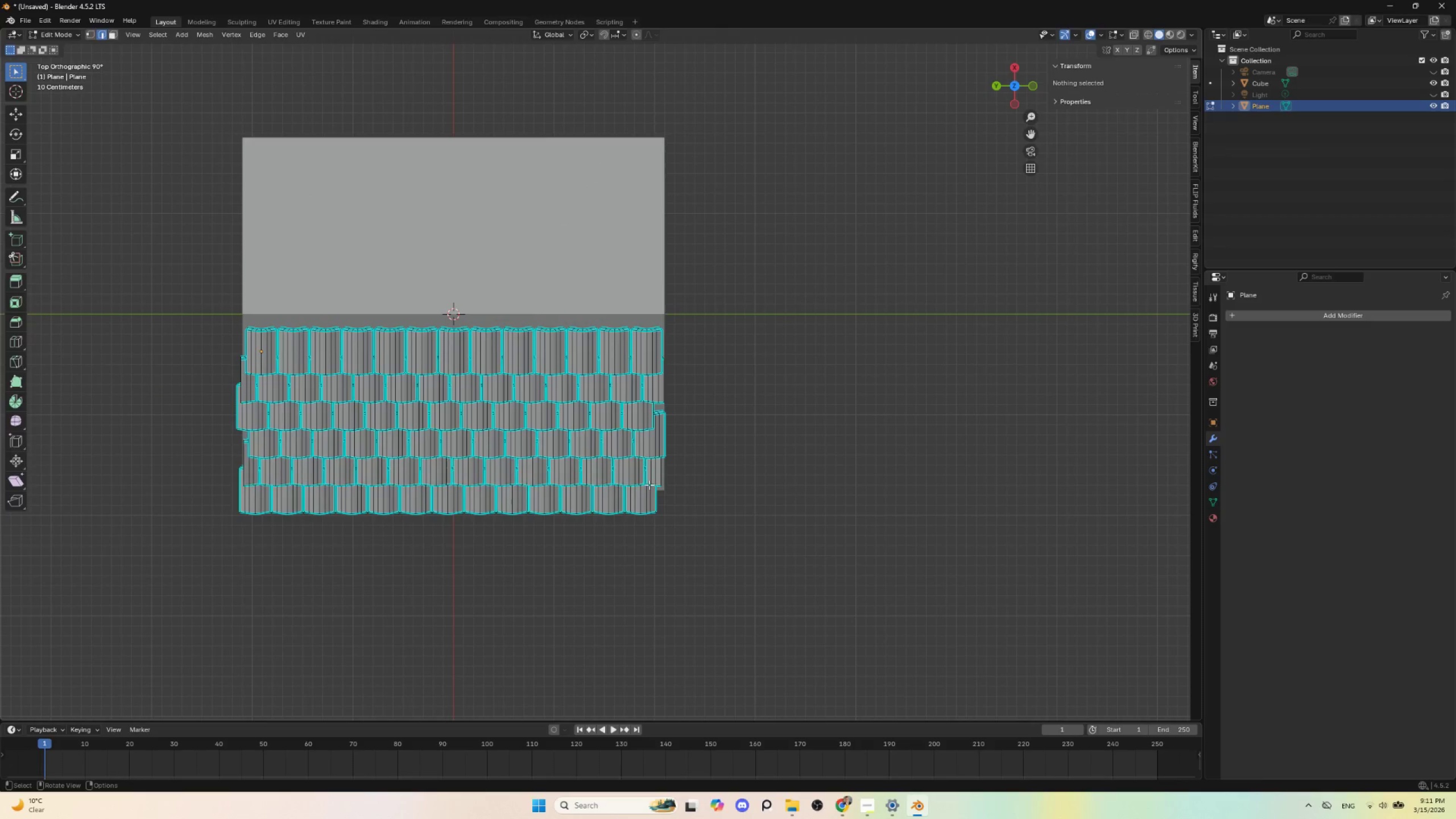 
key(Tab)
 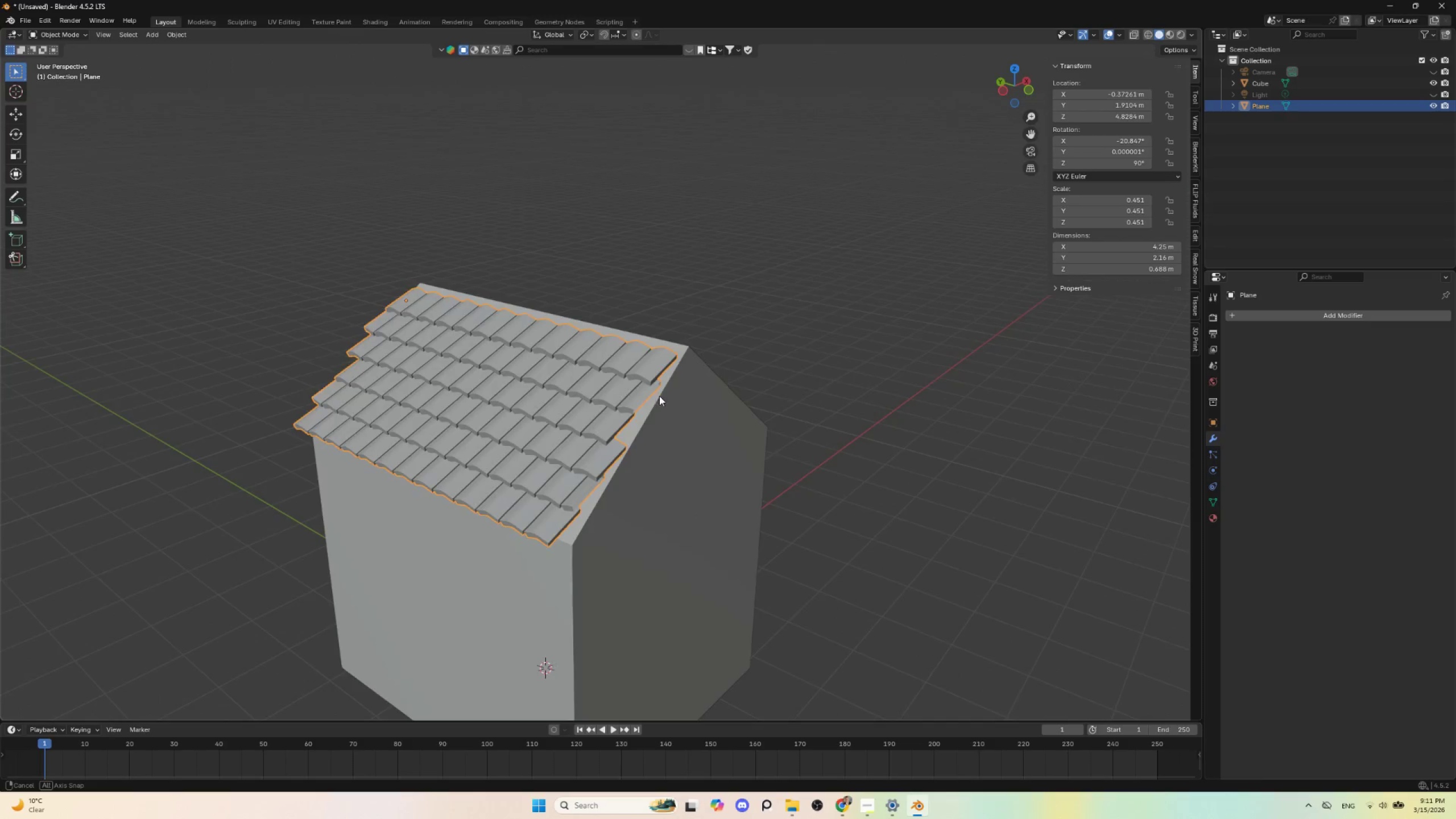 
key(Tab)
 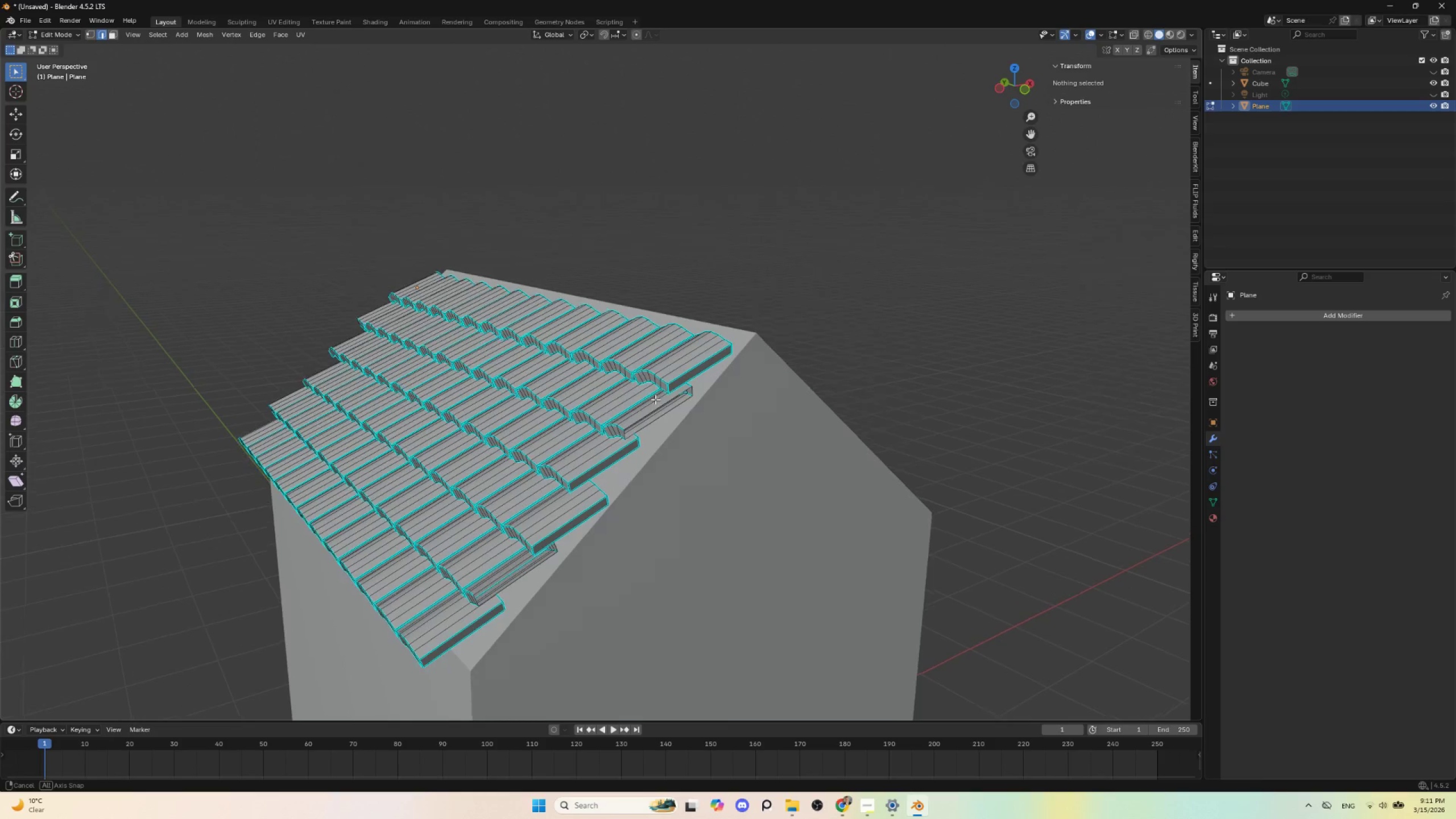 
scroll: coordinate [668, 471], scroll_direction: up, amount: 5.0
 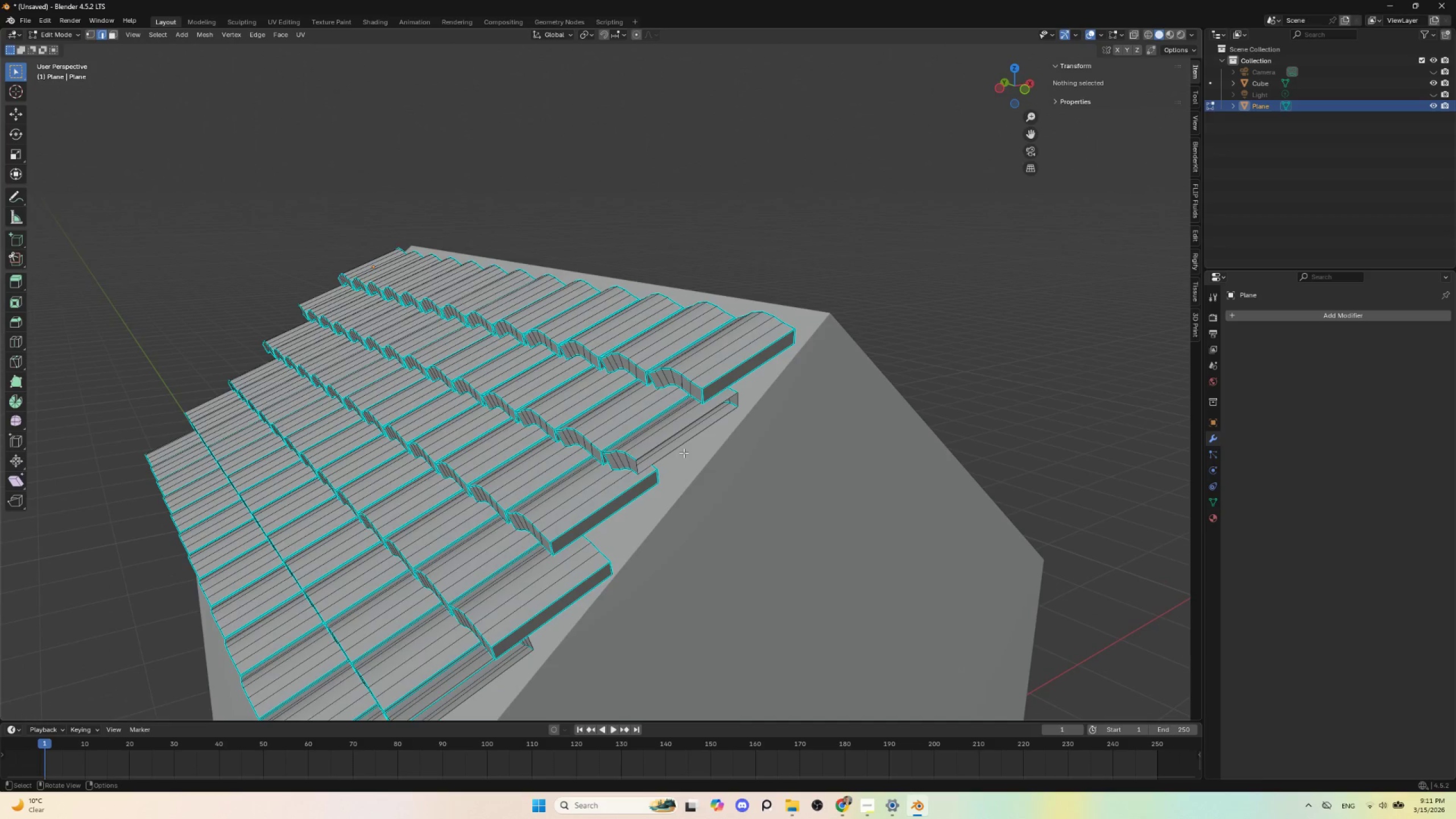 
hold_key(key=AltLeft, duration=1.2)
left_click([671, 437])
 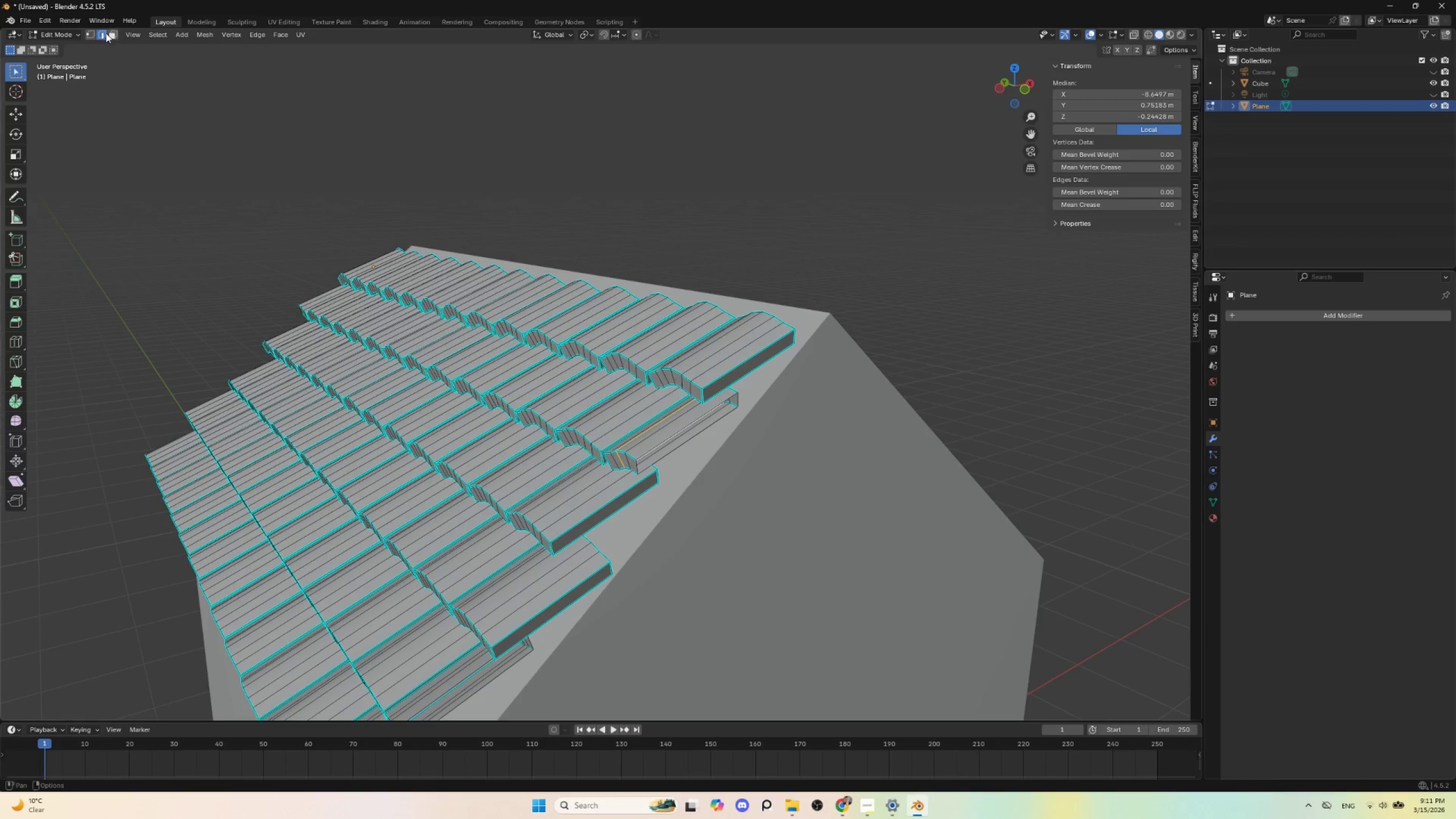 
hold_key(key=AltLeft, duration=1.25)
left_click([707, 411])
 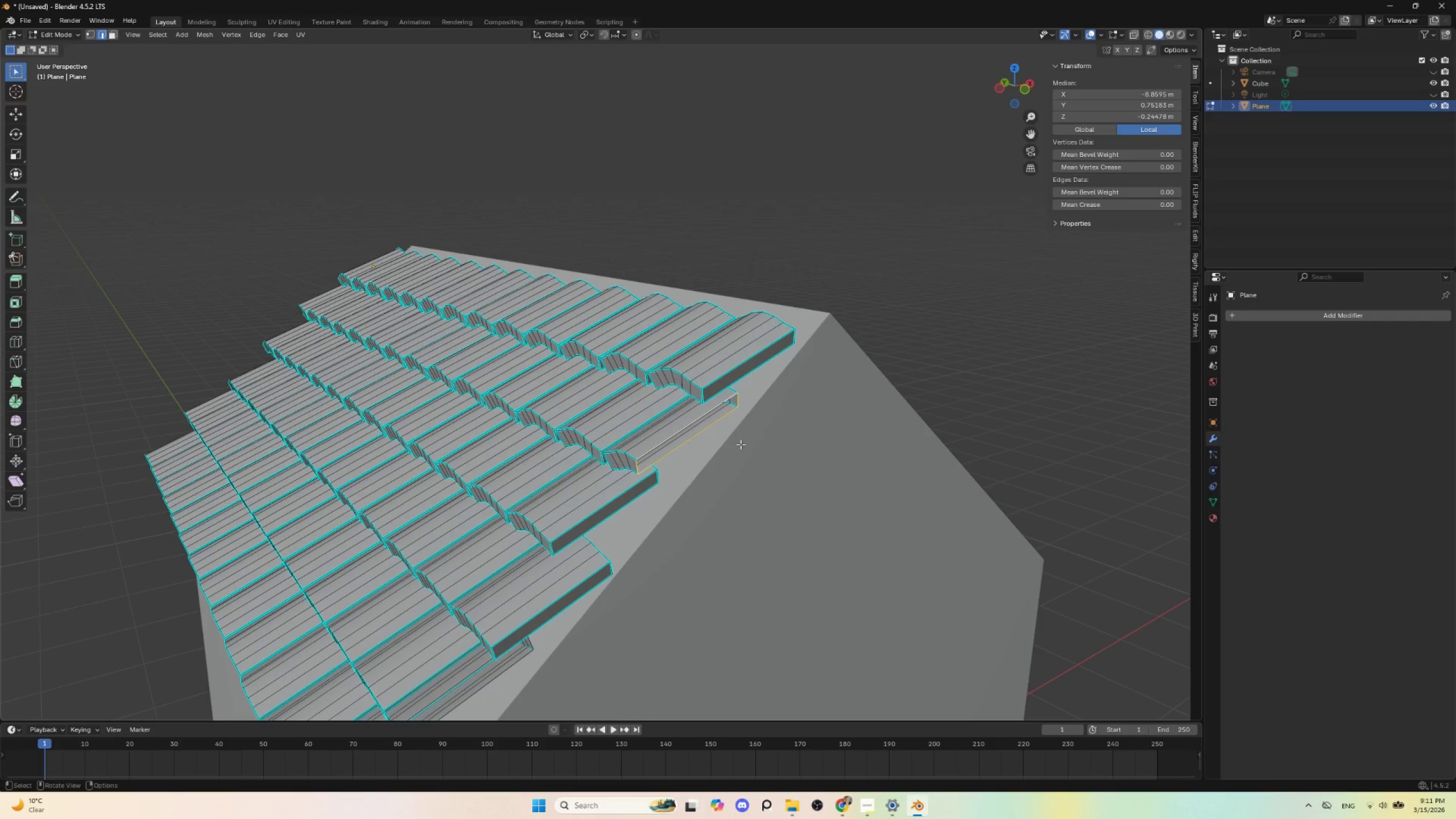 
key(F)
 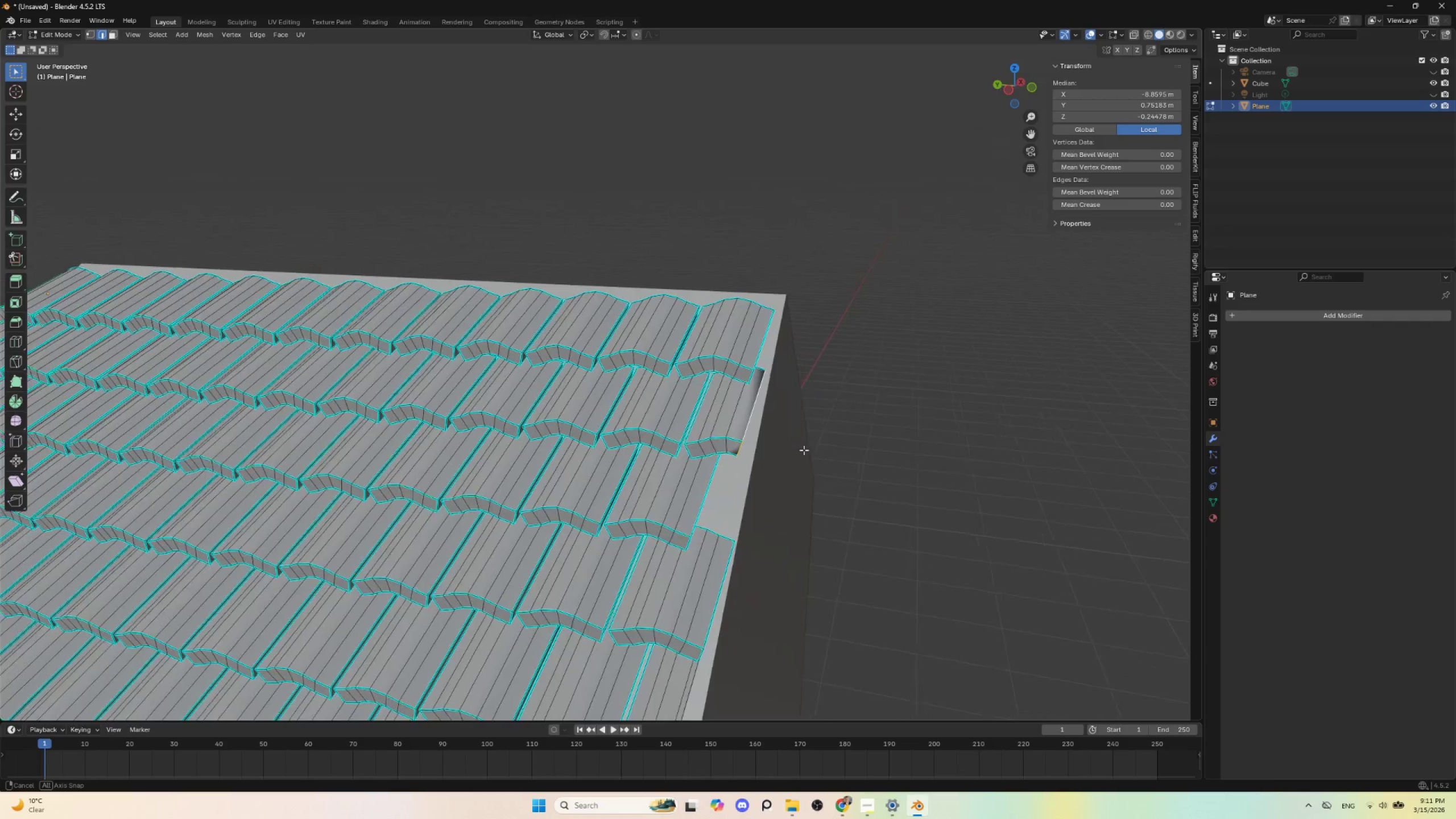 
key(Tab)
 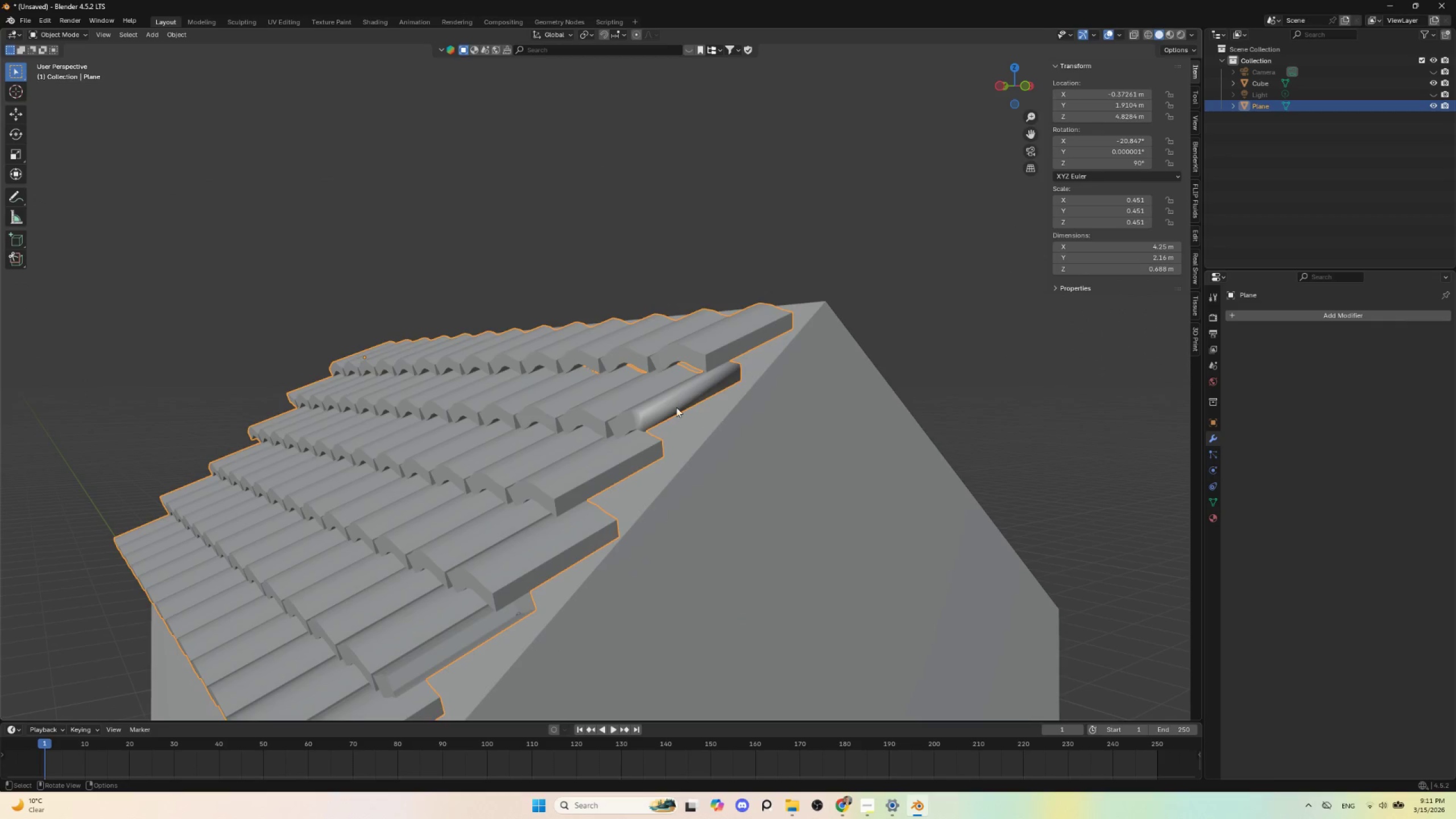 
key(Tab)
 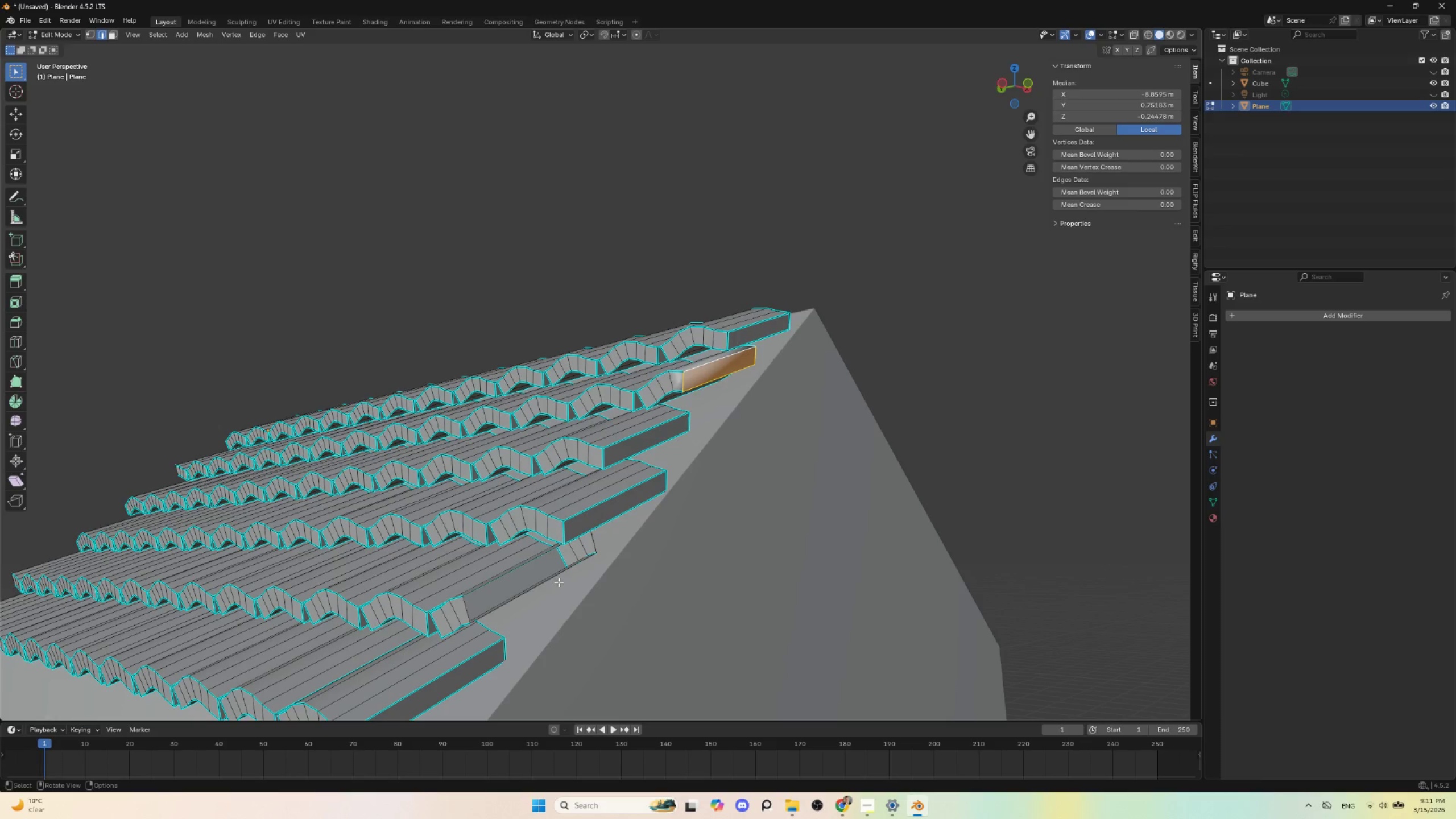 
hold_key(key=AltLeft, duration=0.94)
left_click([621, 574])
 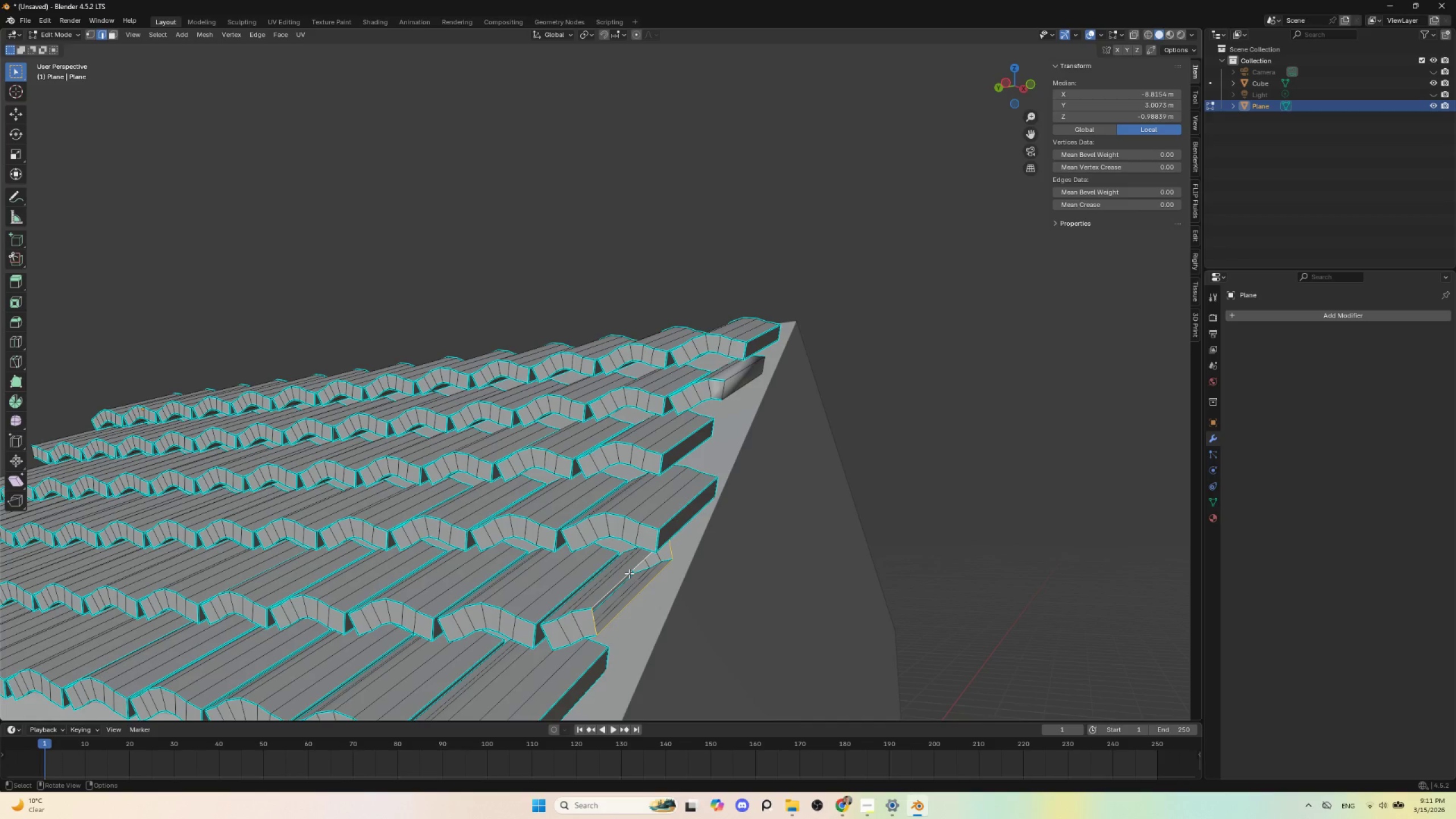 
key(F)
 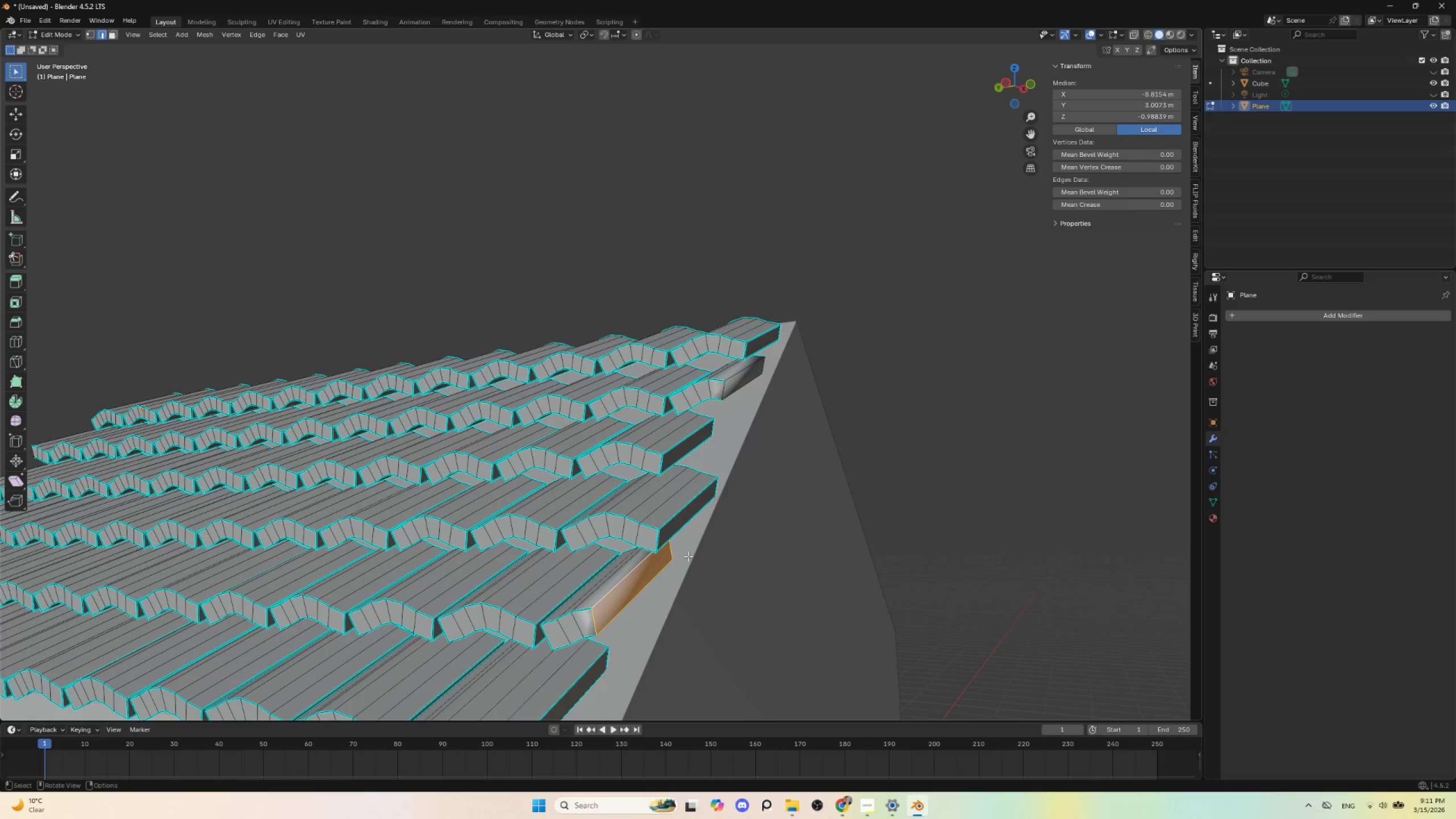 
scroll: coordinate [690, 551], scroll_direction: up, amount: 1.0
 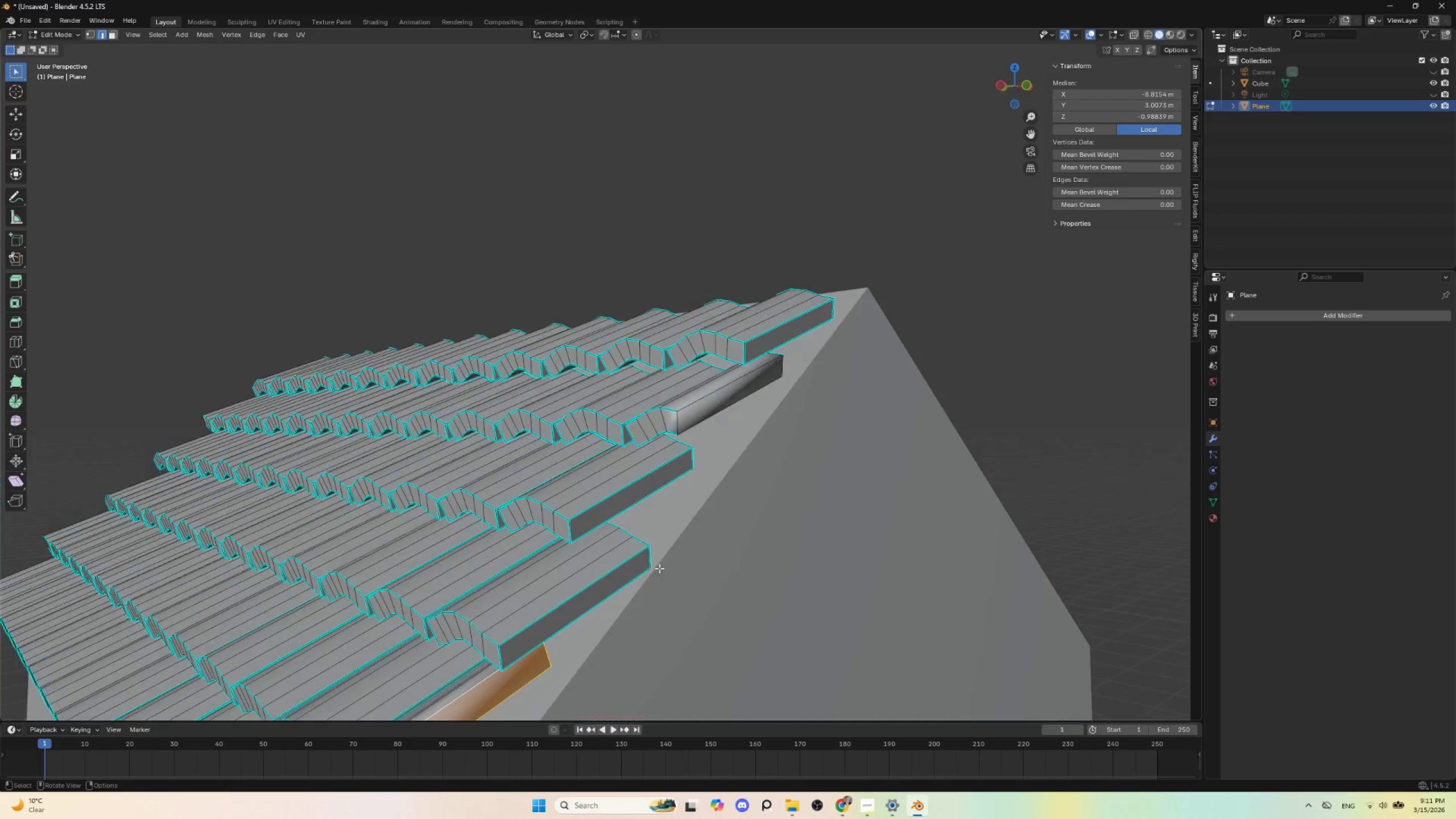 
scroll: coordinate [790, 519], scroll_direction: down, amount: 5.0
 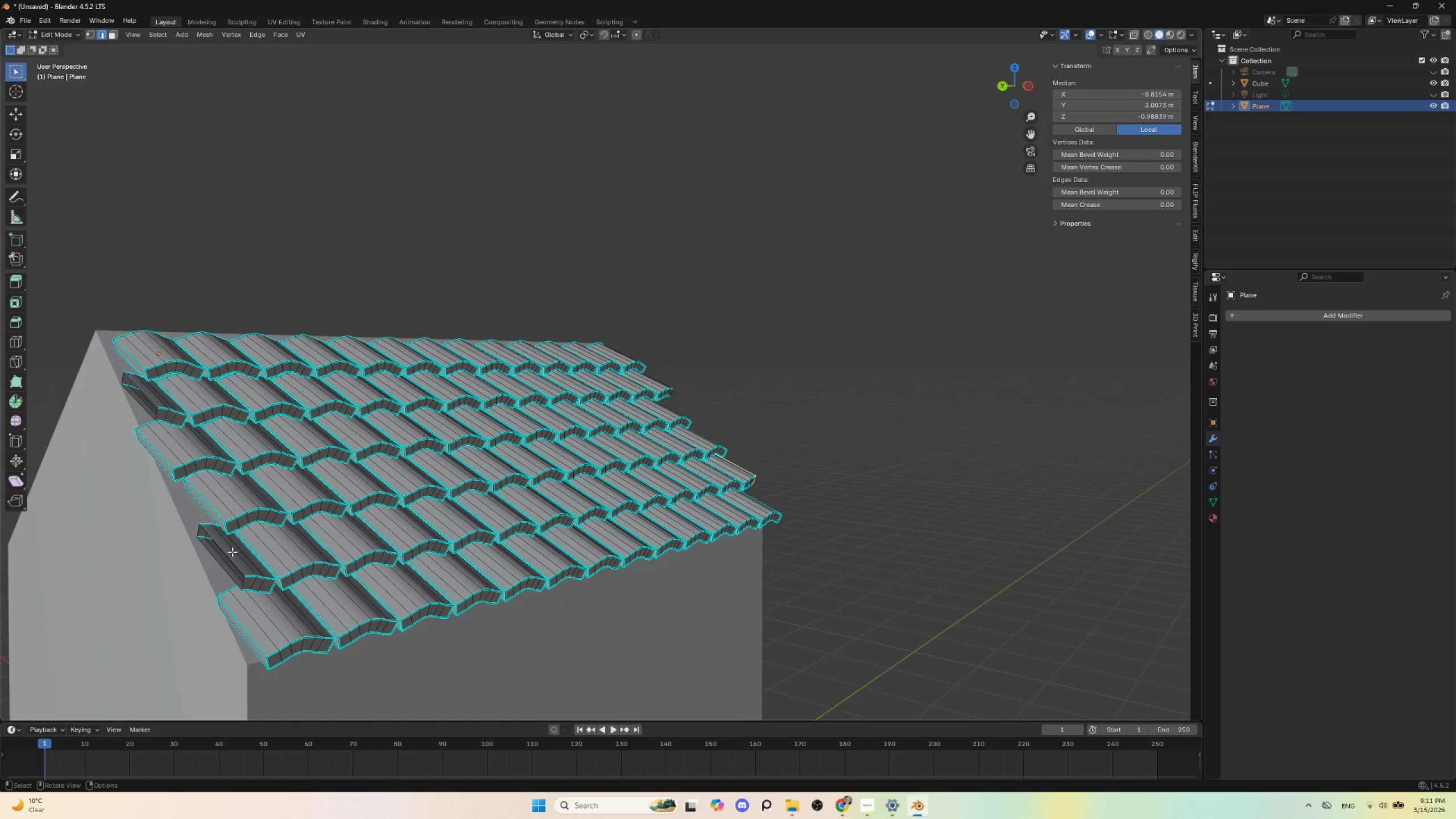 
hold_key(key=AltLeft, duration=0.69)
left_click([223, 552])
 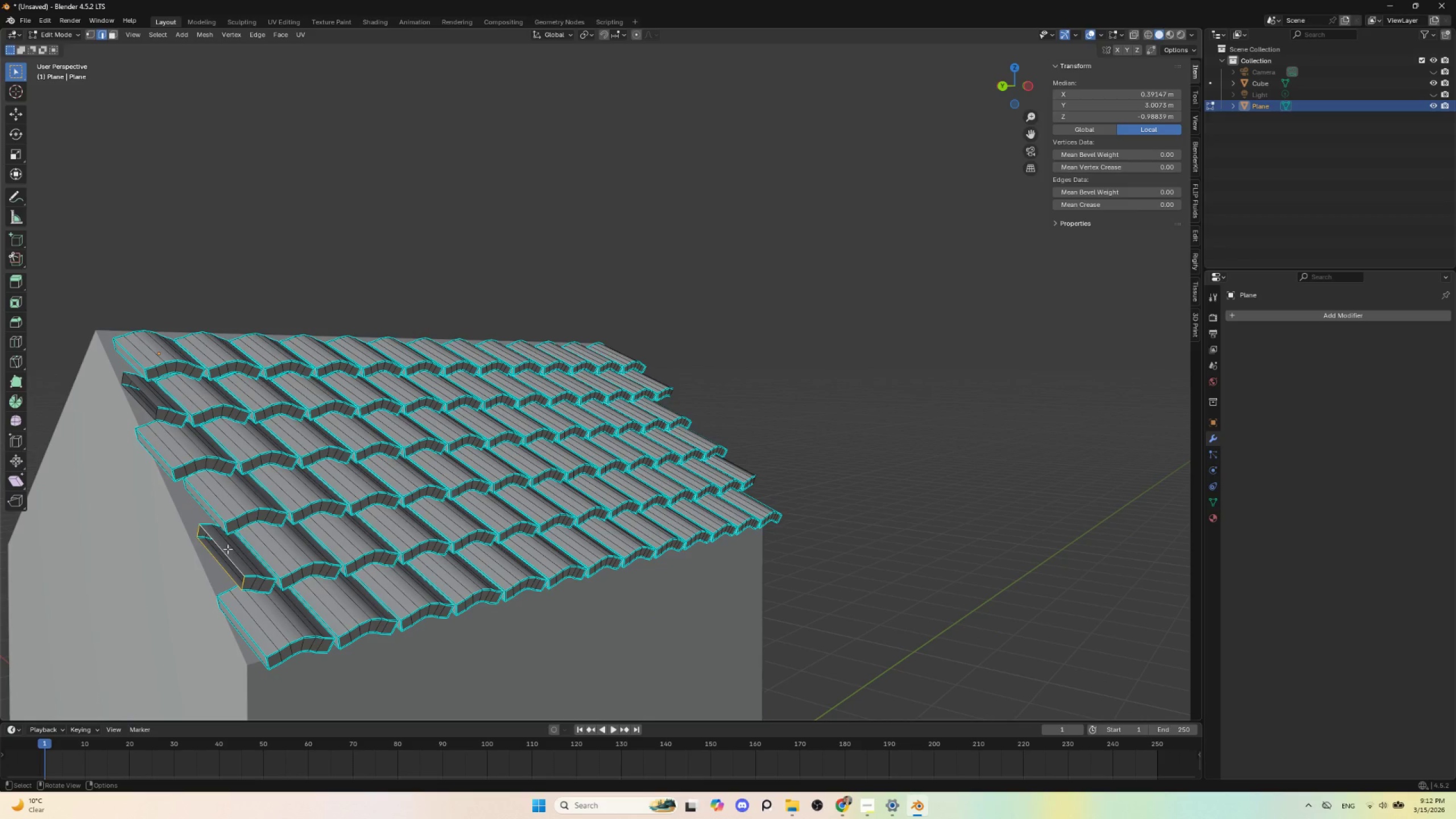 
key(F)
 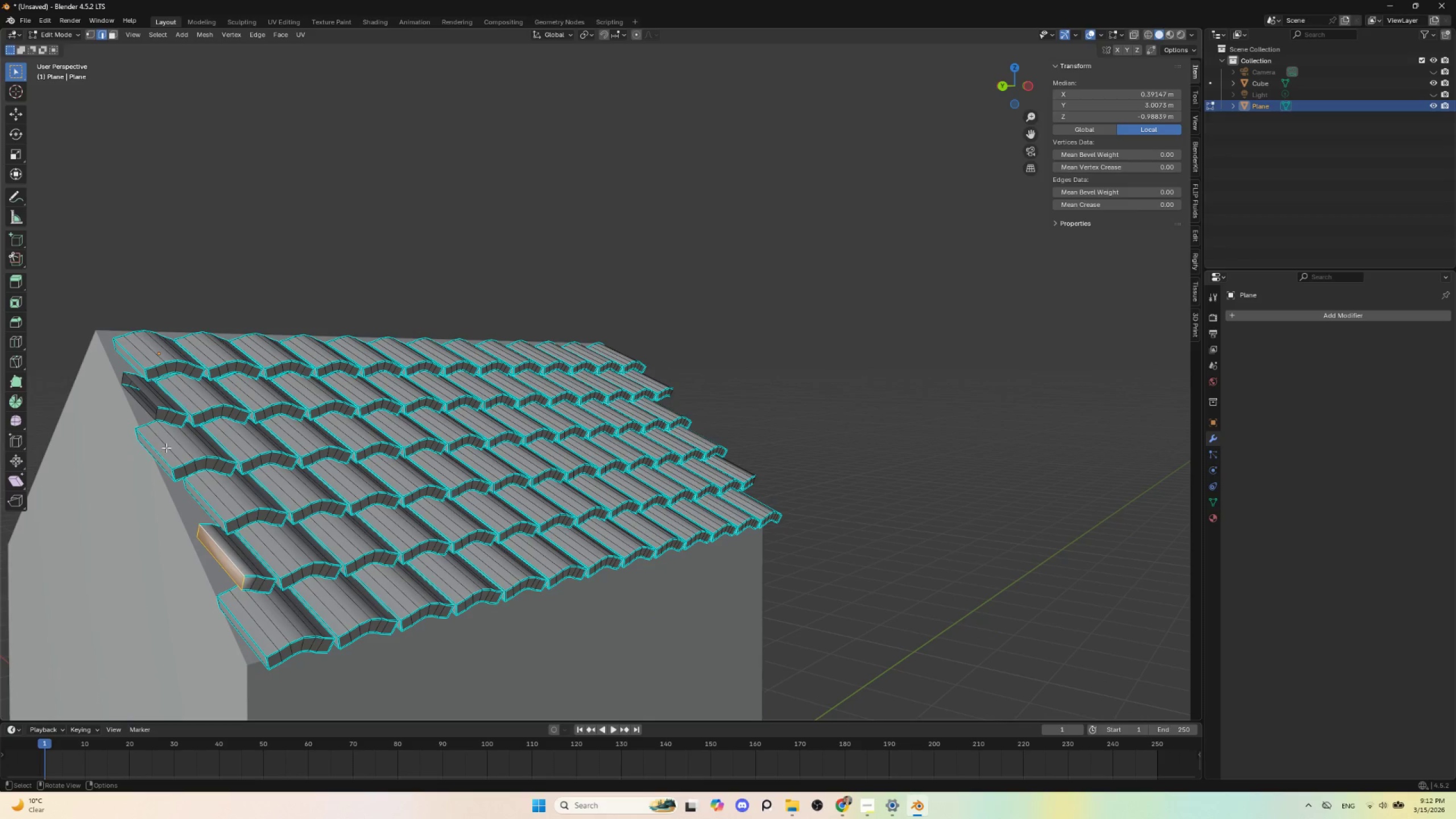 
hold_key(key=AltLeft, duration=1.5)
left_click([146, 398])
 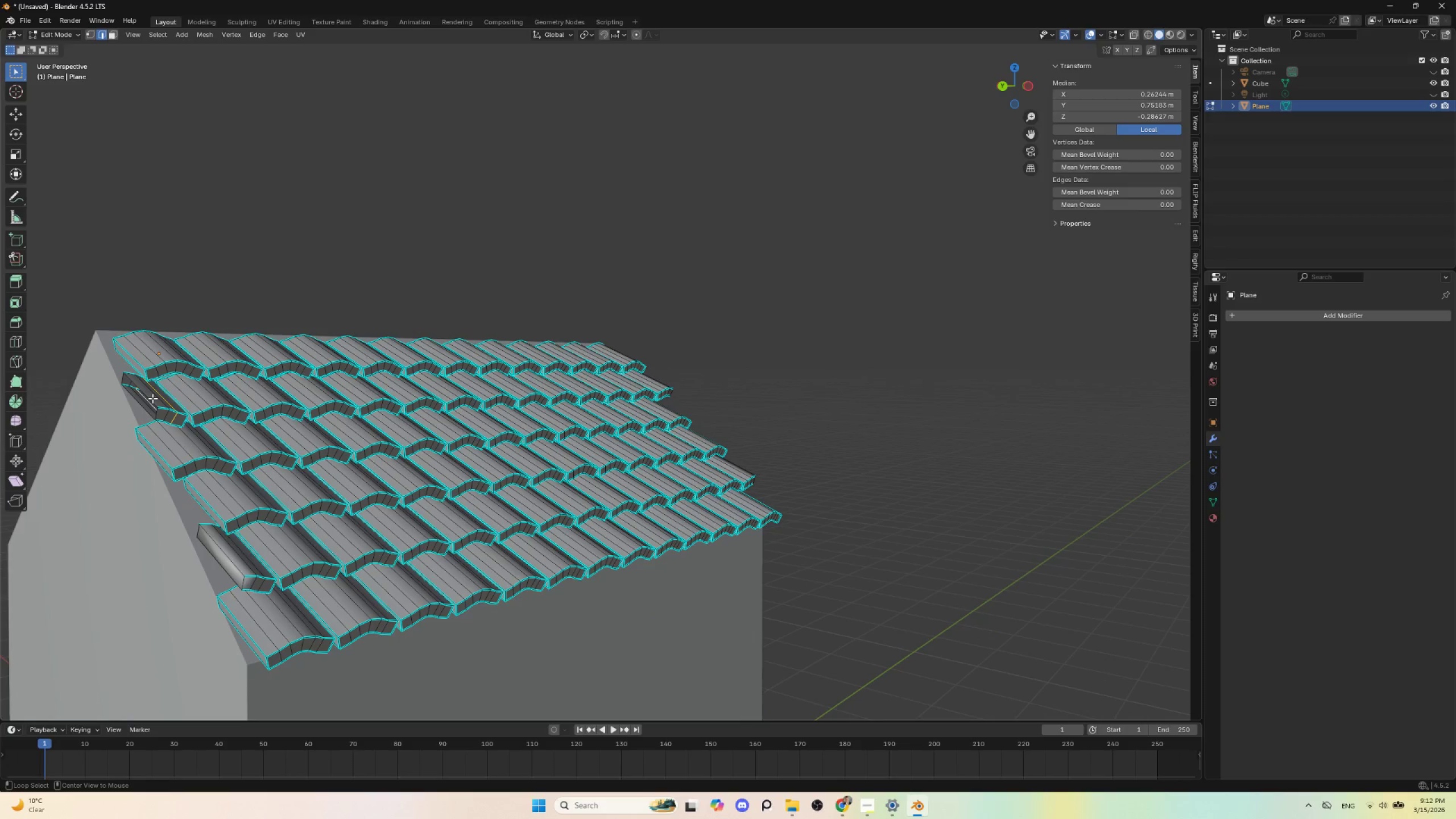 
left_click([152, 398])
 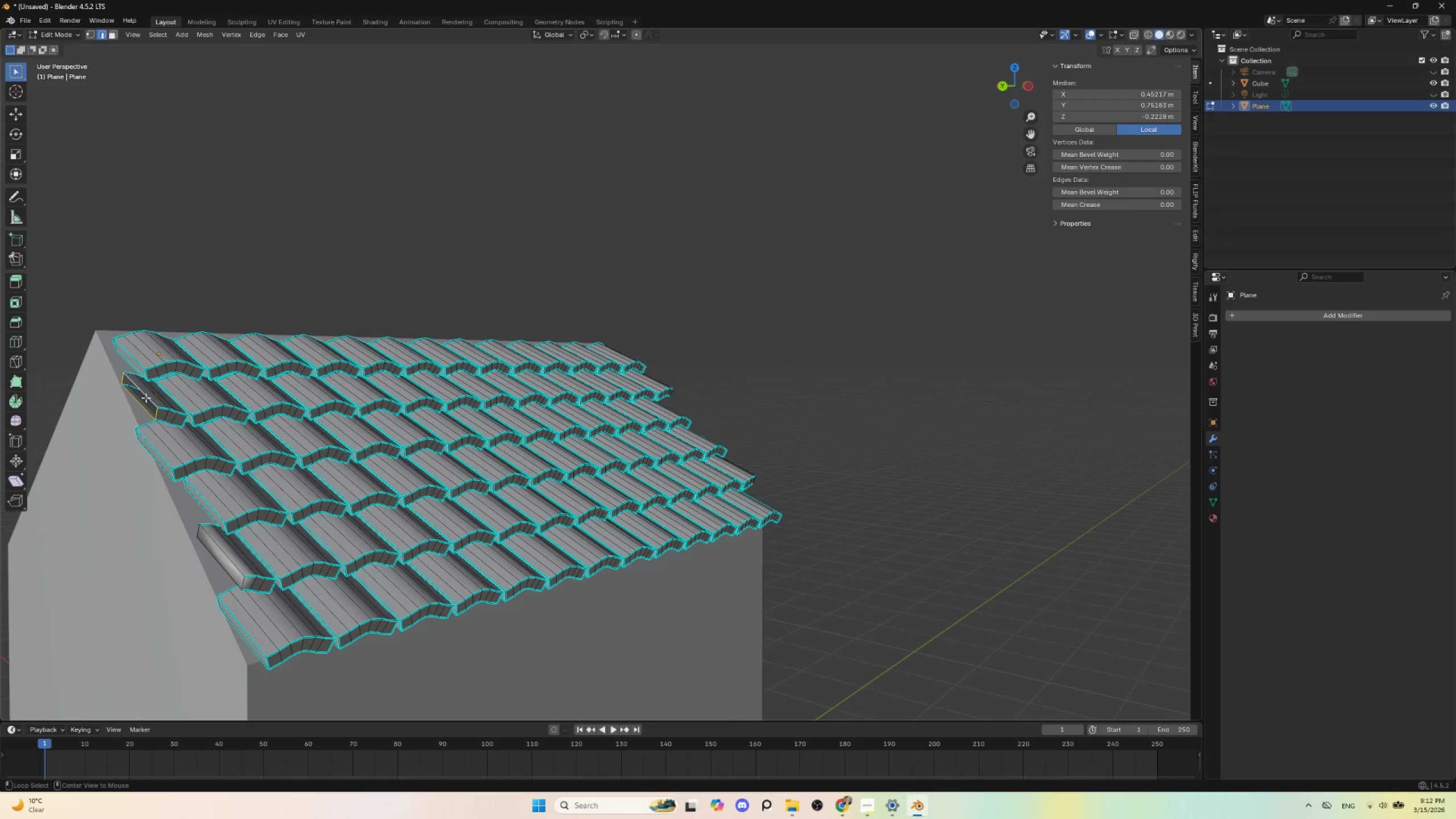 
key(Alt+AltLeft)
 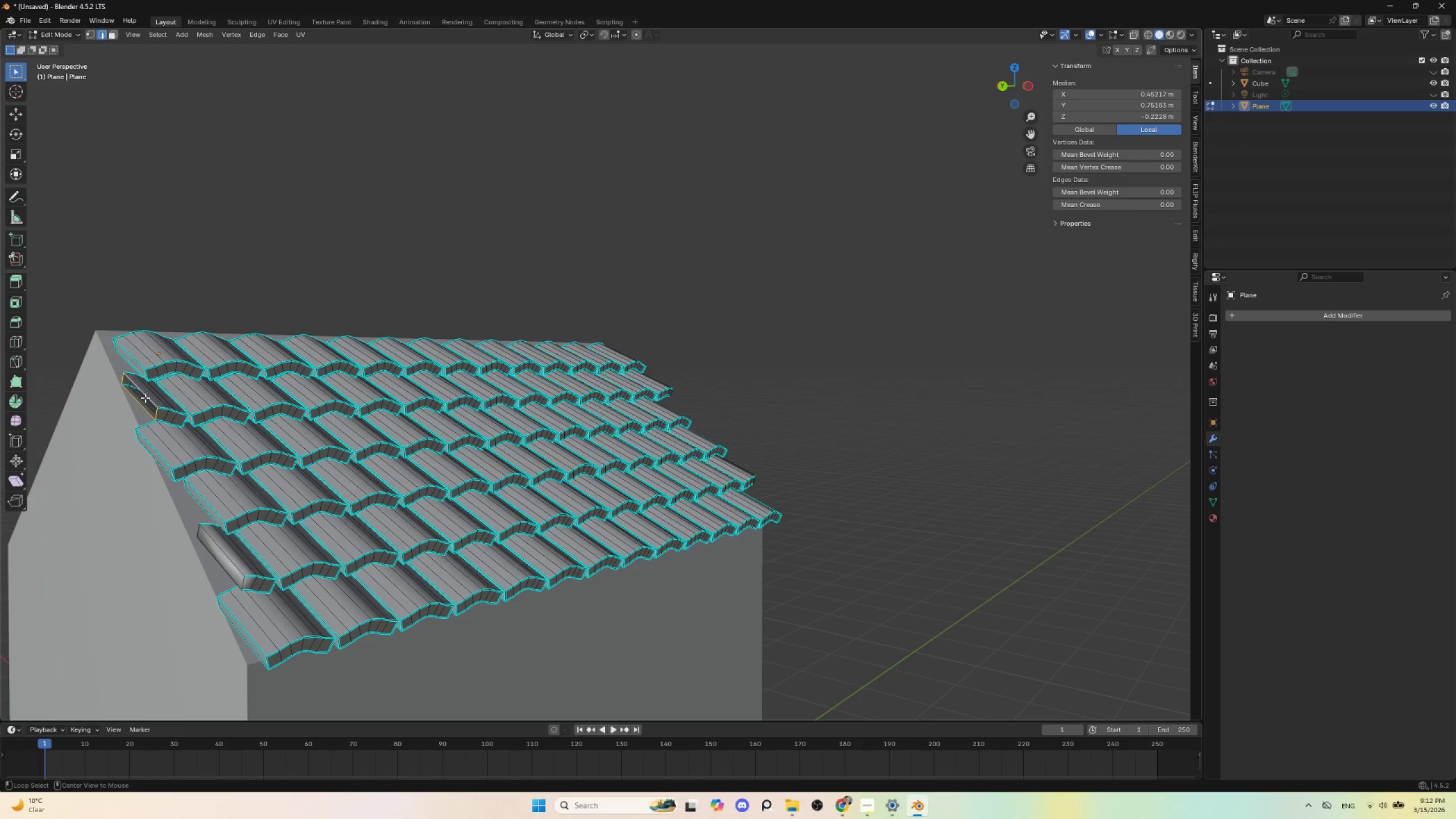 
key(Alt+AltLeft)
 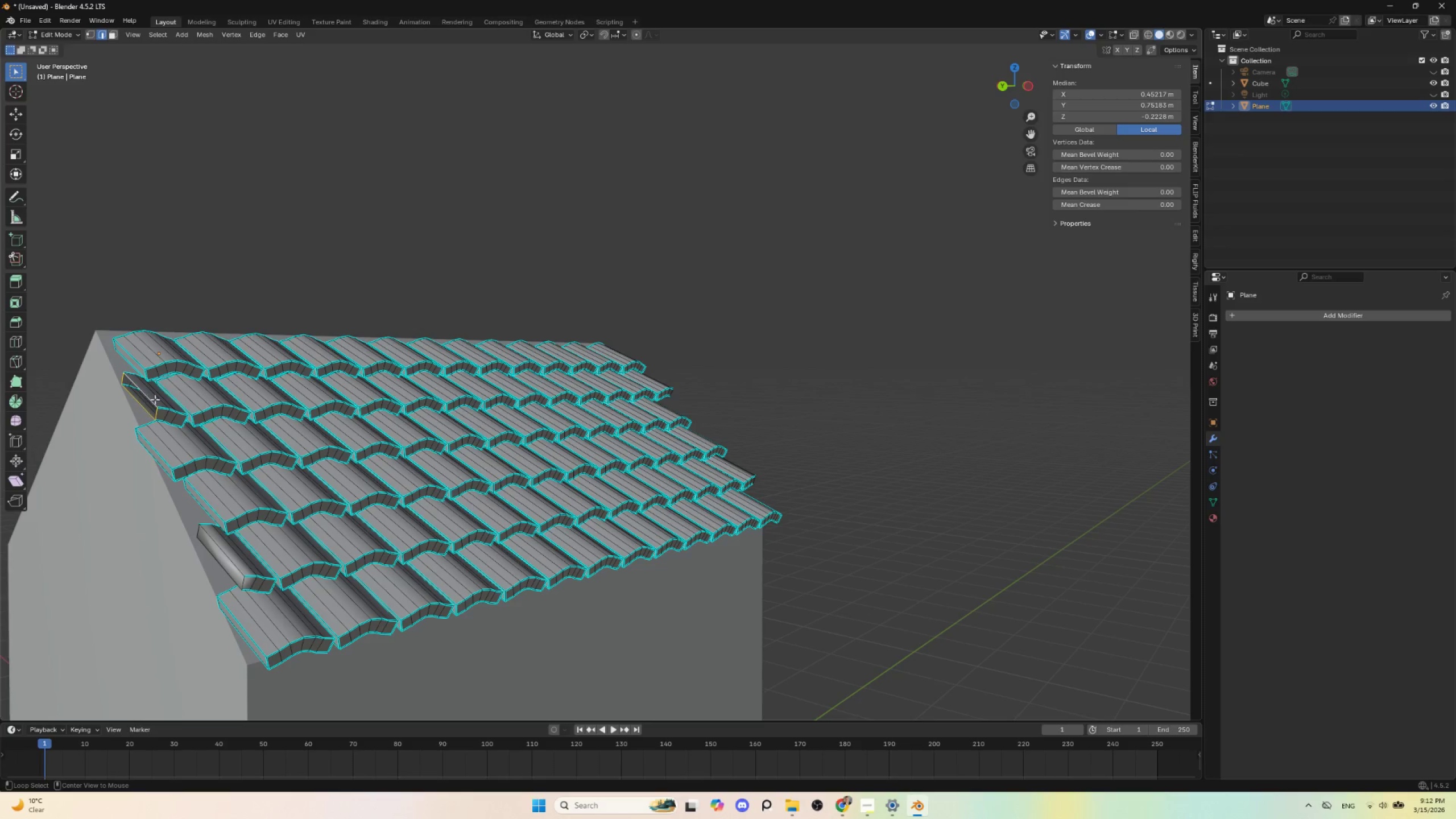 
key(Alt+AltLeft)
 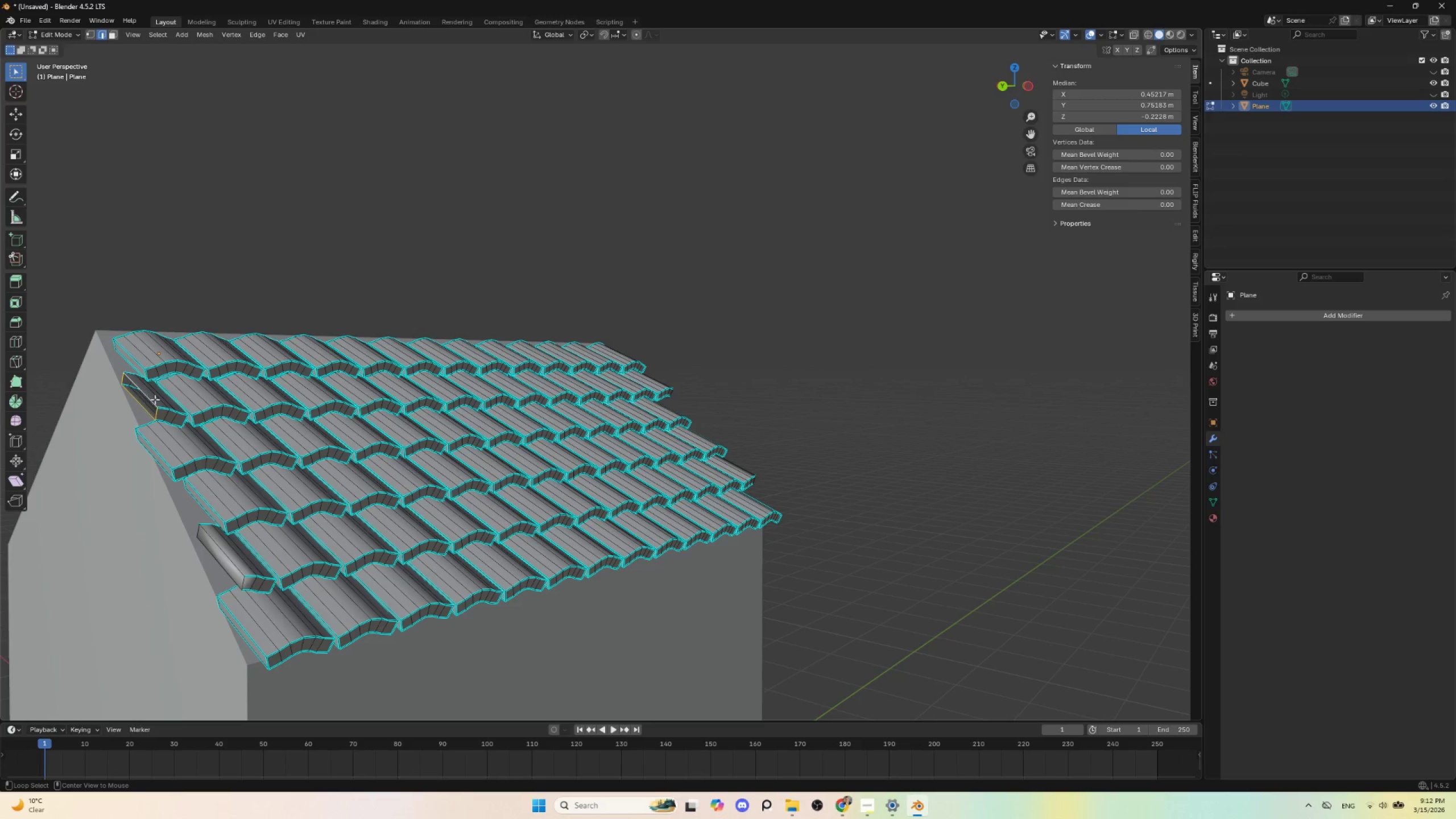 
key(Alt+AltLeft)
 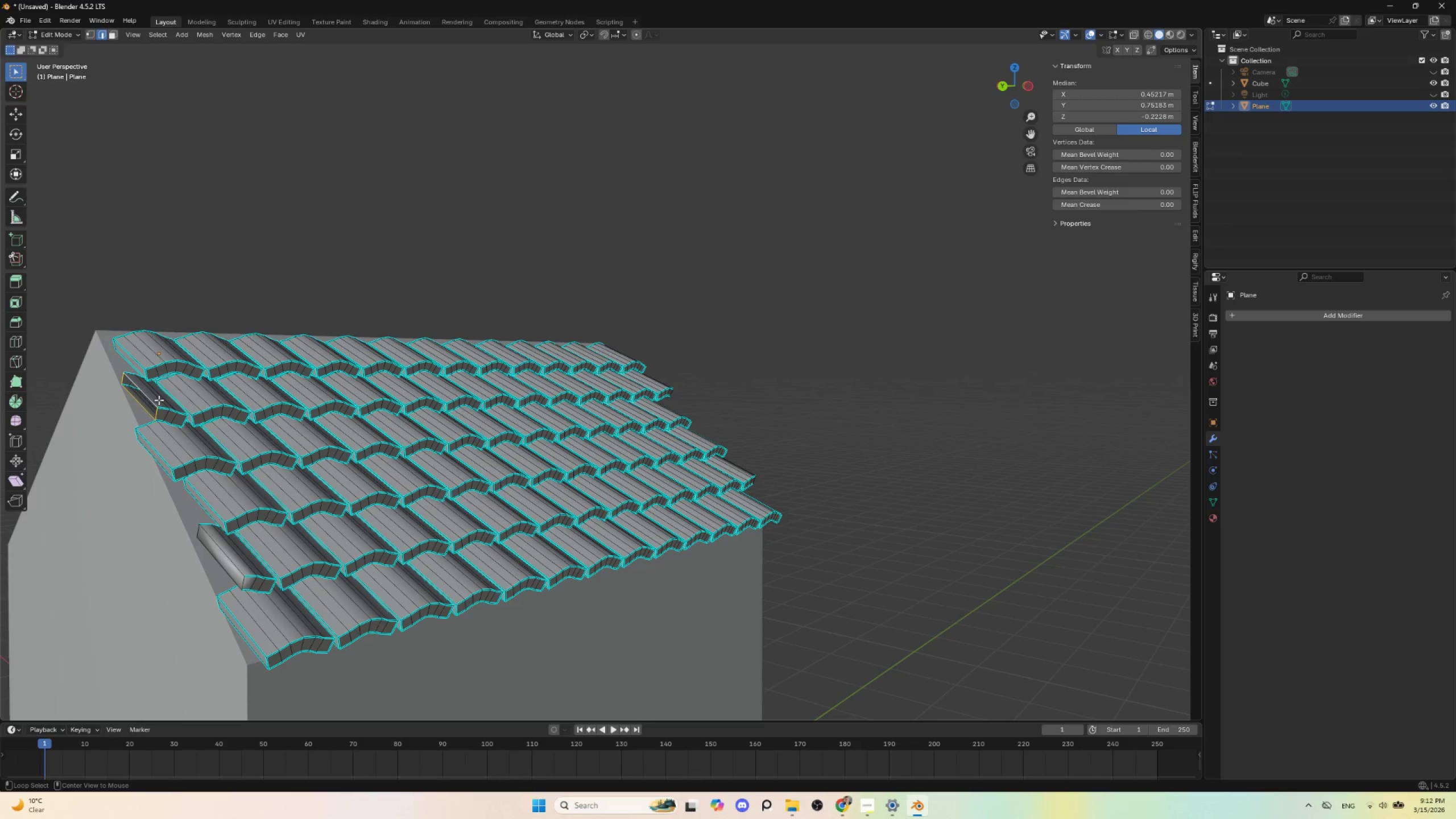 
key(Alt+AltLeft)
 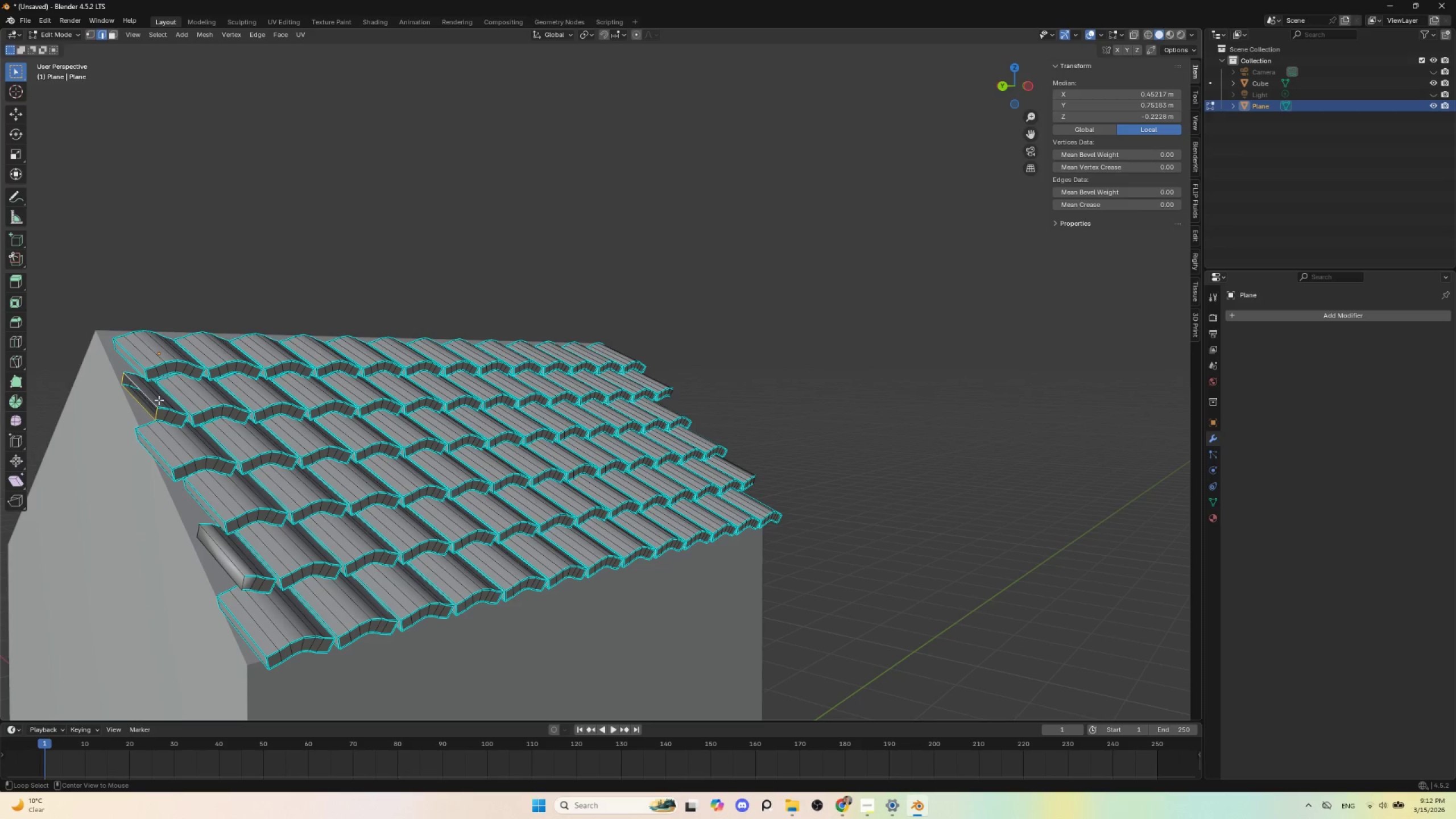 
key(Alt+AltLeft)
 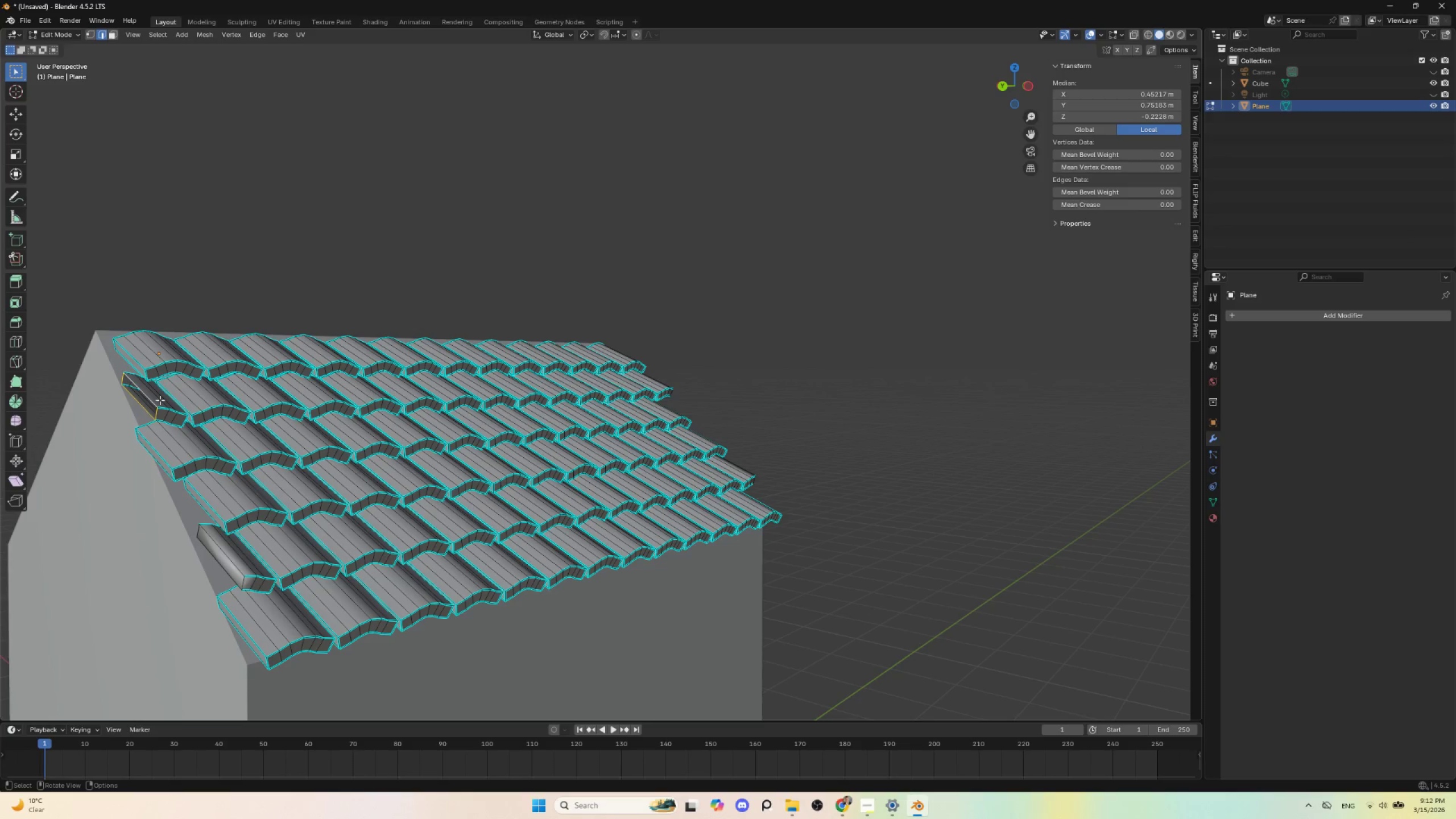 
key(Alt+AltLeft)
 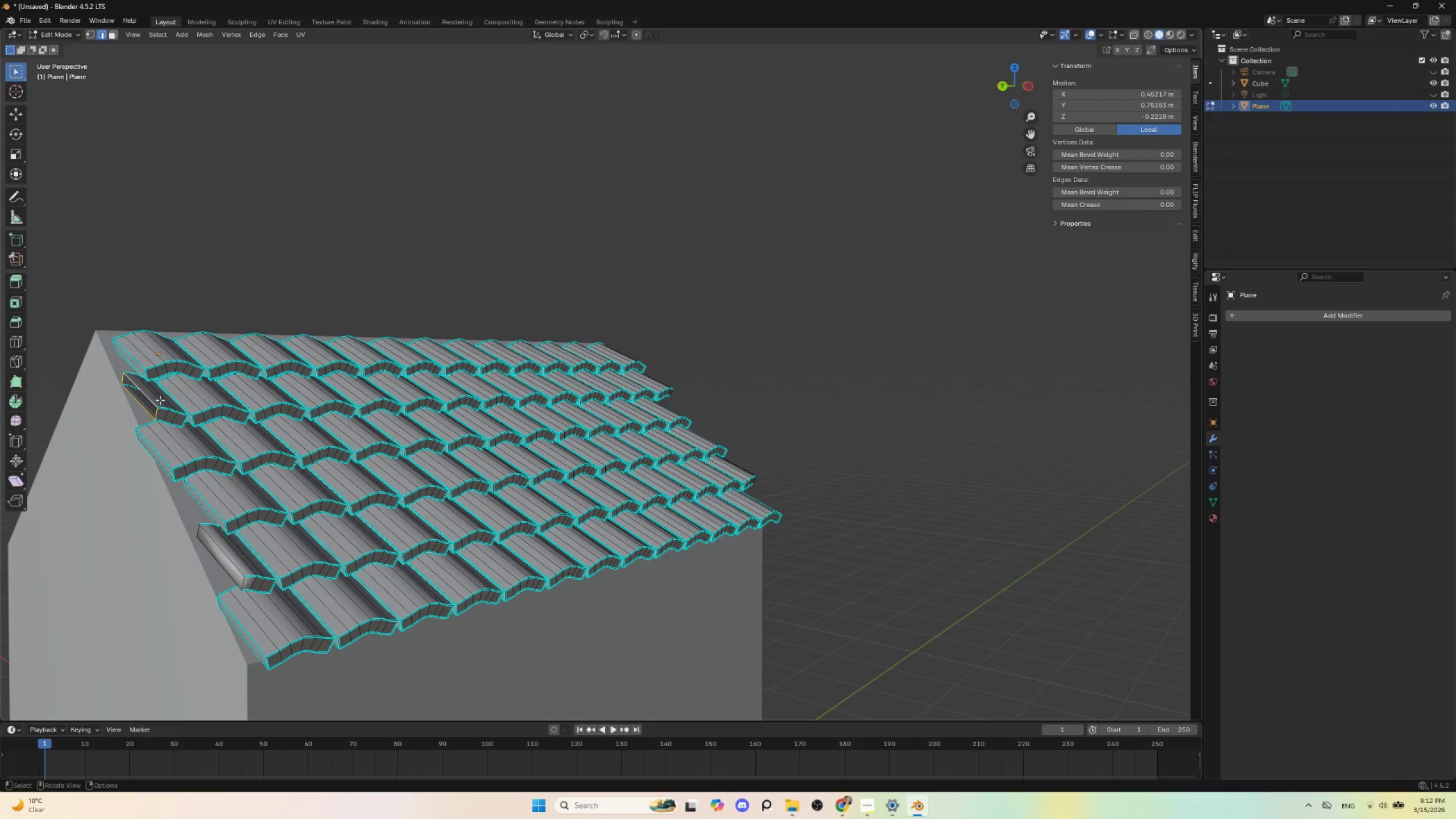 
key(Alt+AltLeft)
 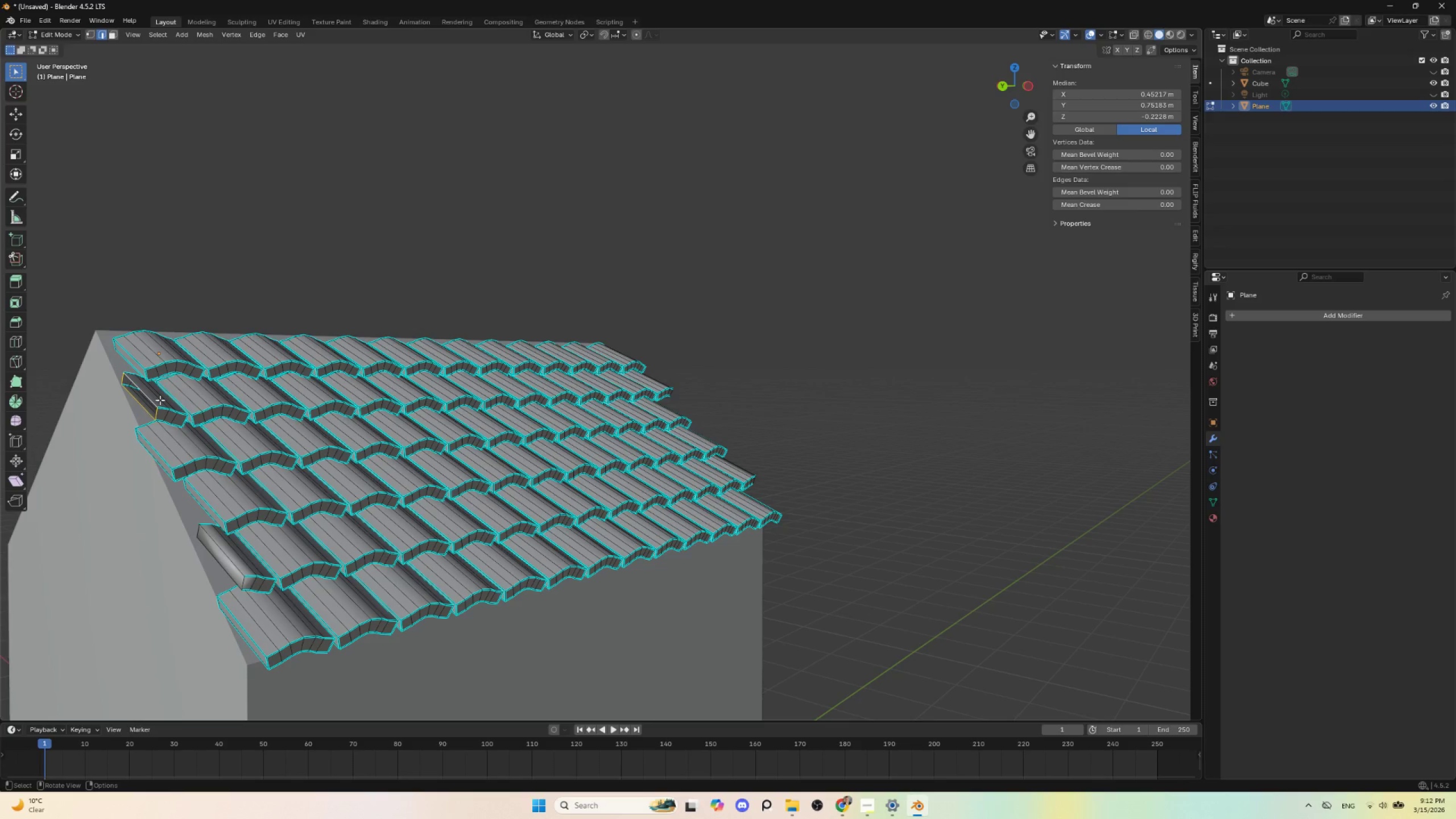 
key(F)
 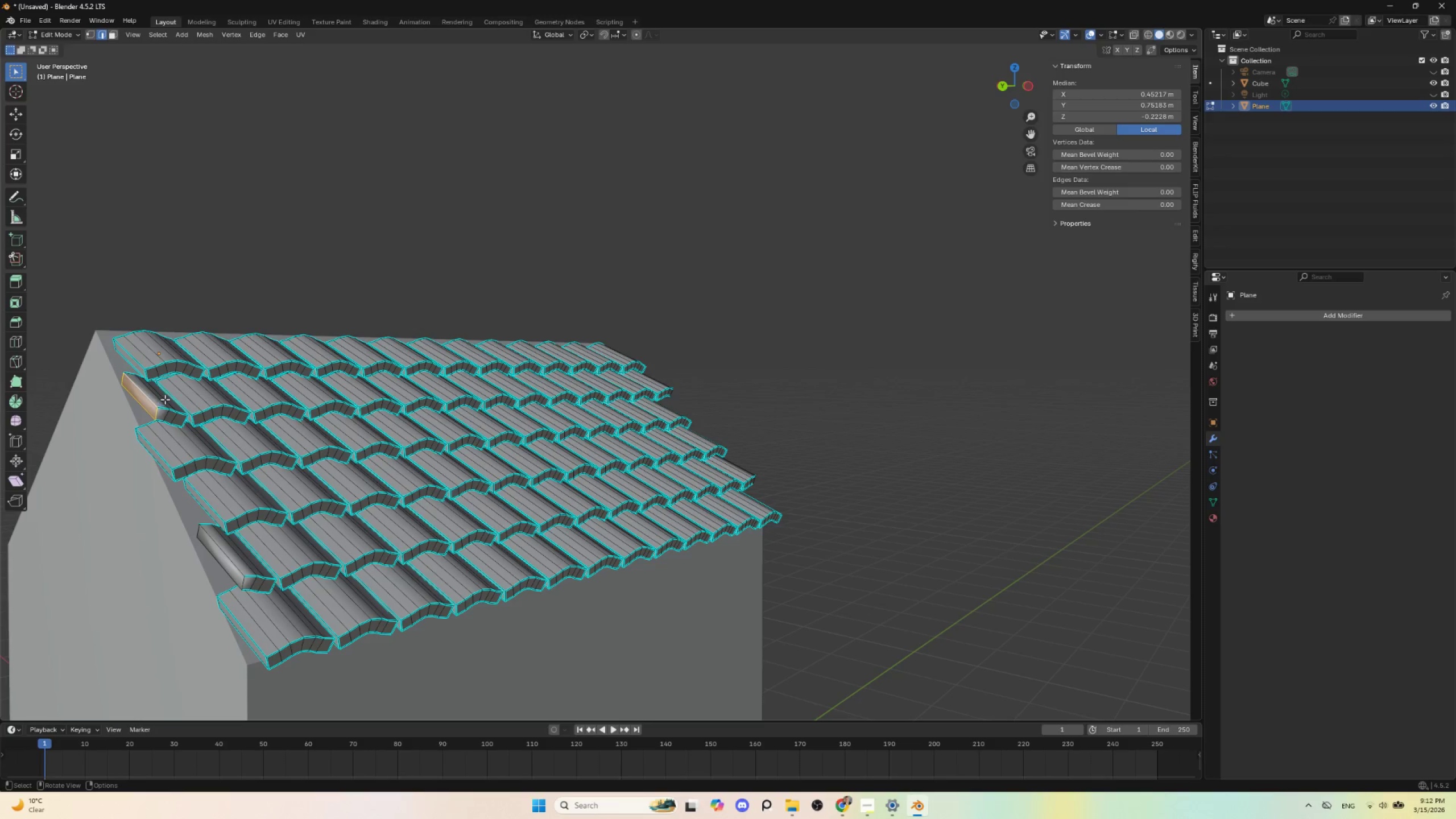 
key(Tab)
 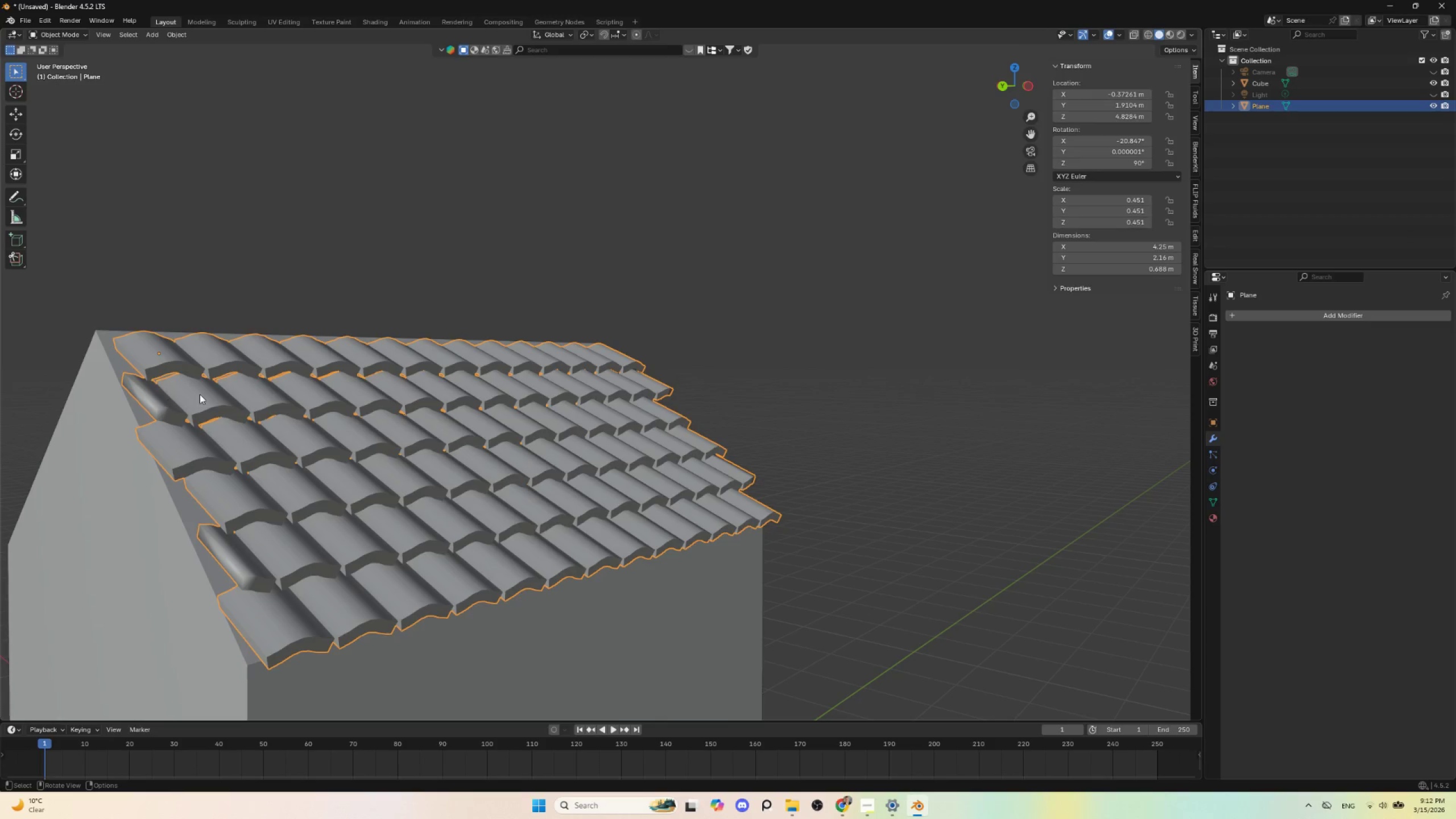 
left_click([200, 394])
 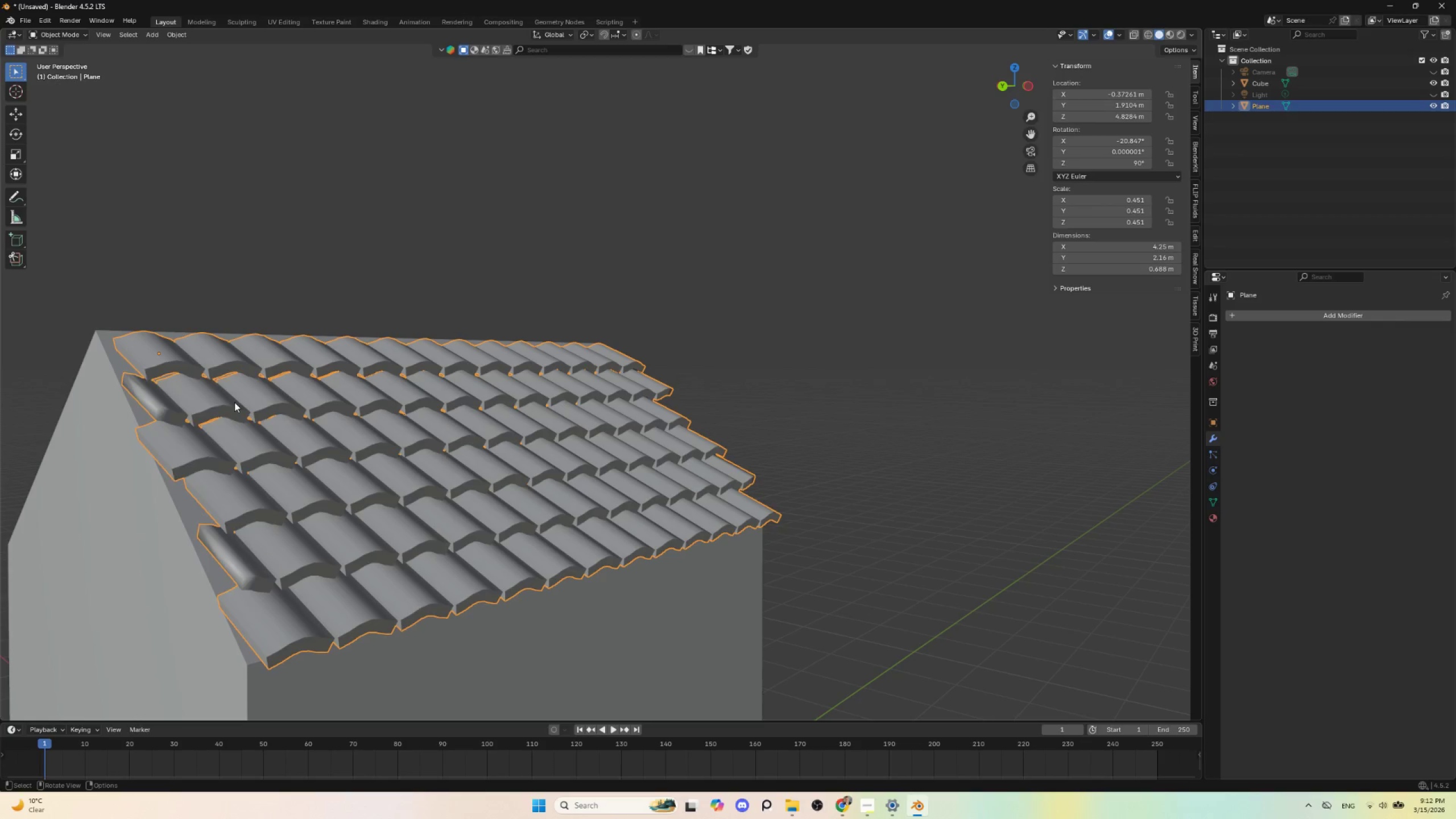 
right_click([233, 400])
 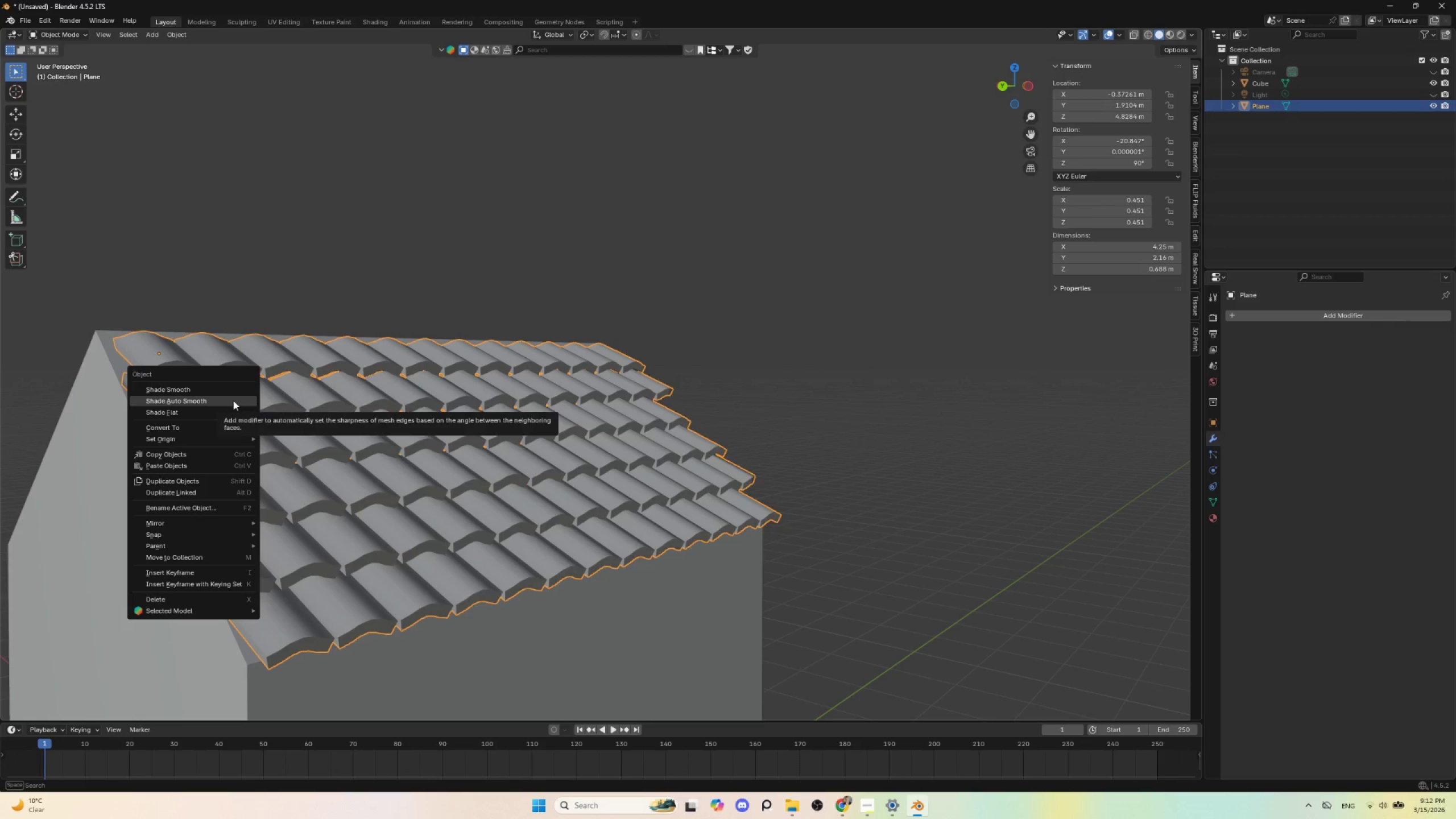 
left_click([233, 400])
 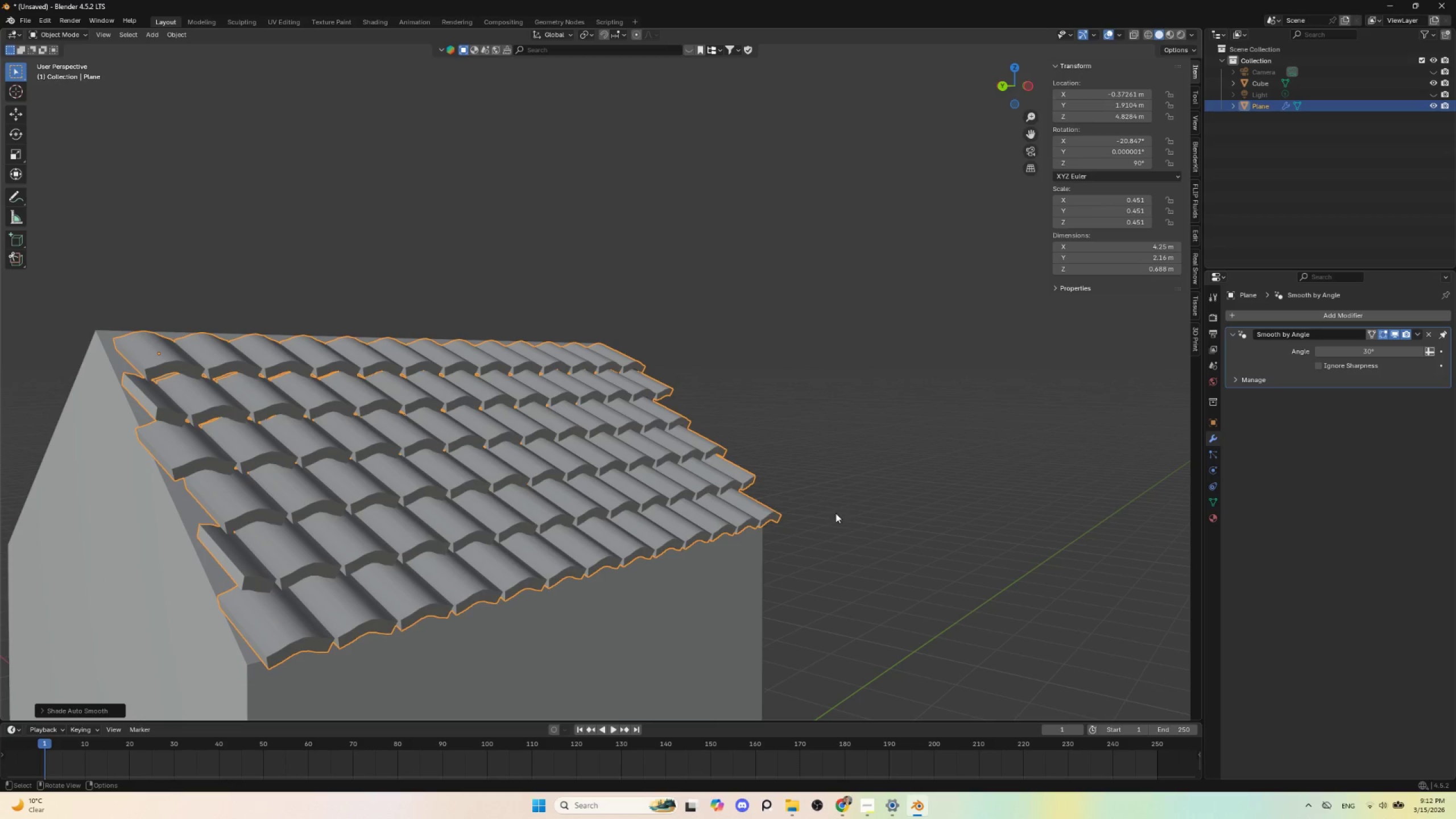 
left_click([896, 490])
 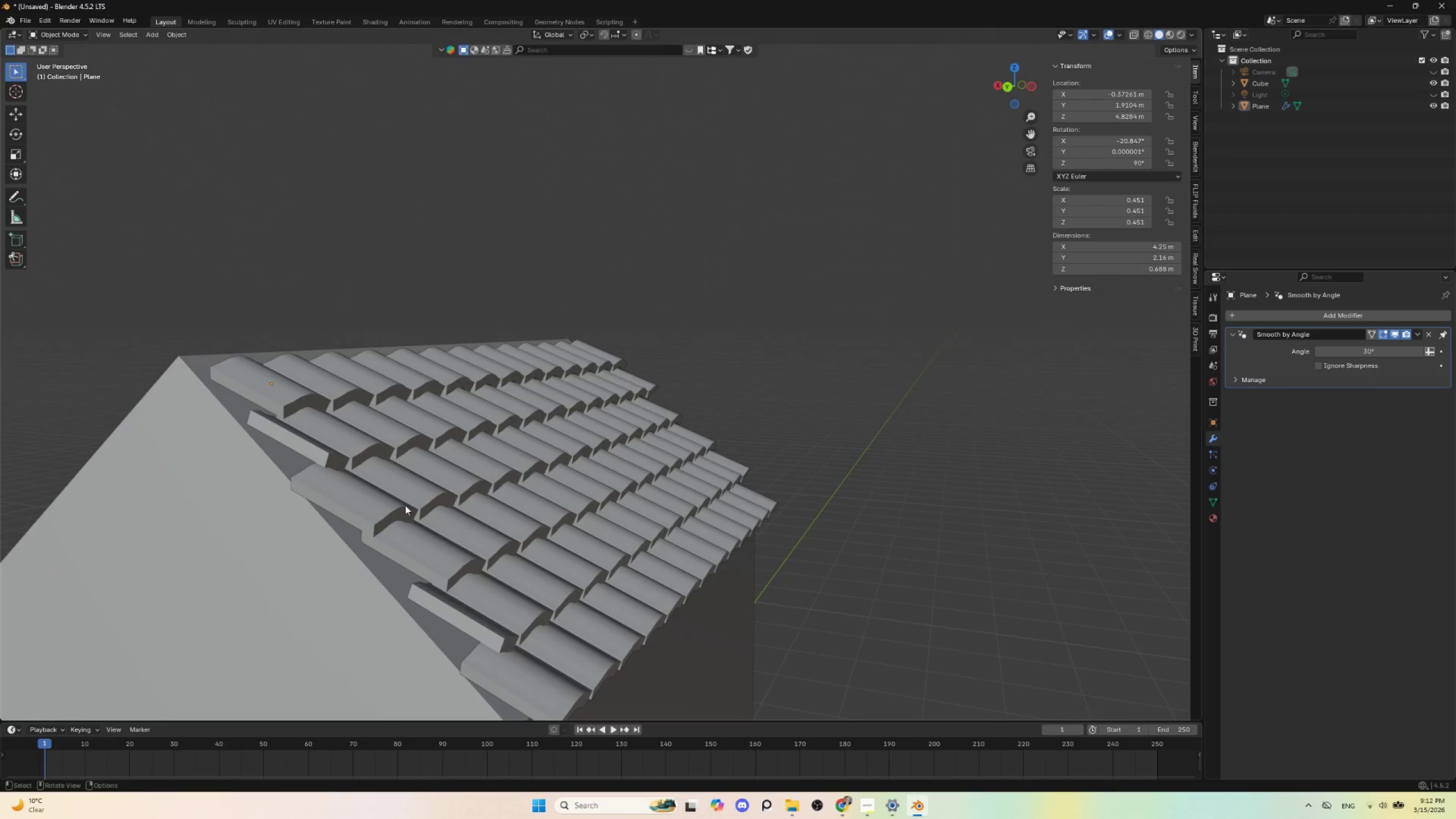 
wait(6.0)
 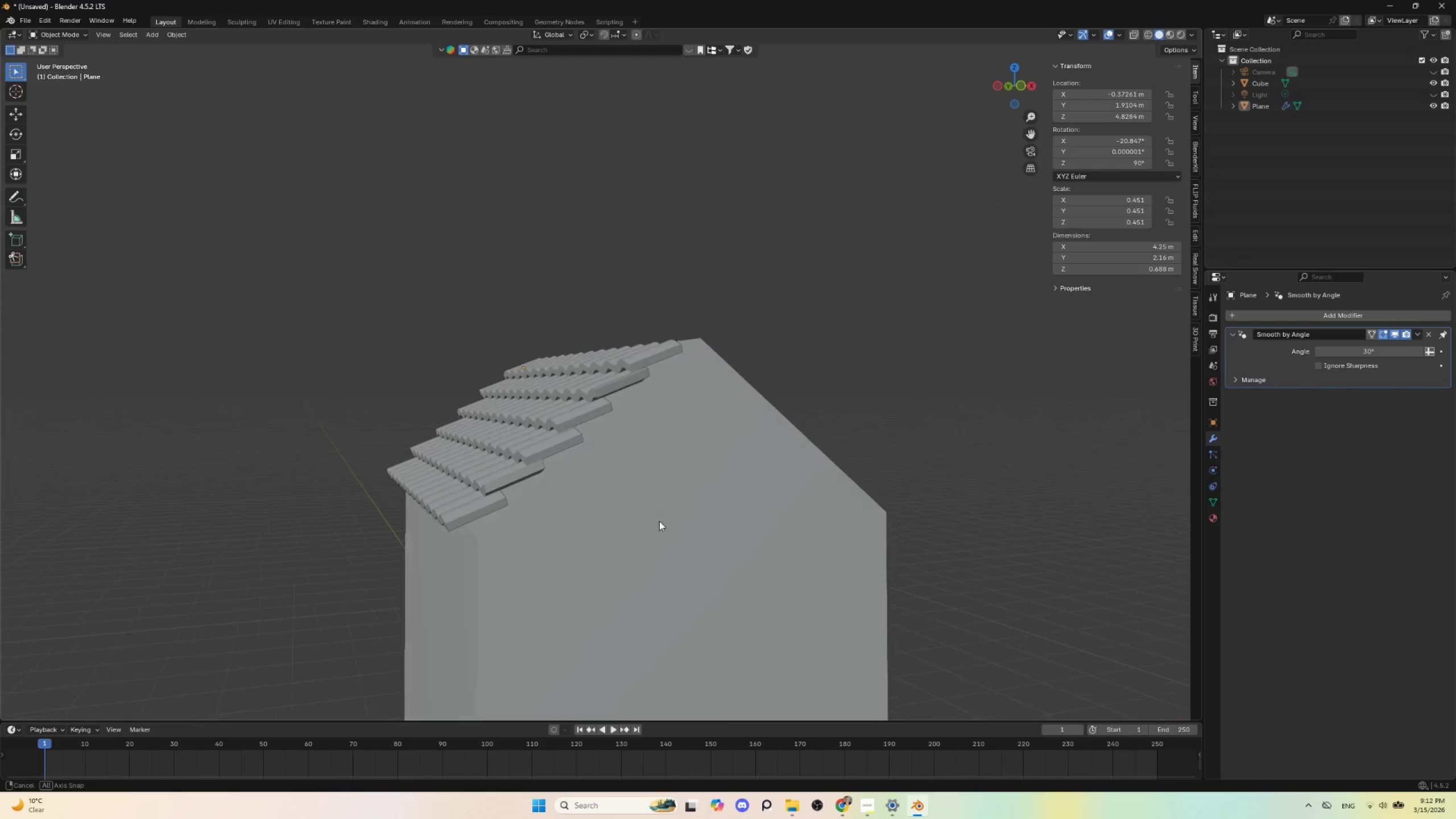 
hold_key(key=AltLeft, duration=1.02)
 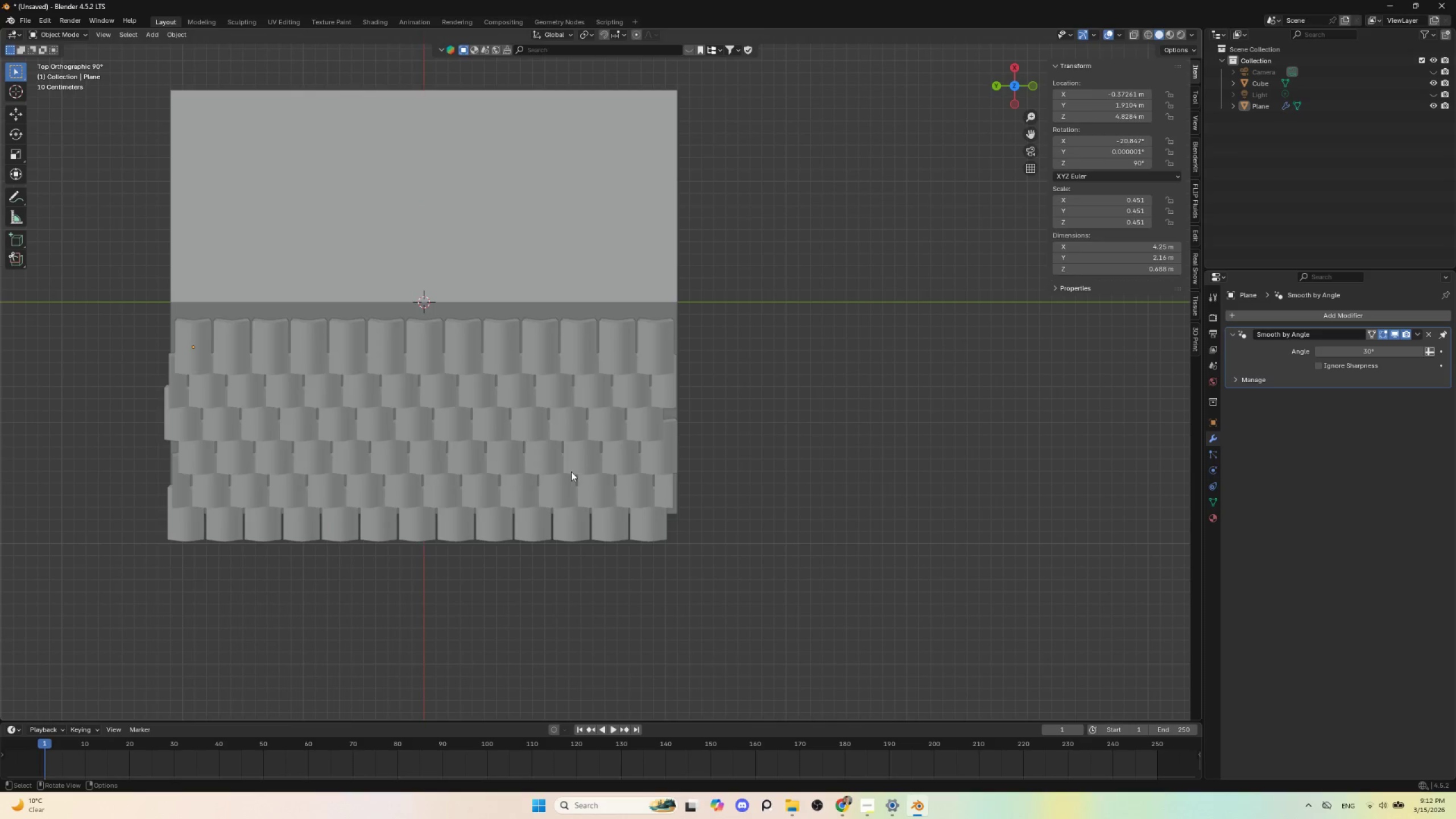 
key(Tab)
 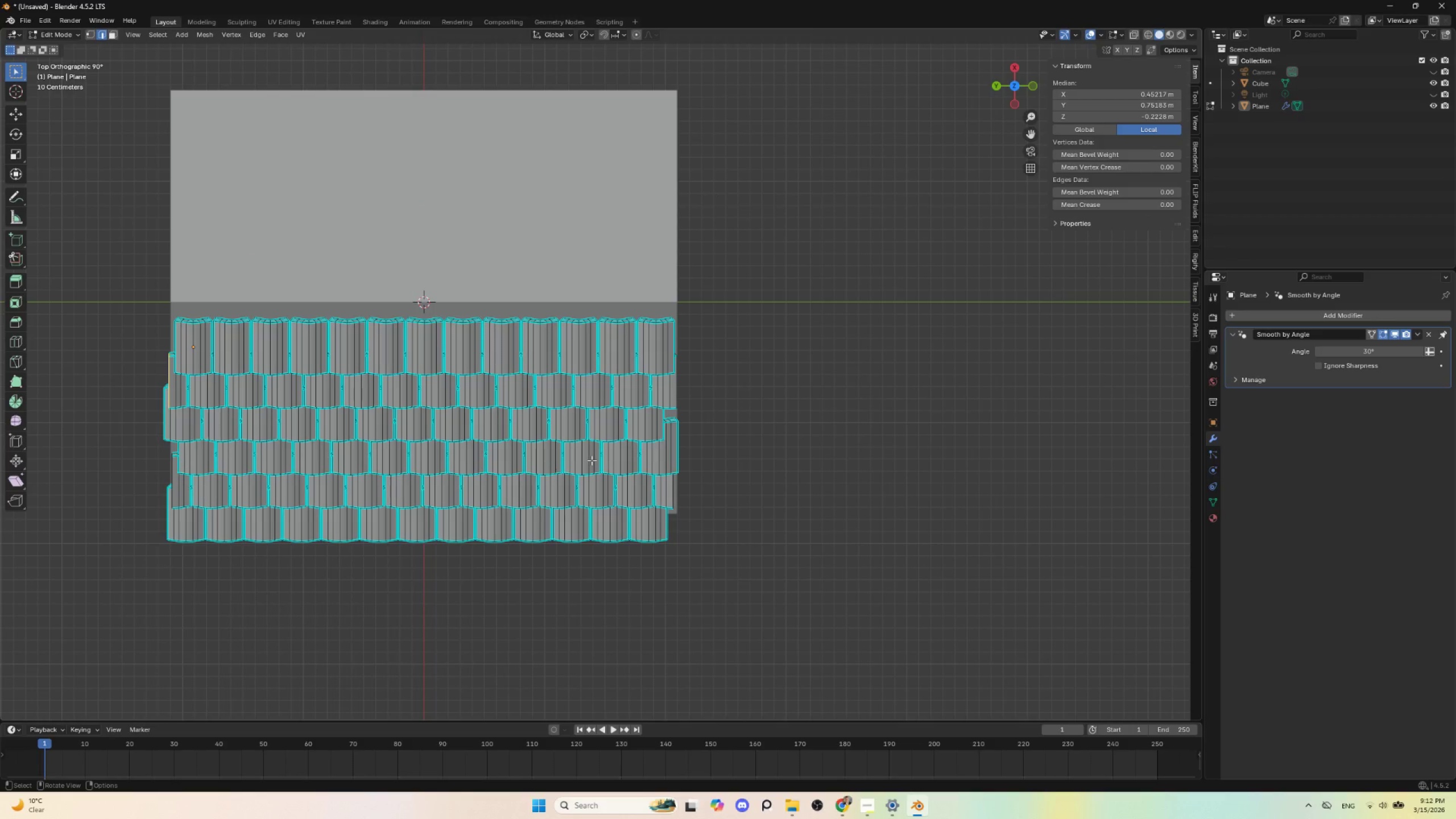 
key(Tab)
 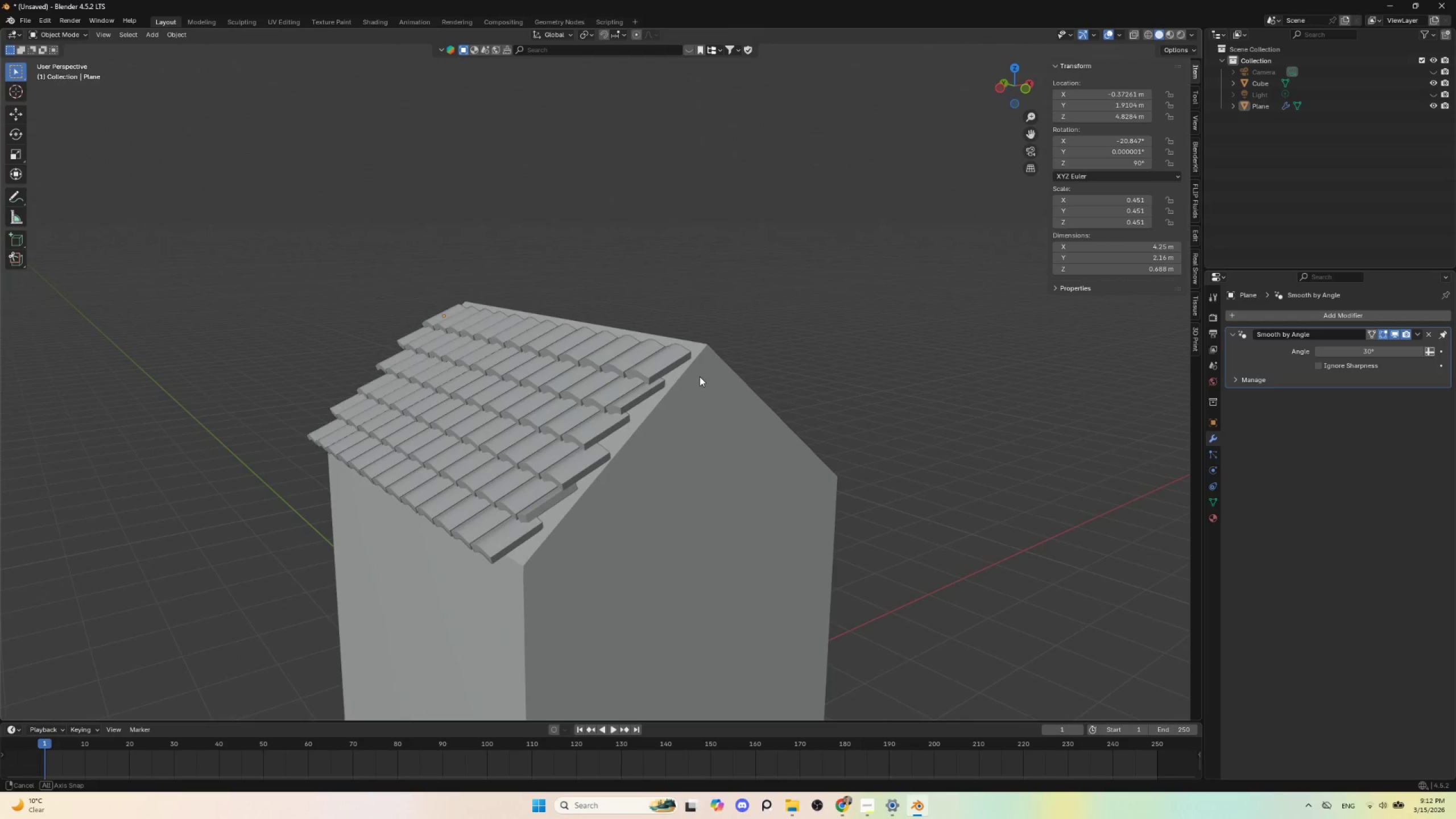 
scroll: coordinate [701, 386], scroll_direction: down, amount: 3.0
 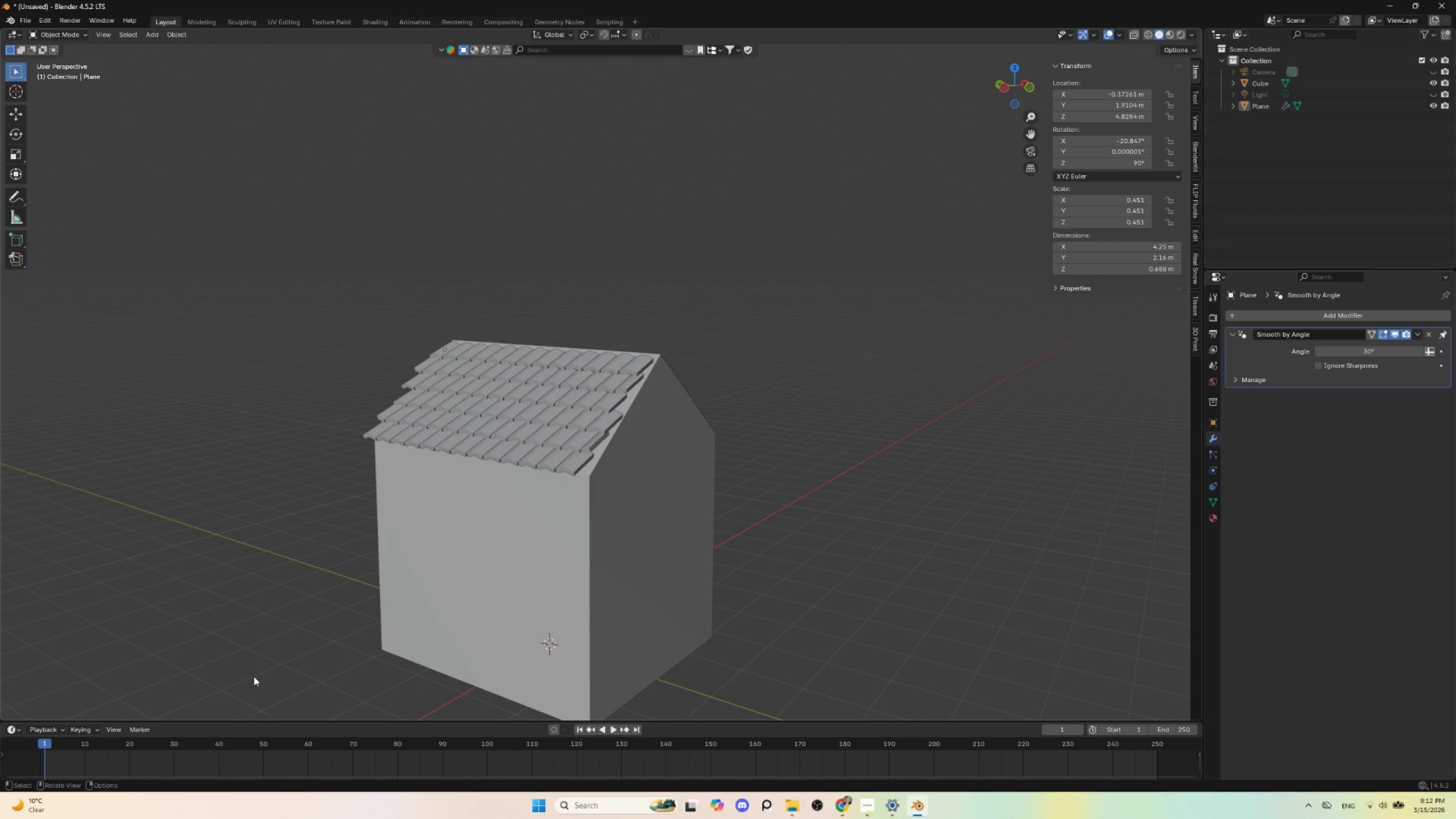 
wait(9.17)
 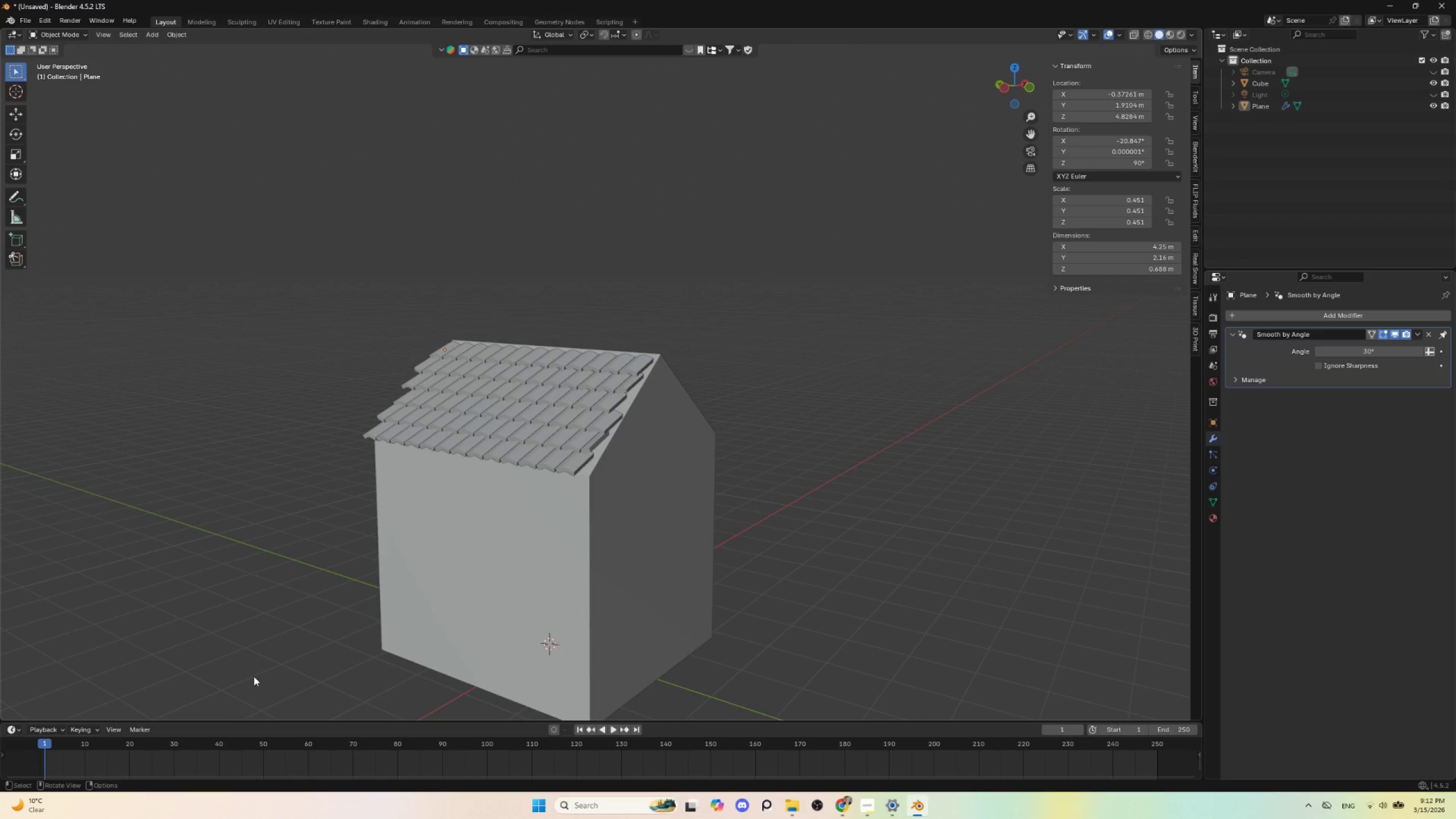 
left_click([504, 410])
 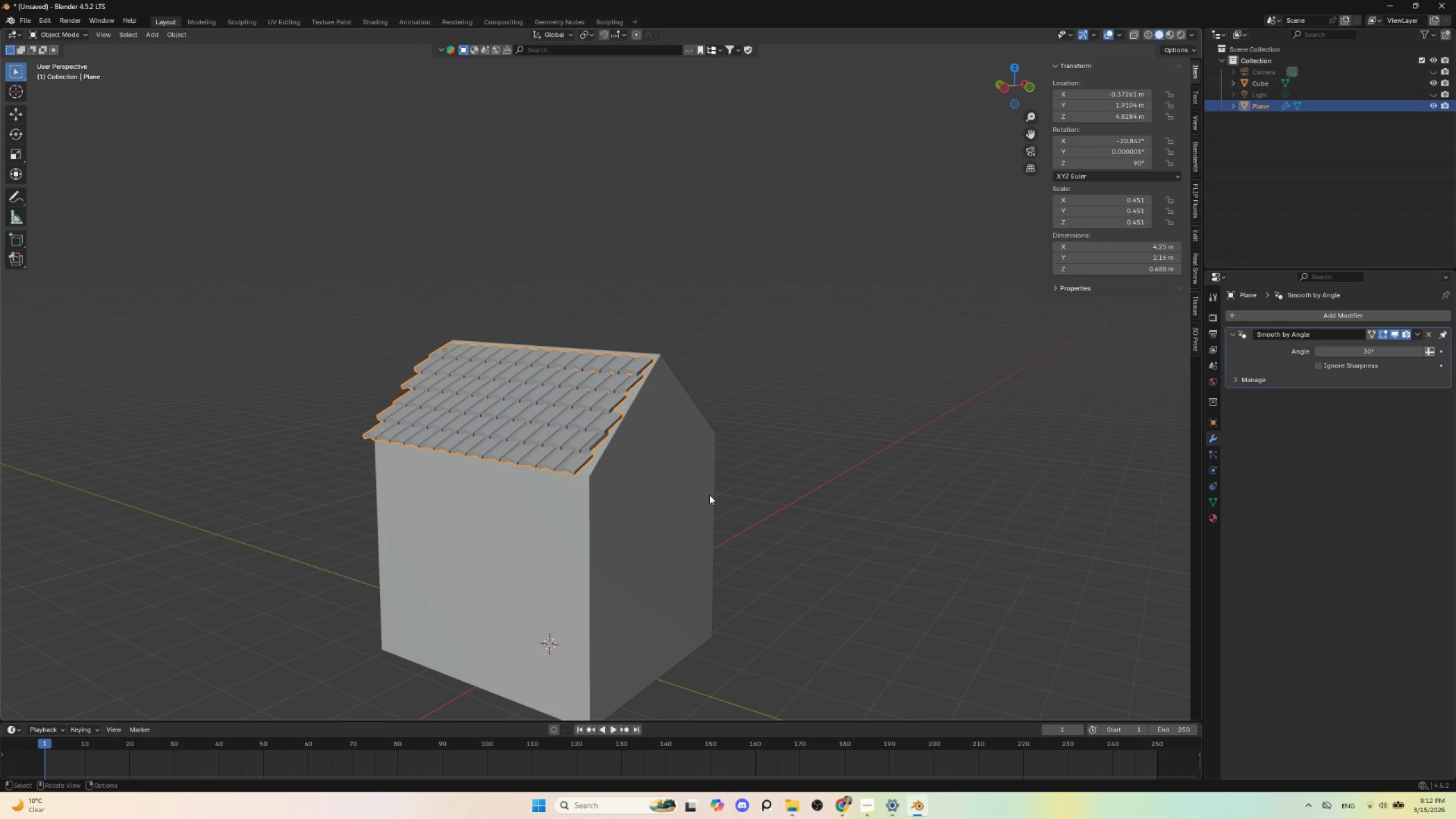 
key(S)
 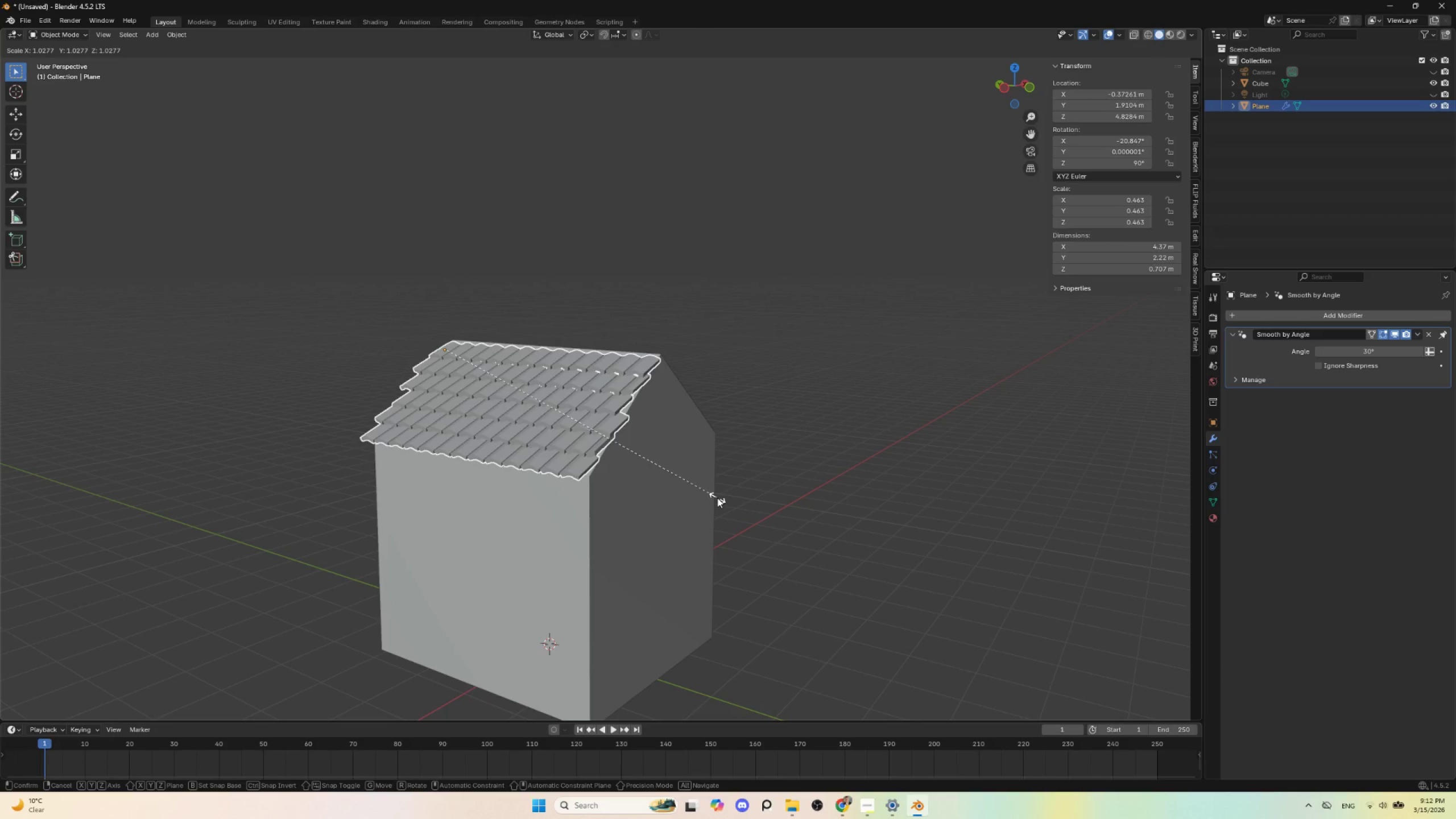 
key(Escape)
 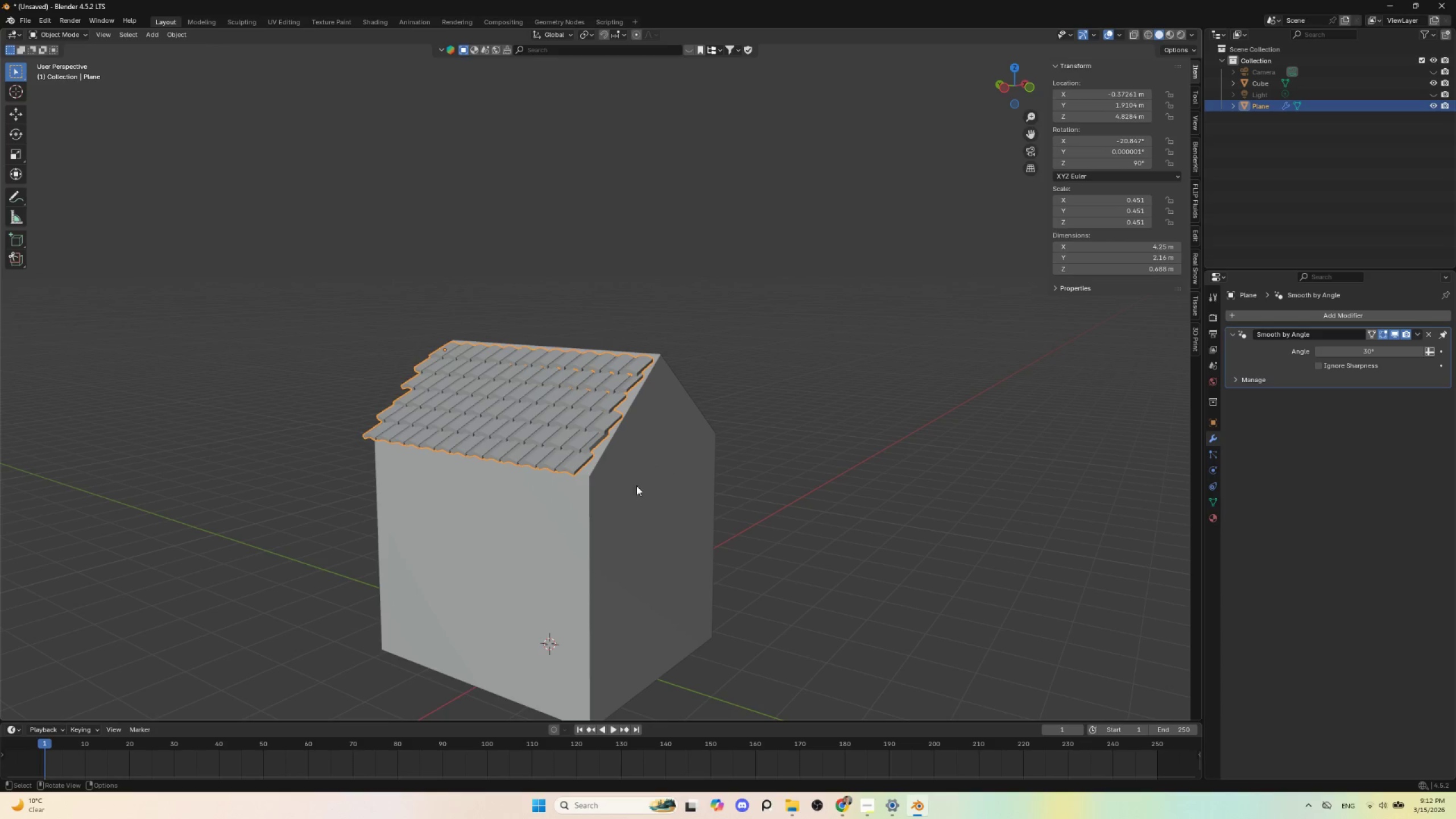 
left_click([624, 483])
 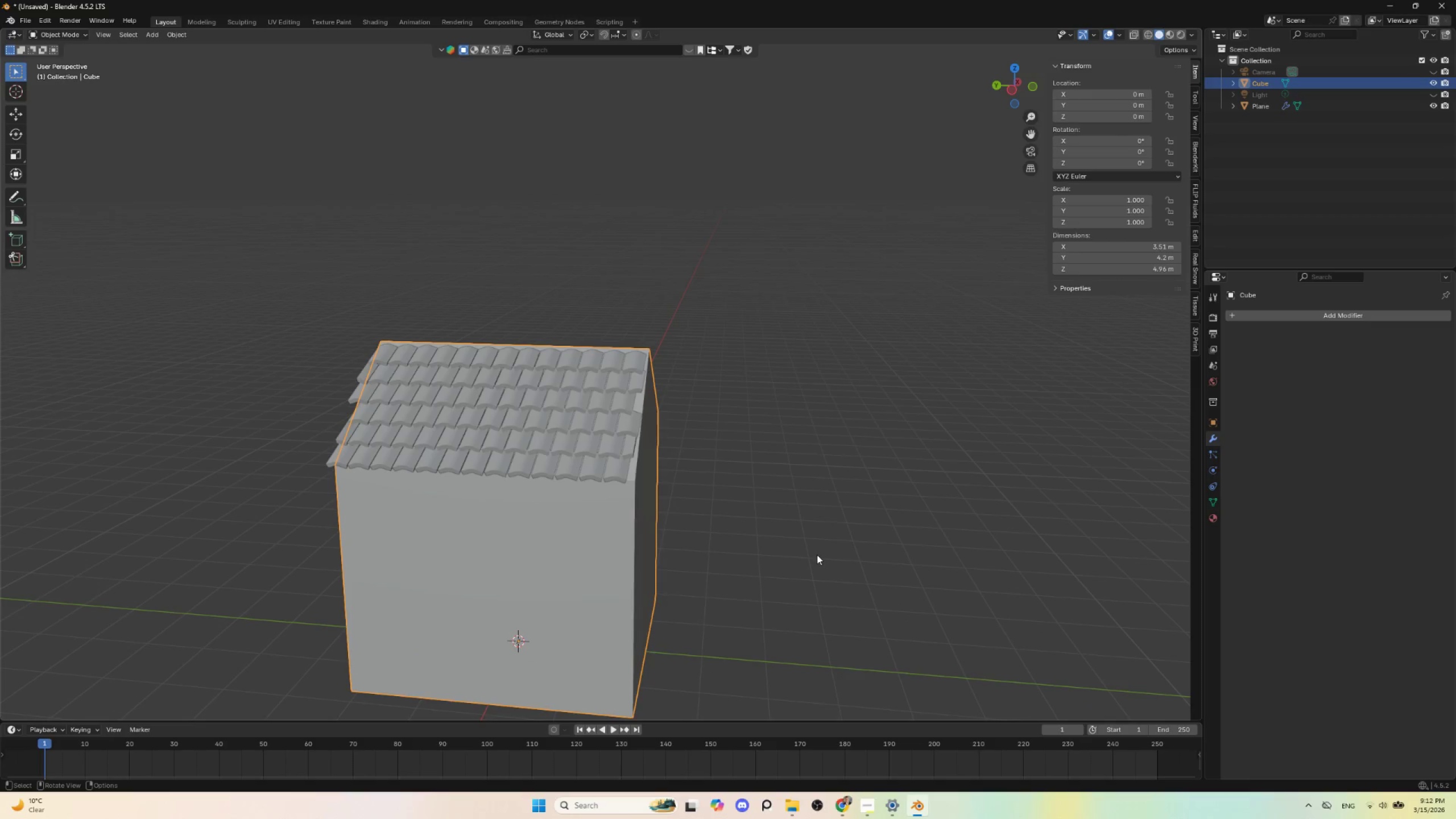 
type(sy)
 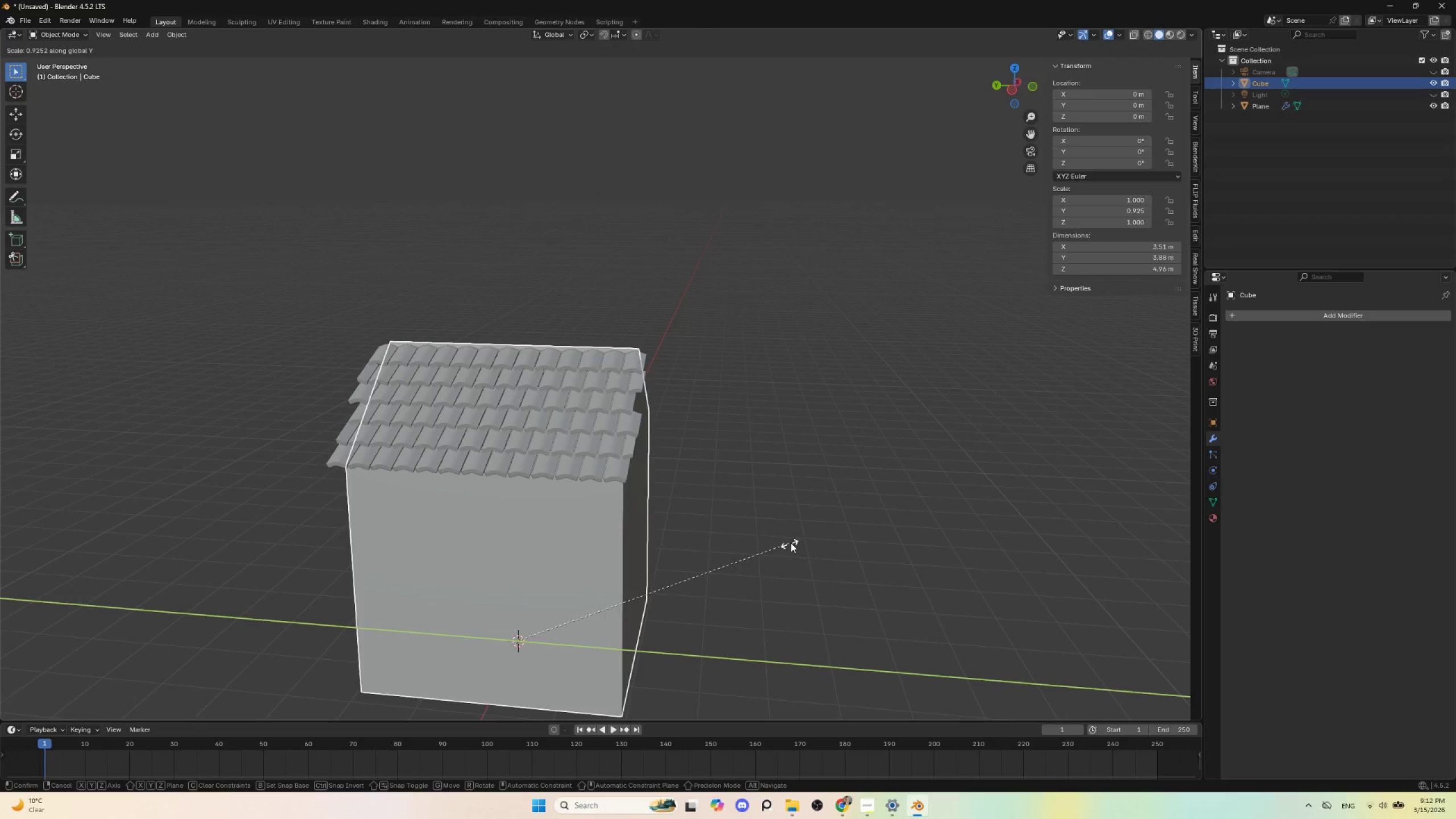 
left_click([795, 543])
 